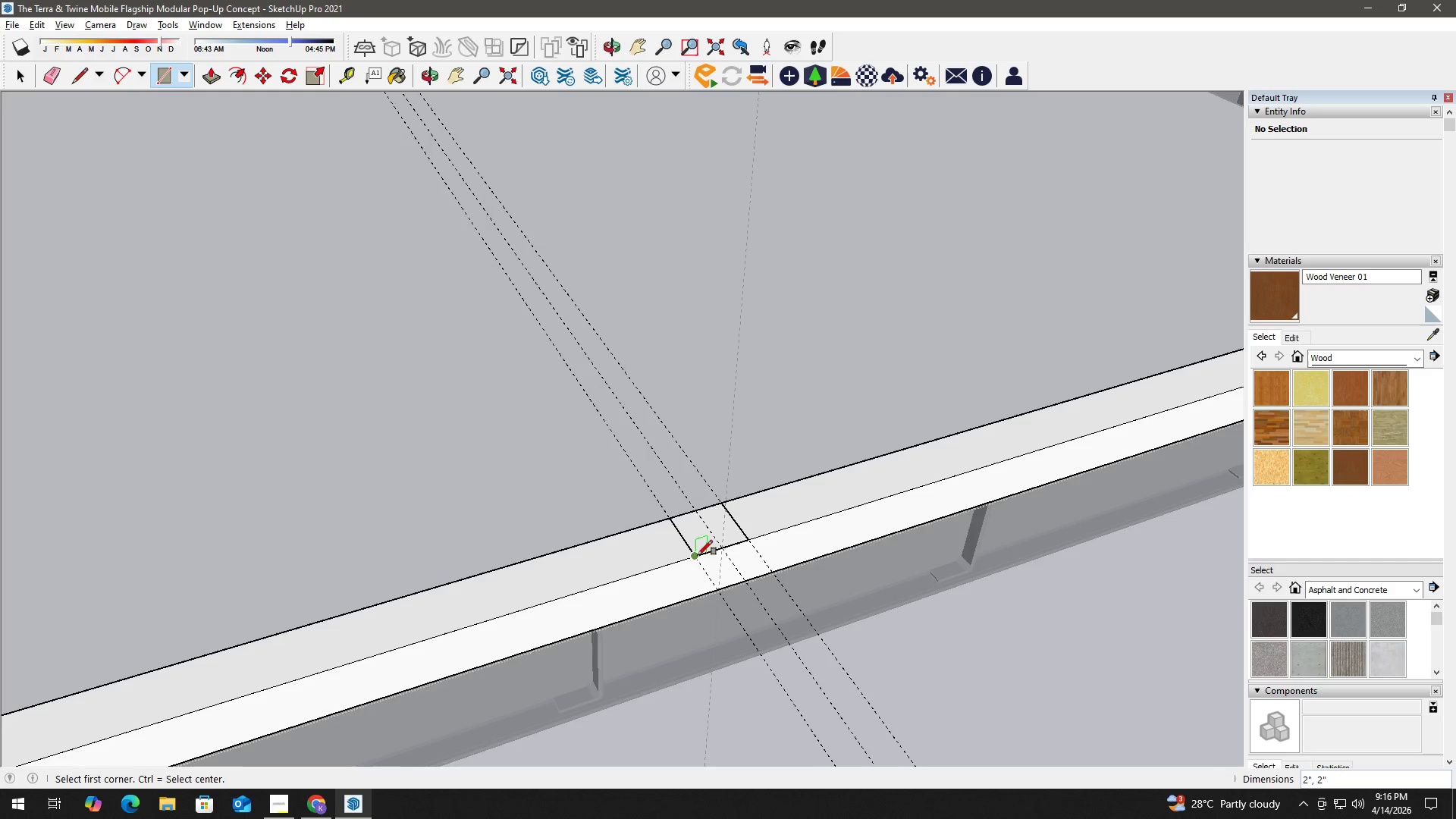 
key(Space)
 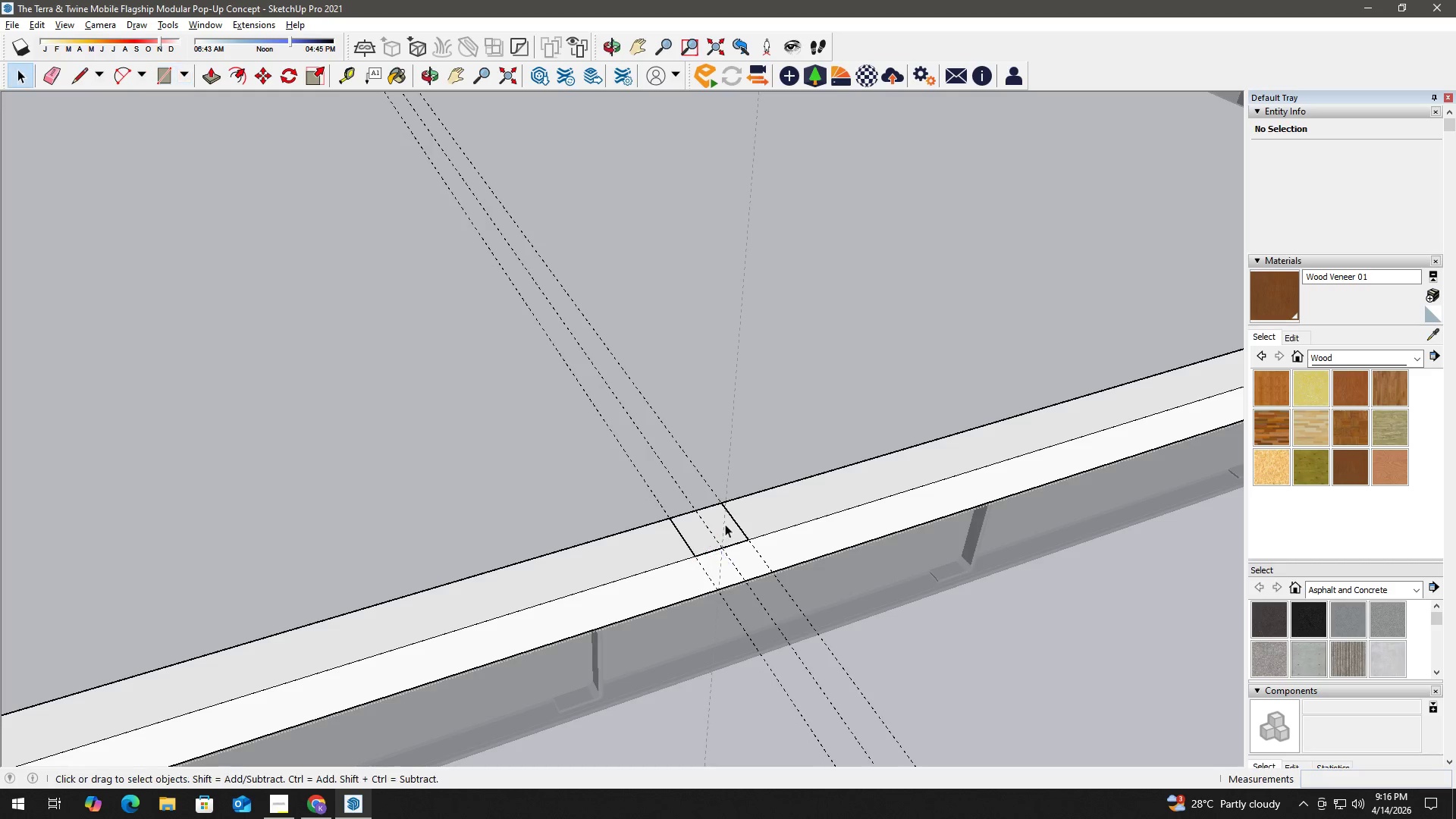 
double_click([725, 524])
 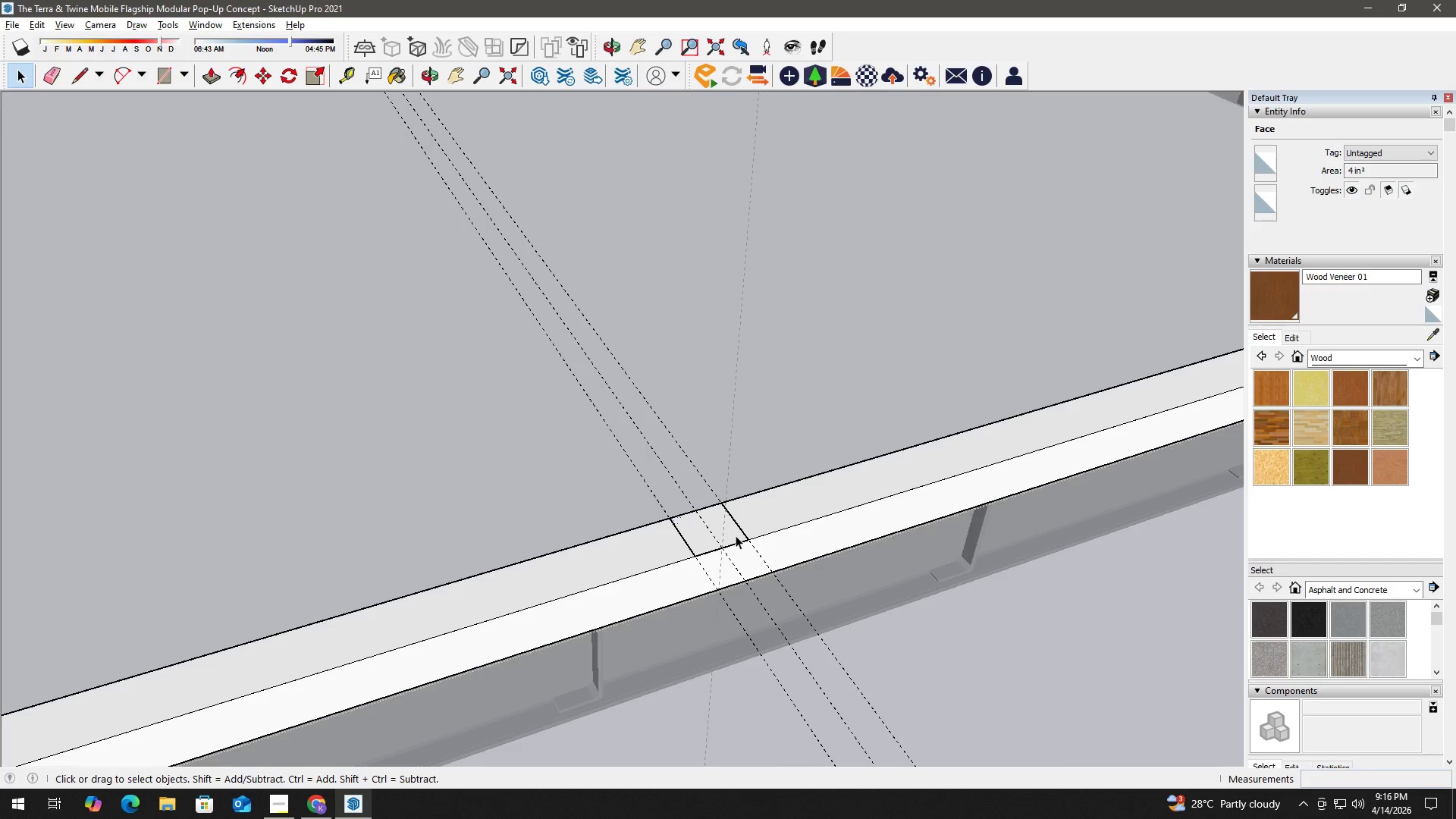 
key(P)
 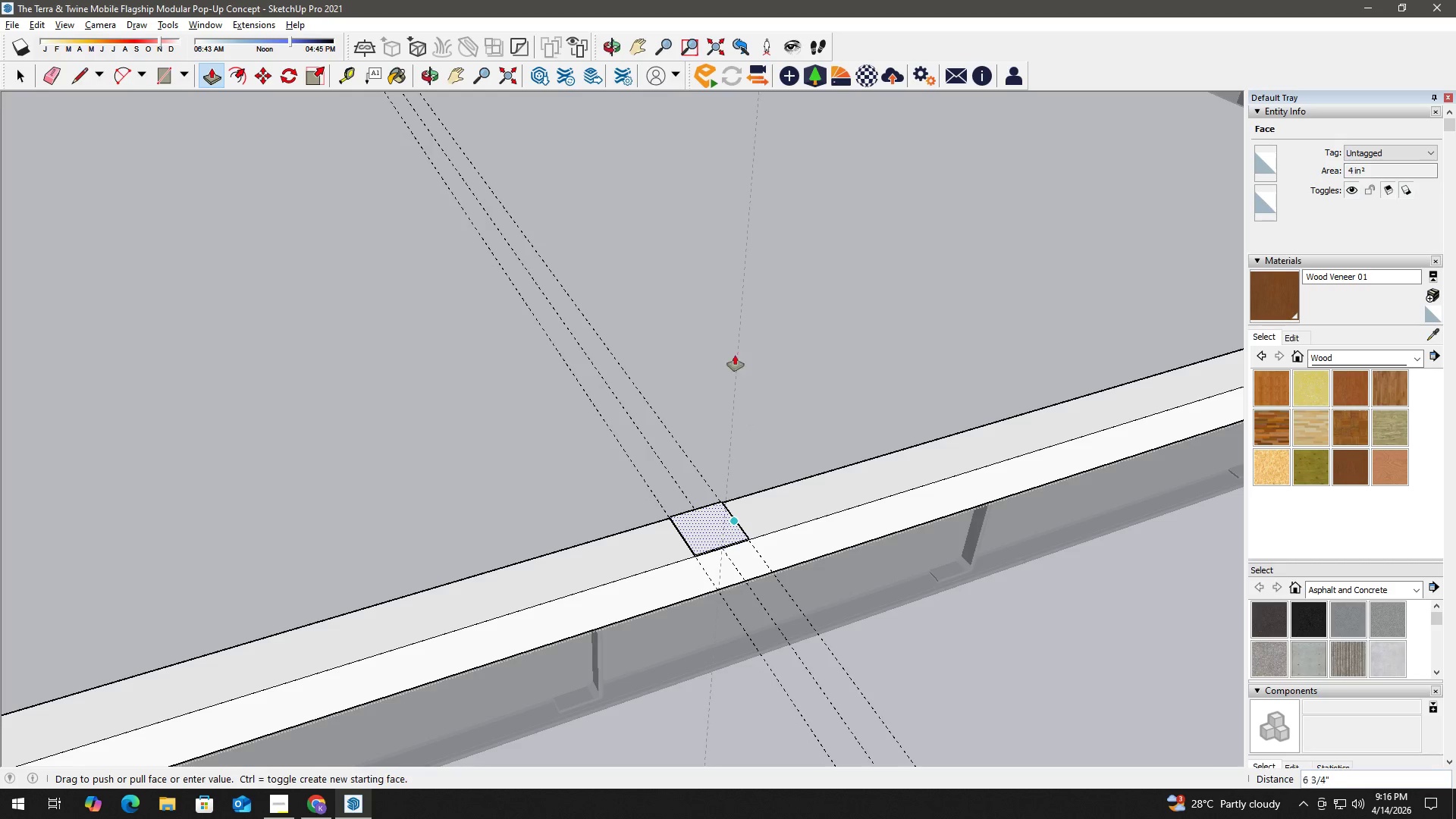 
scroll: coordinate [773, 258], scroll_direction: down, amount: 10.0
 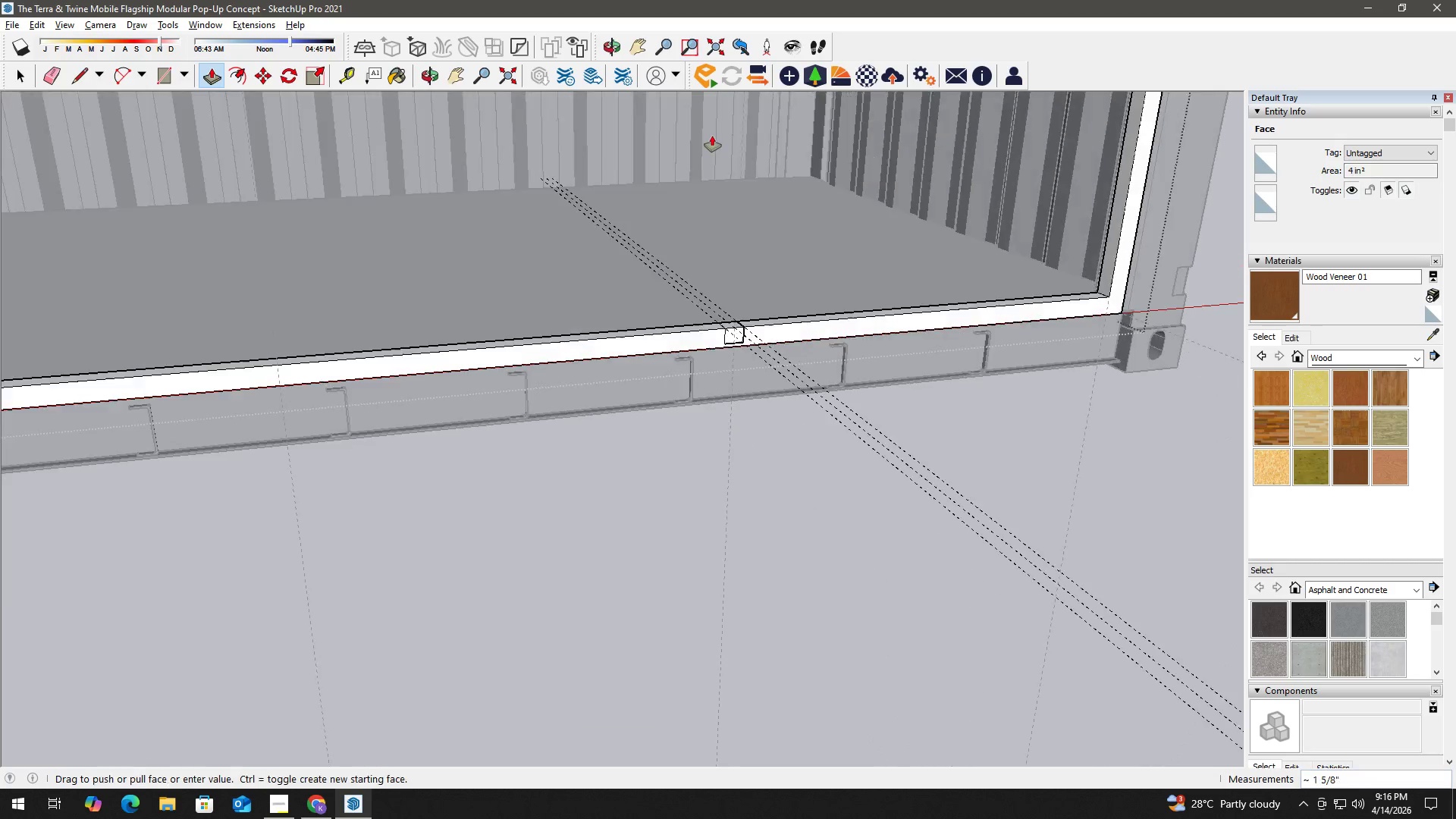 
hold_key(key=ShiftLeft, duration=0.61)
 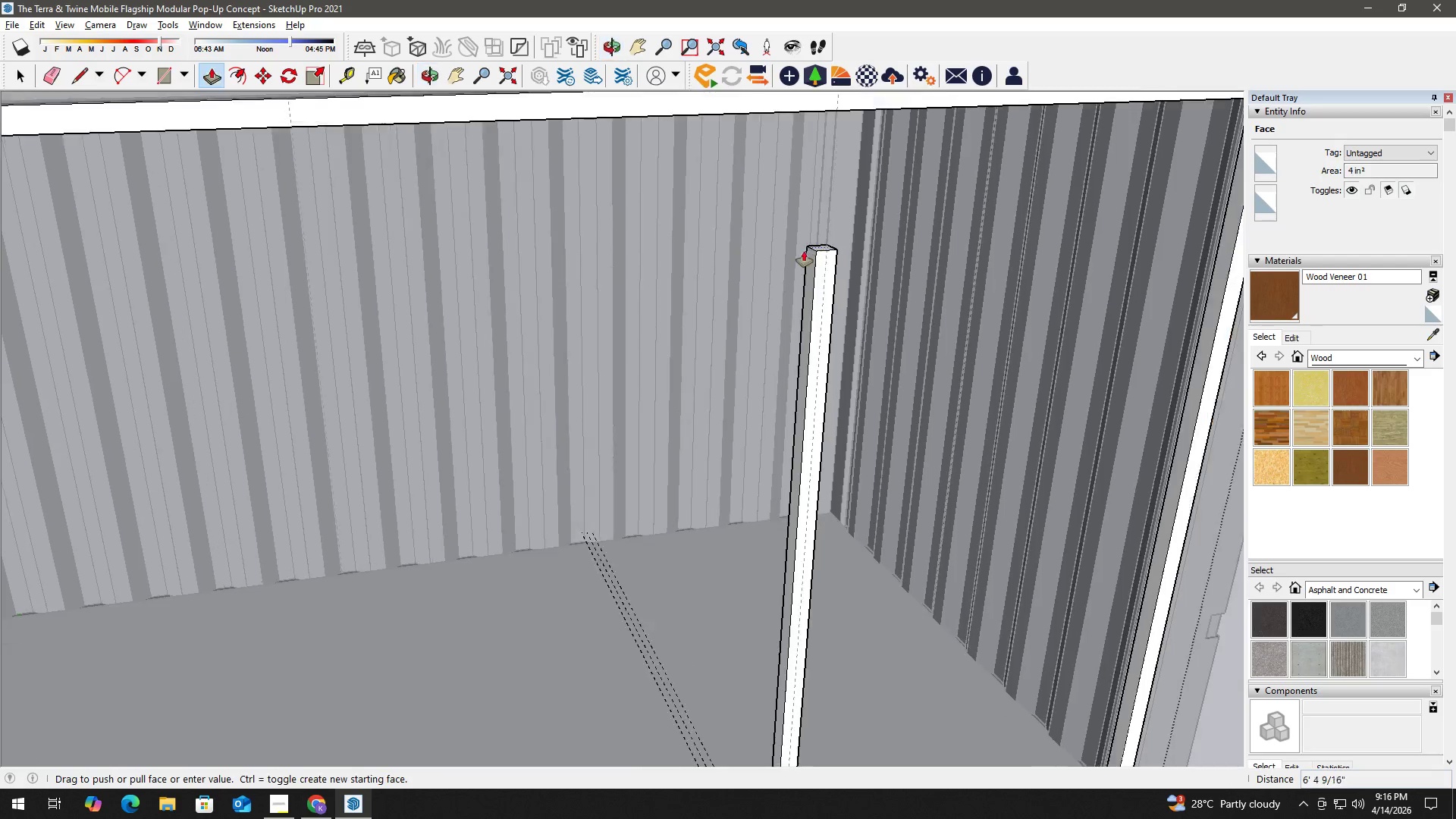 
scroll: coordinate [793, 245], scroll_direction: down, amount: 7.0
 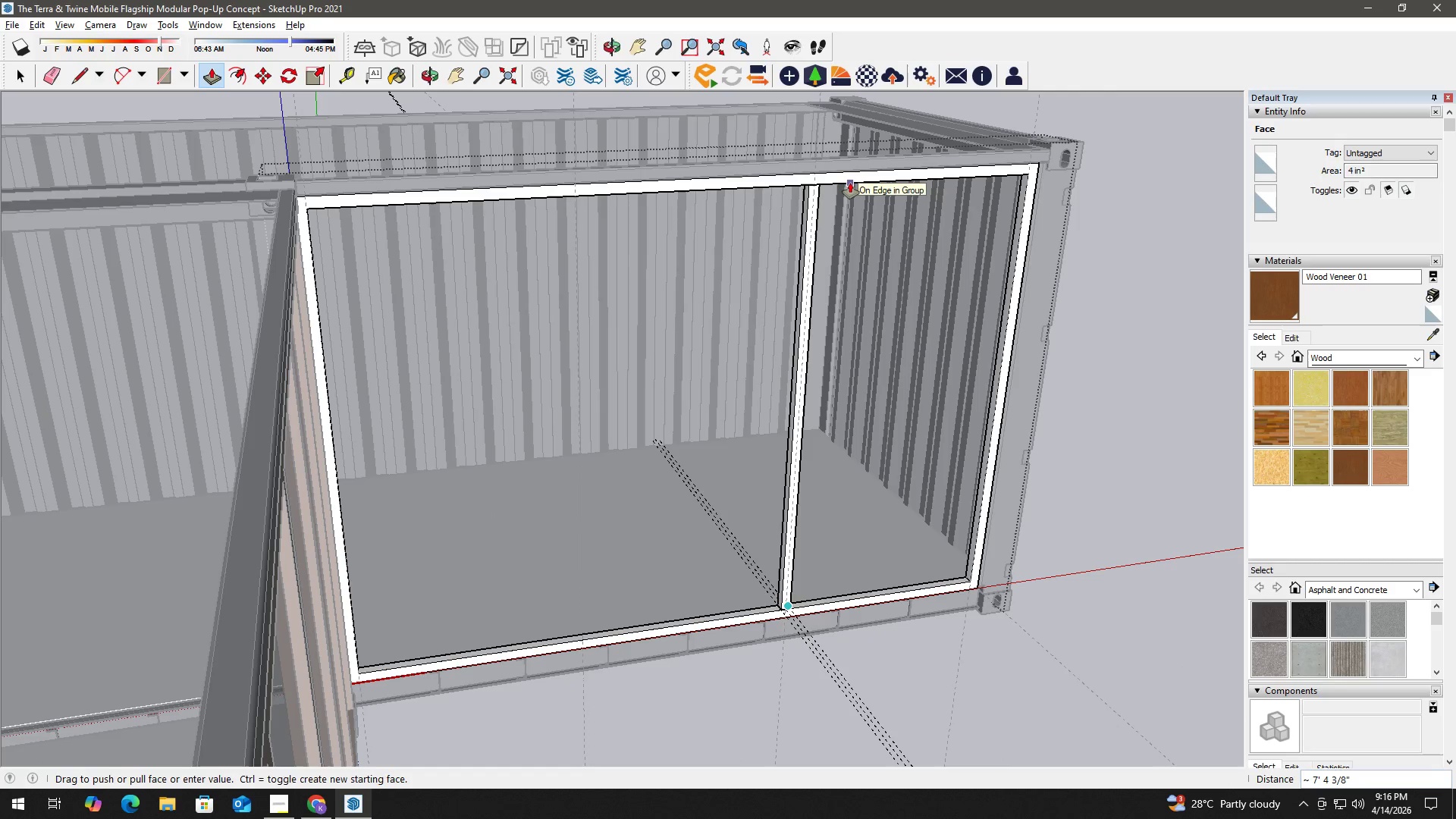 
left_click([850, 183])
 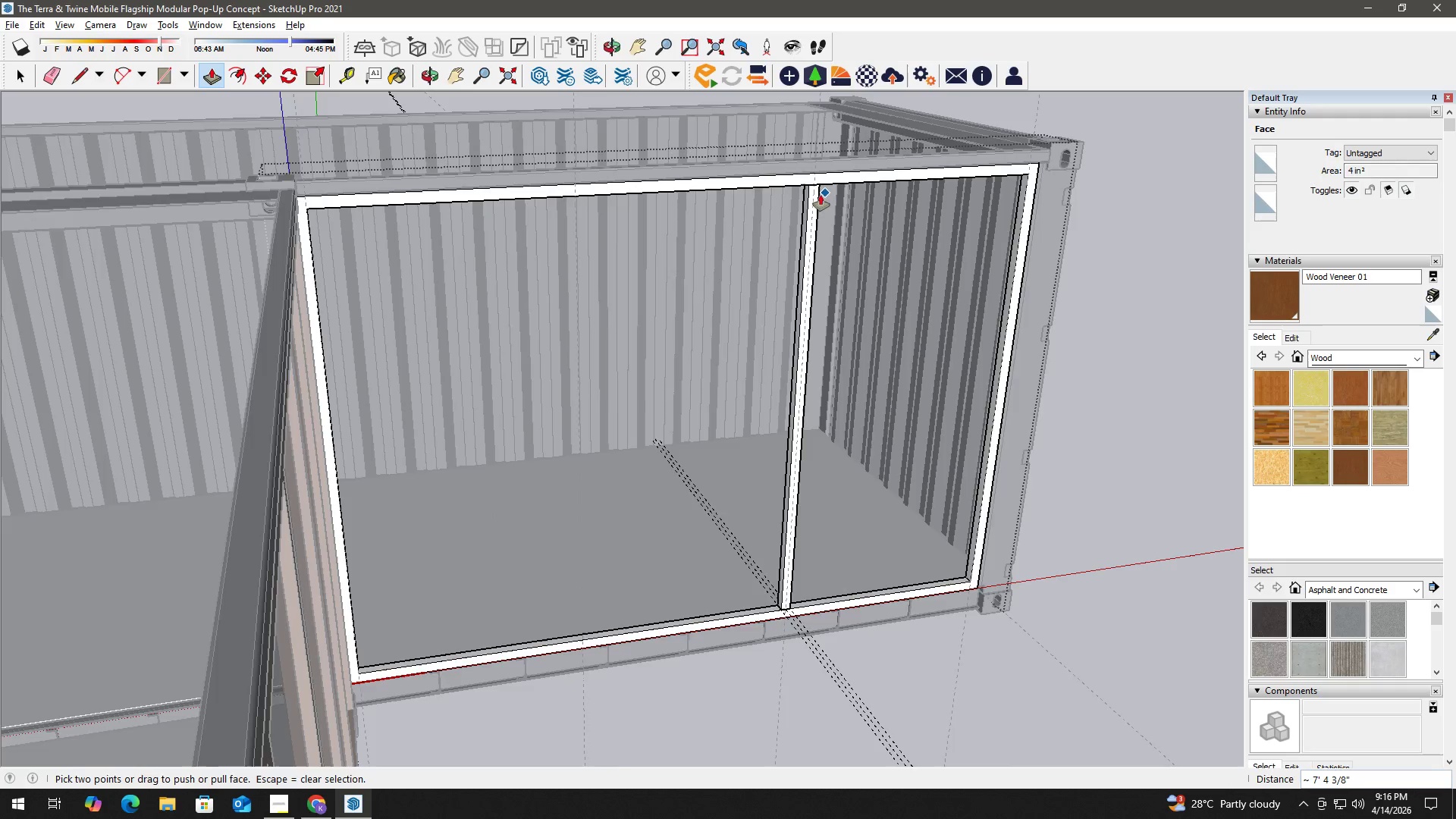 
scroll: coordinate [817, 196], scroll_direction: up, amount: 3.0
 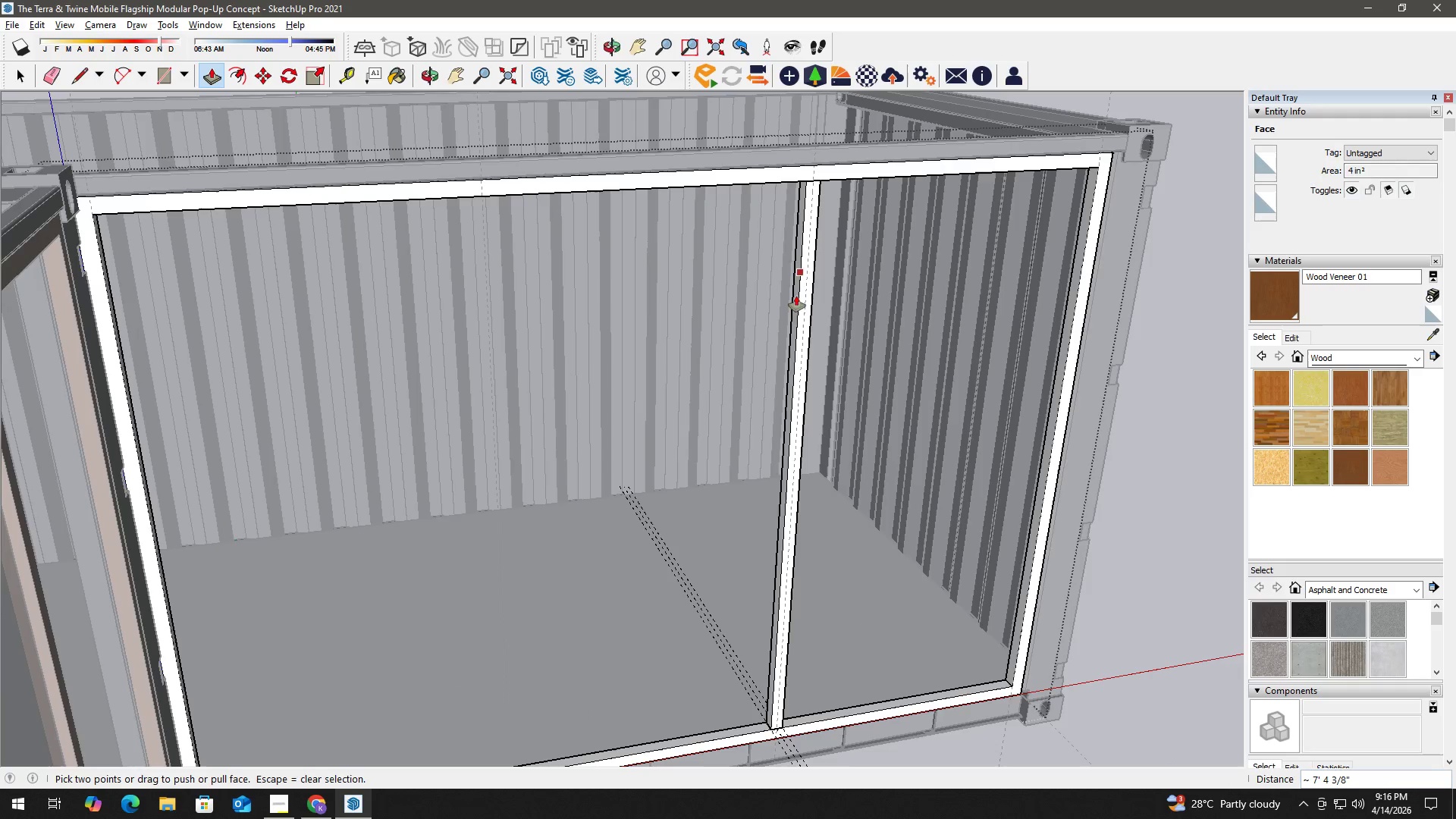 
key(Control+ControlLeft)
 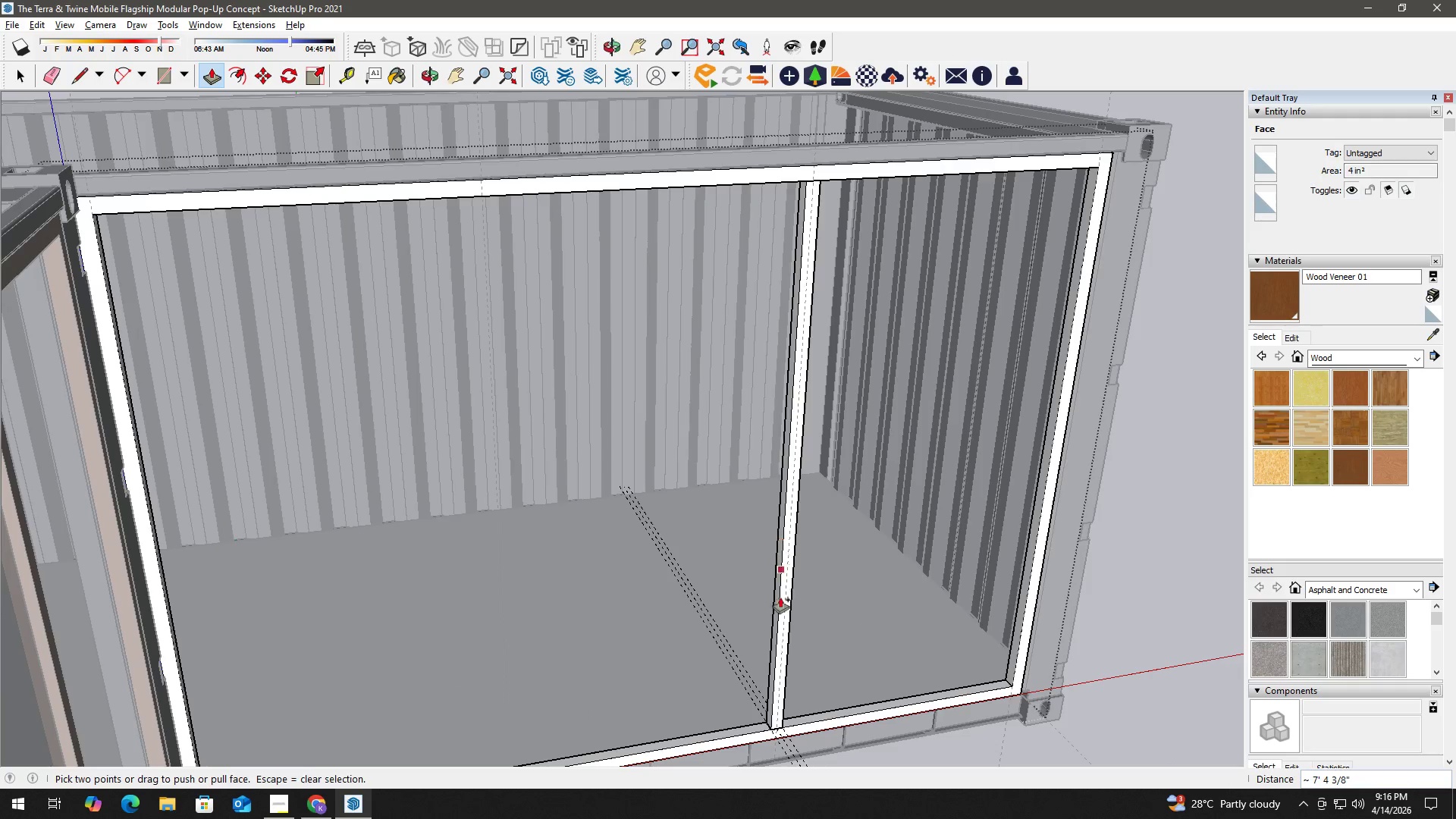 
key(Control+Z)
 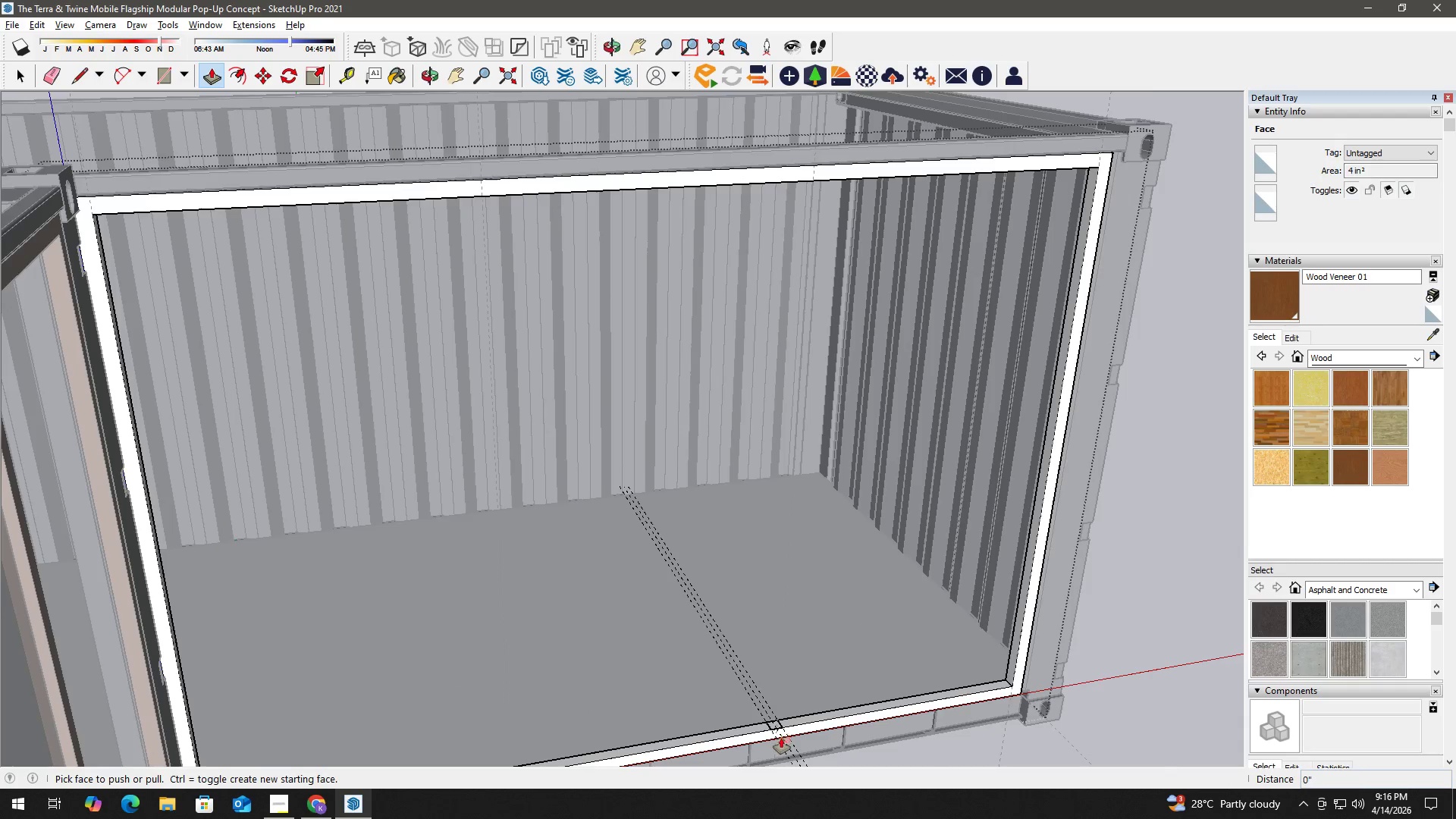 
key(Space)
 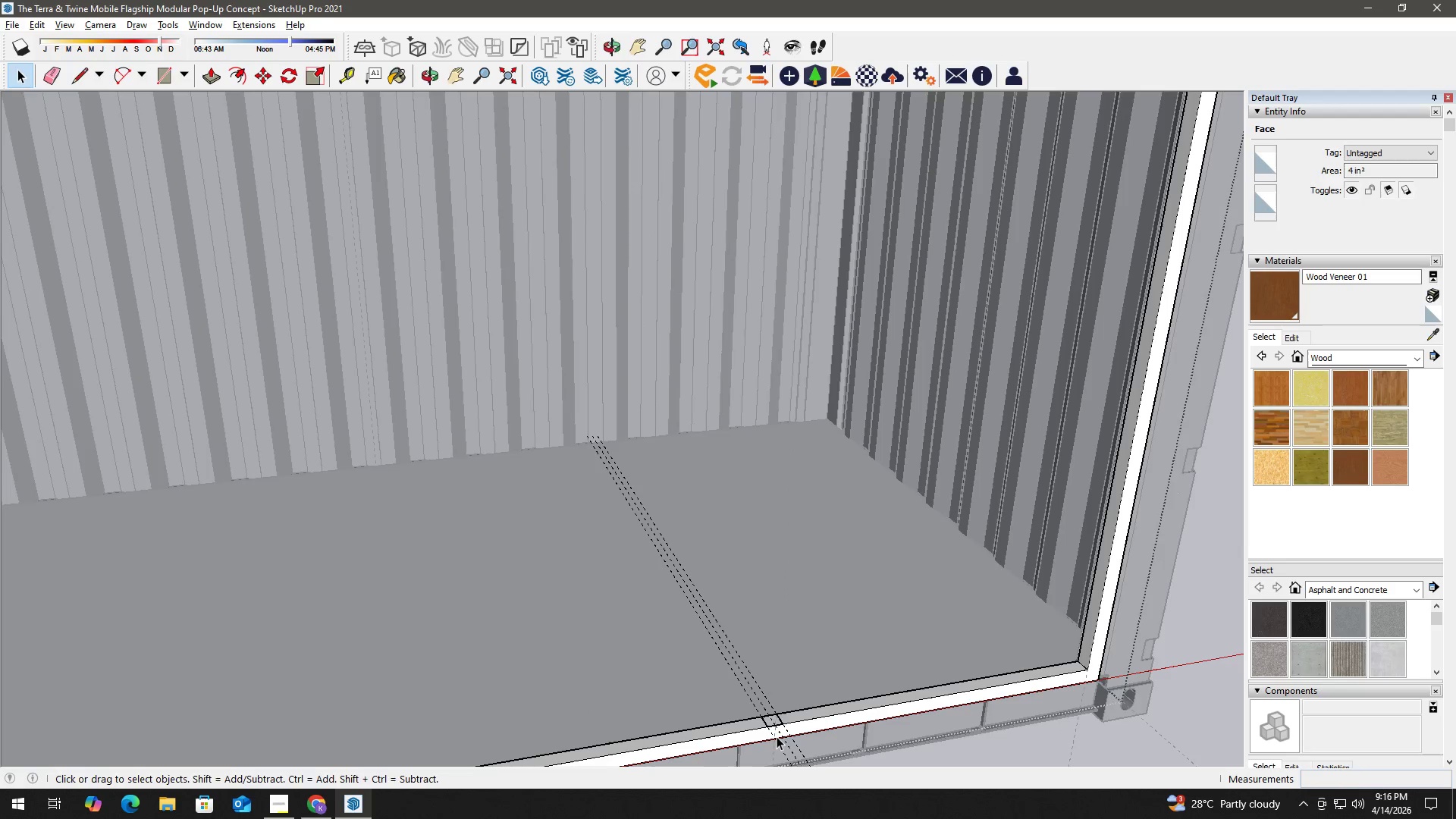 
key(H)
 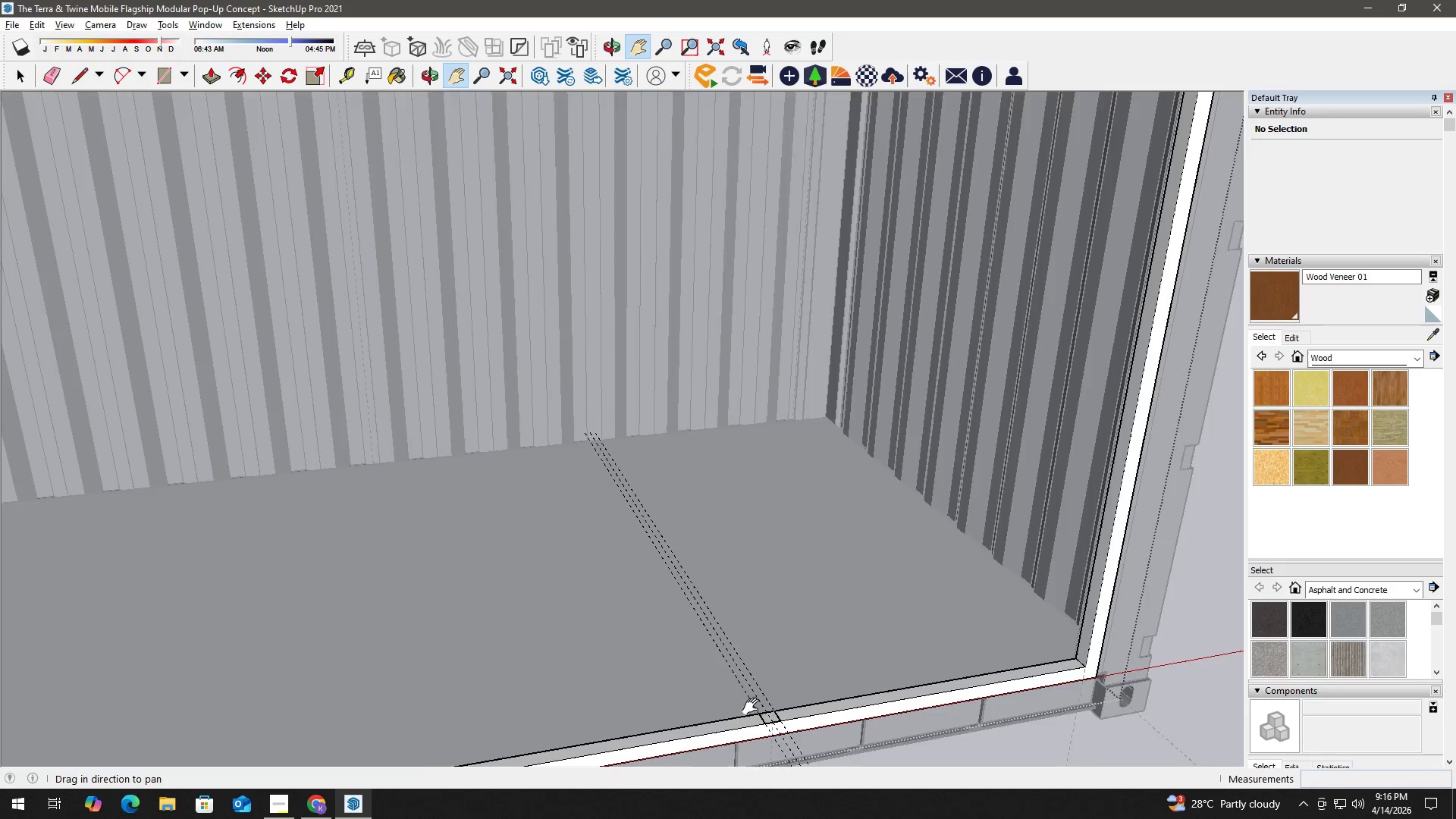 
left_click_drag(start_coordinate=[761, 719], to_coordinate=[695, 585])
 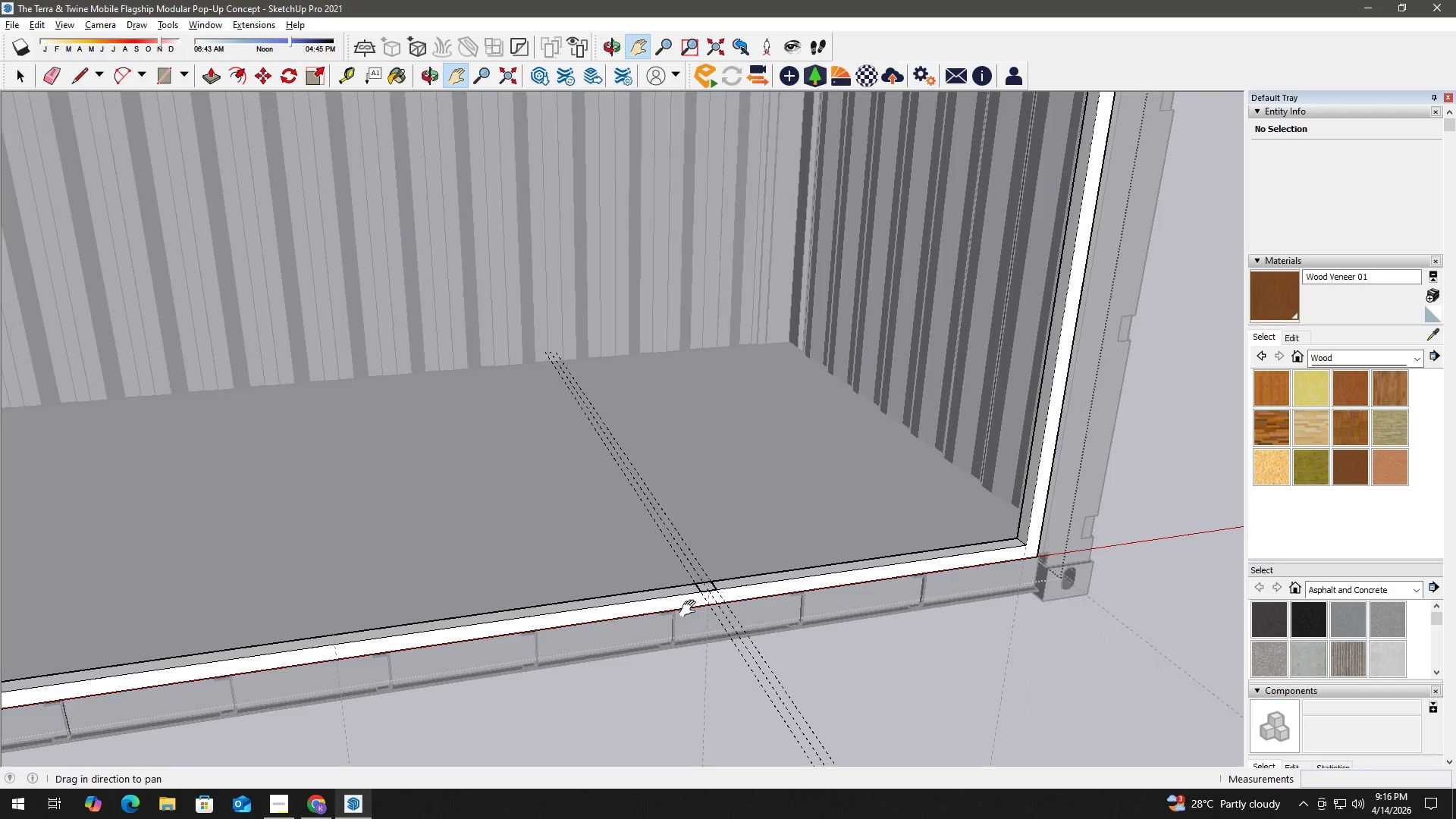 
scroll: coordinate [780, 738], scroll_direction: up, amount: 3.0
 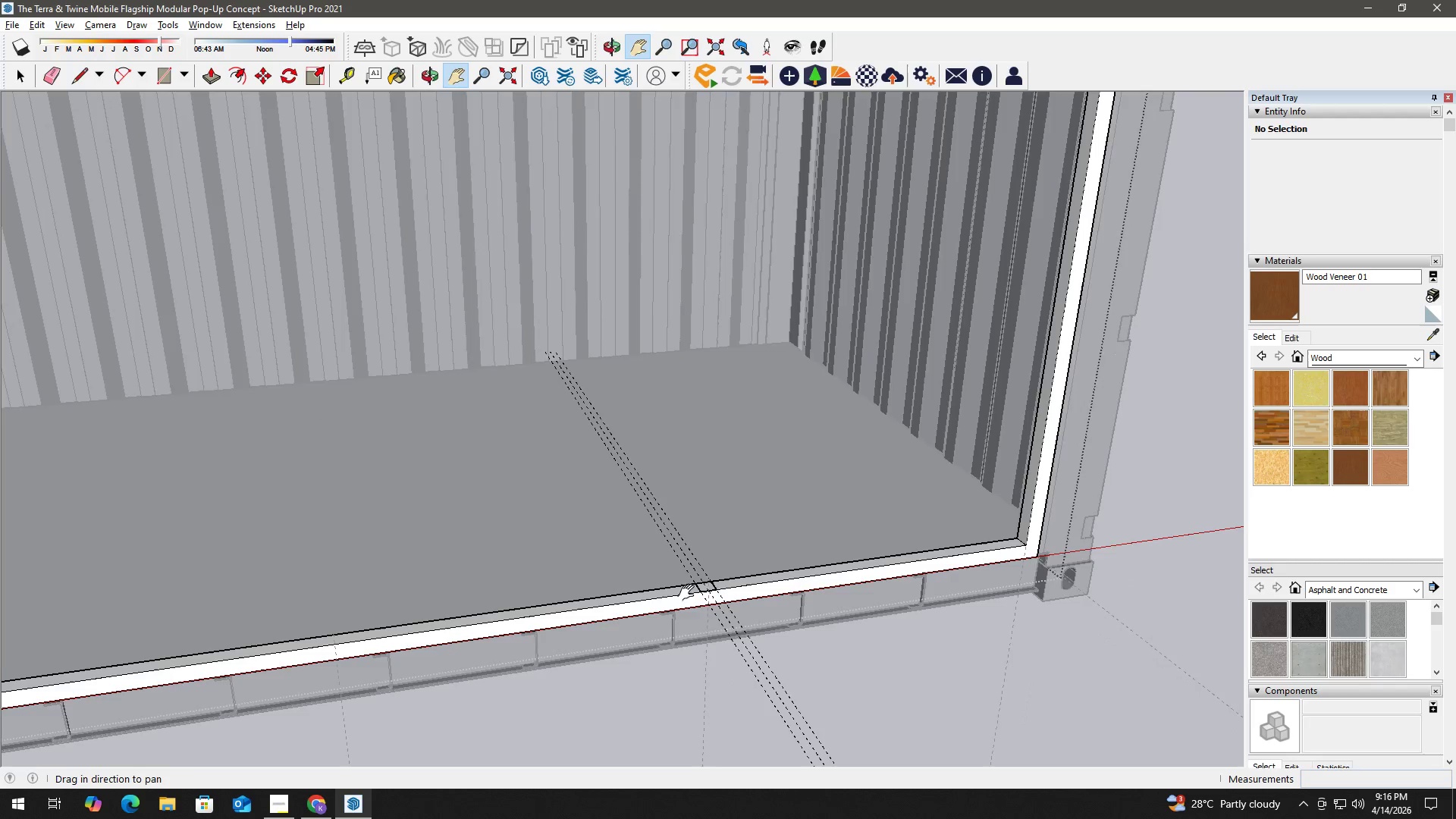 
key(Space)
 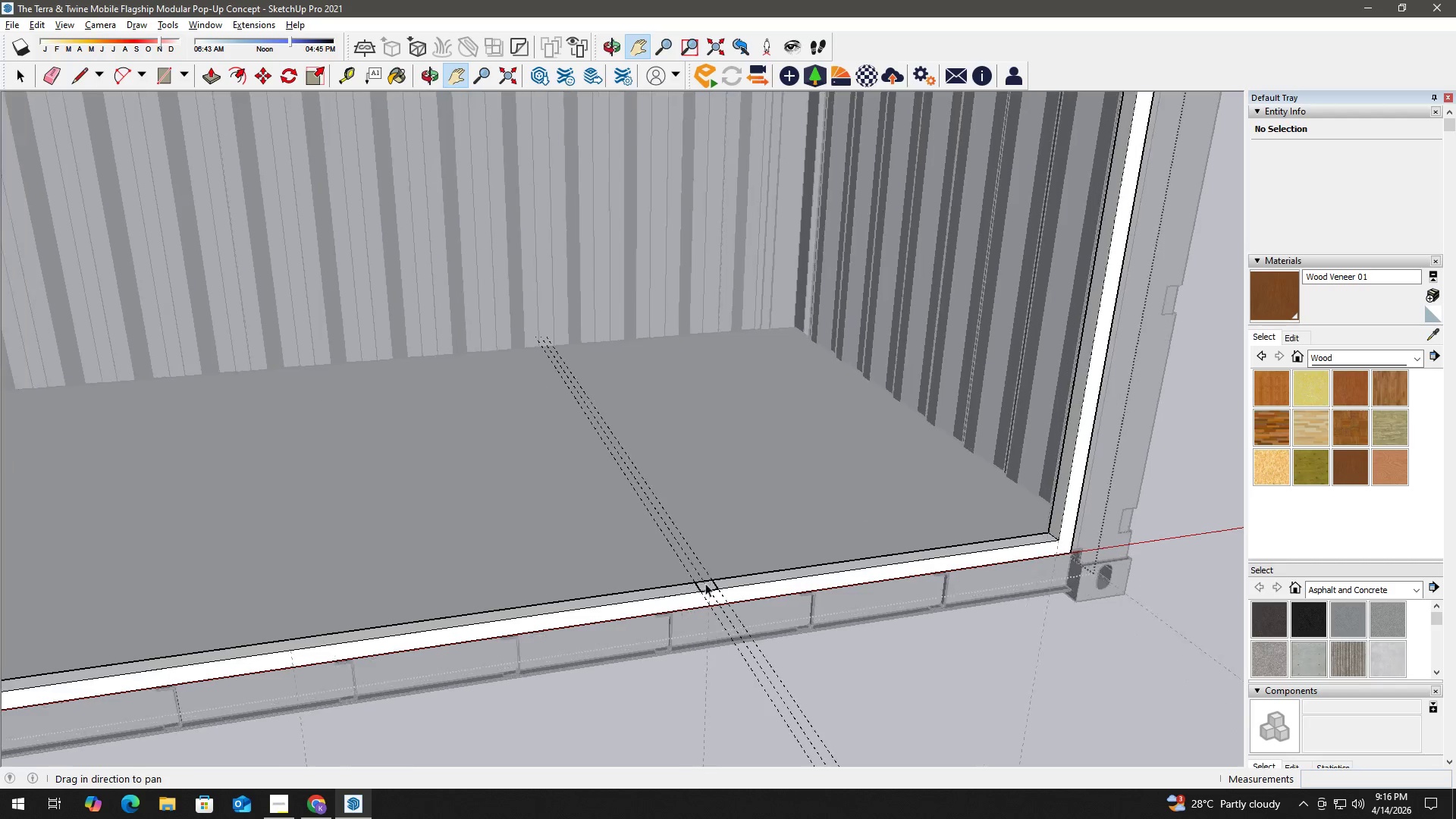 
left_click([720, 594])
 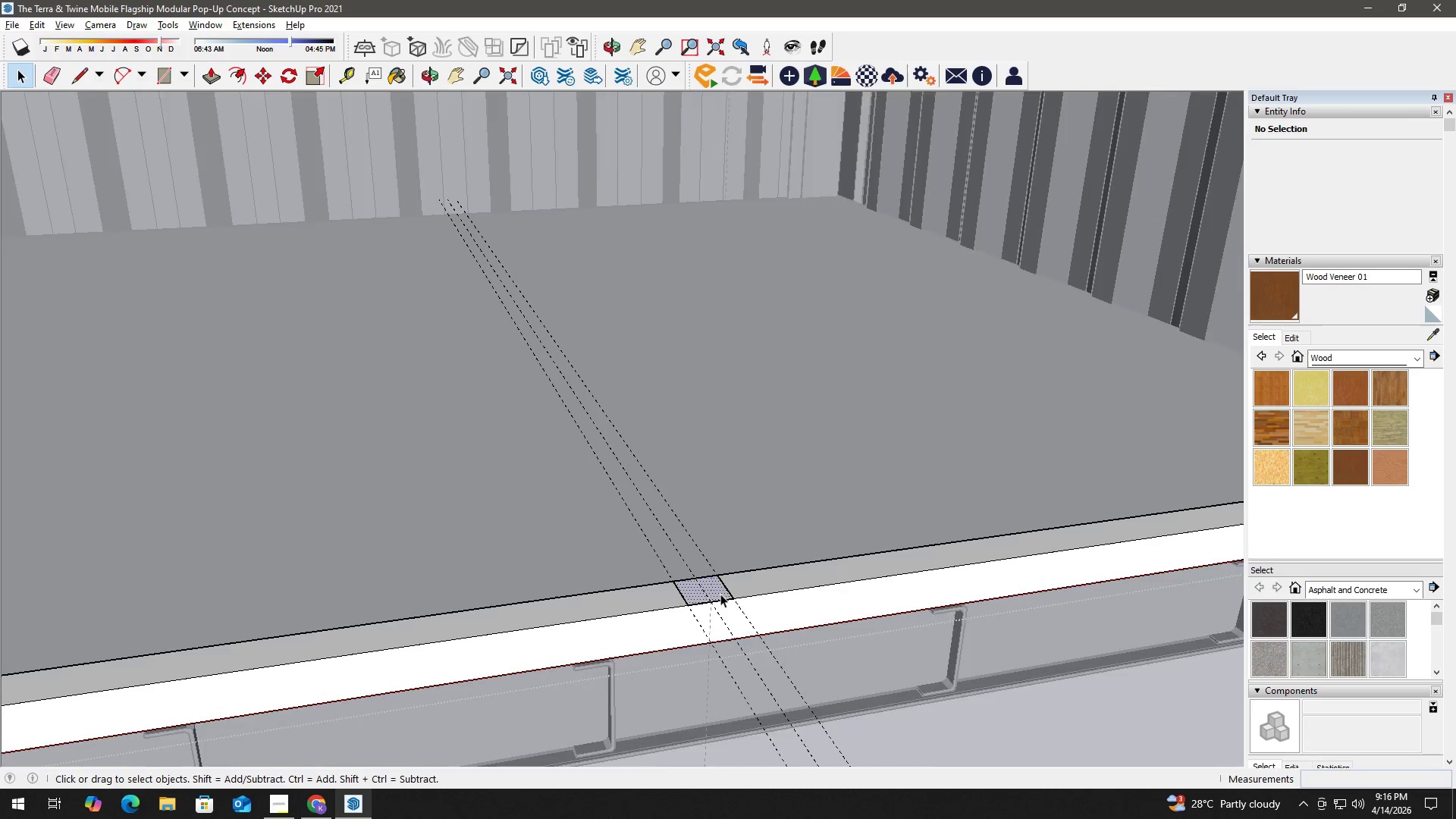 
scroll: coordinate [720, 594], scroll_direction: up, amount: 14.0
 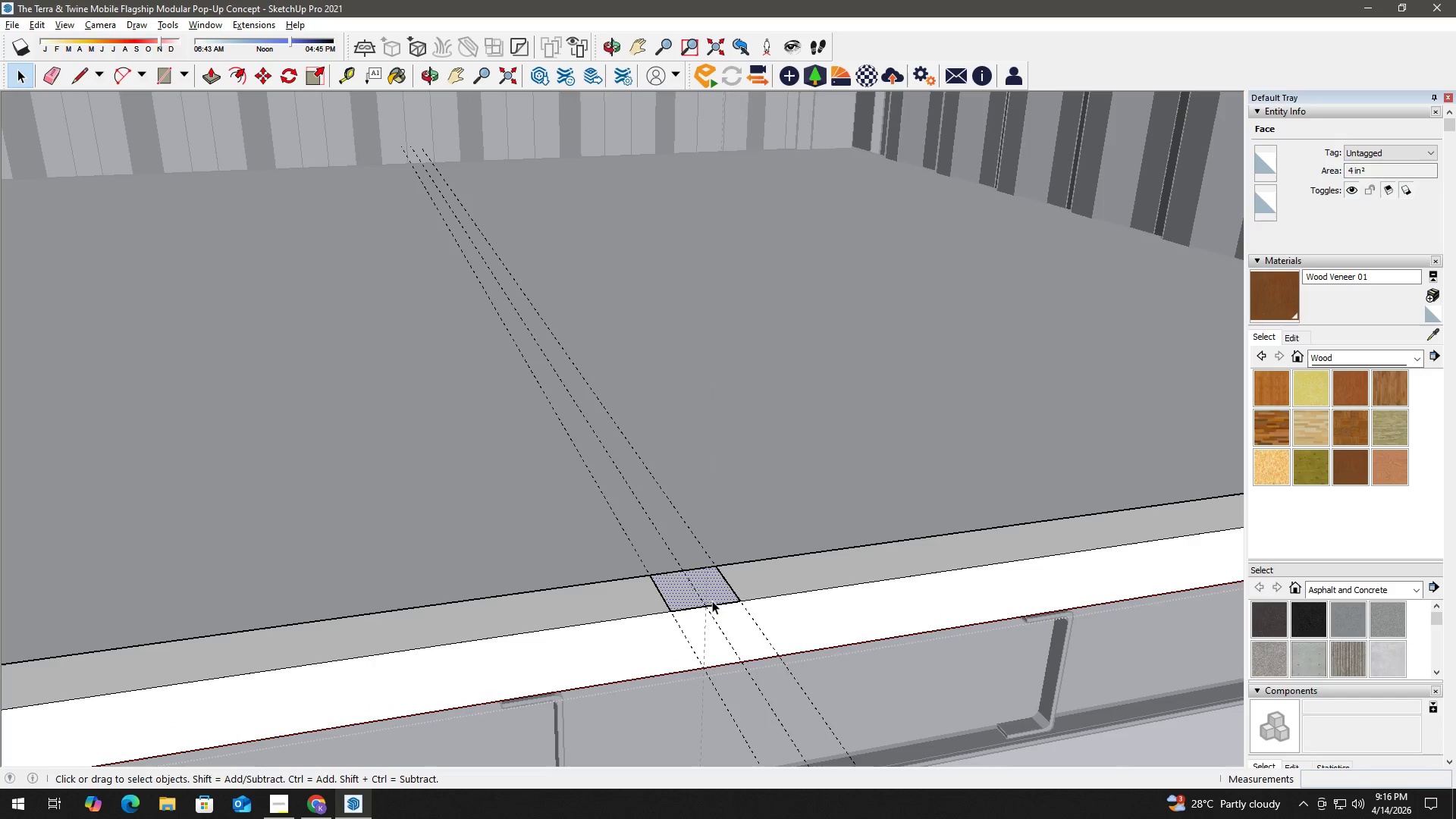 
key(M)
 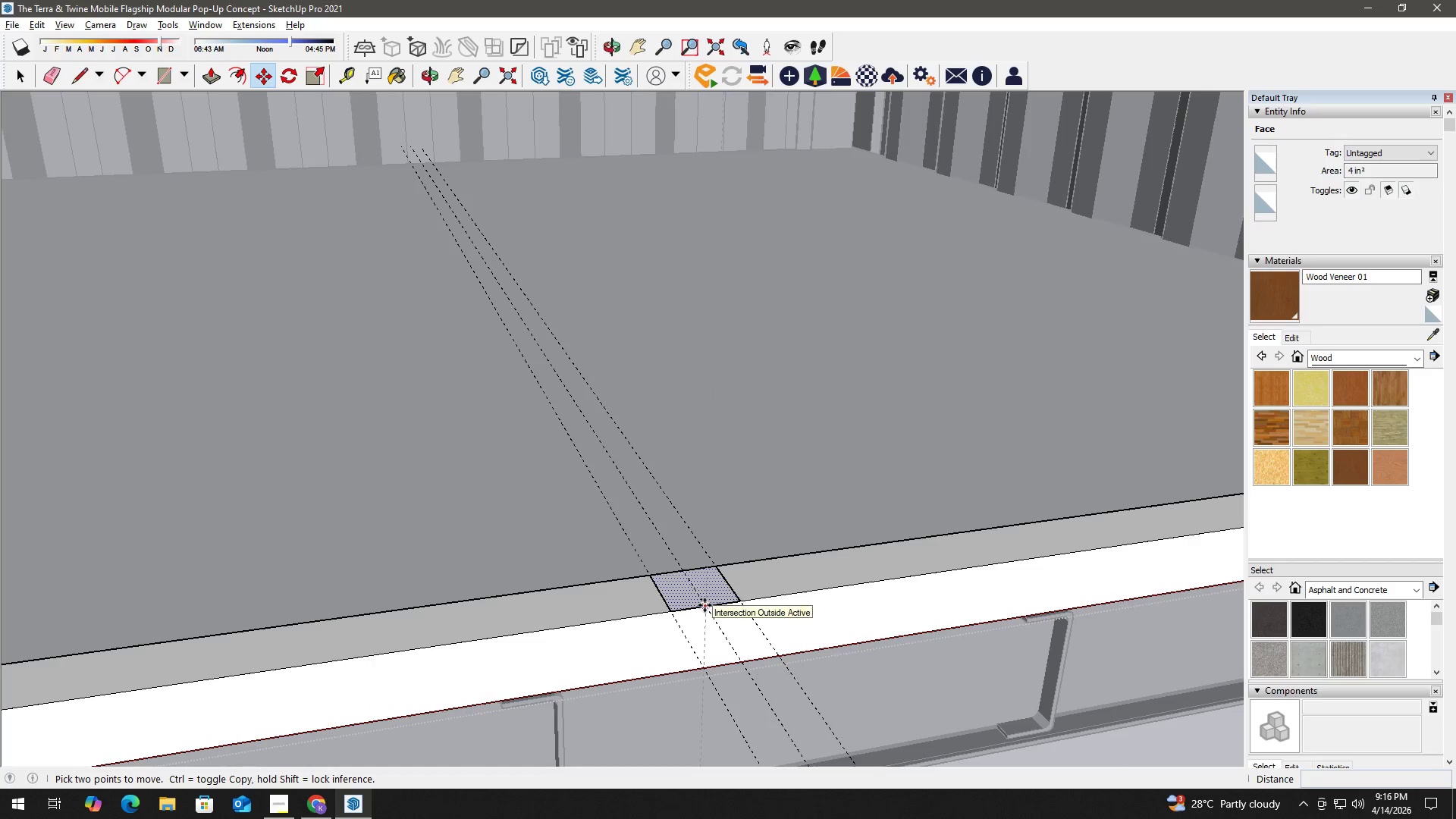 
left_click([704, 605])
 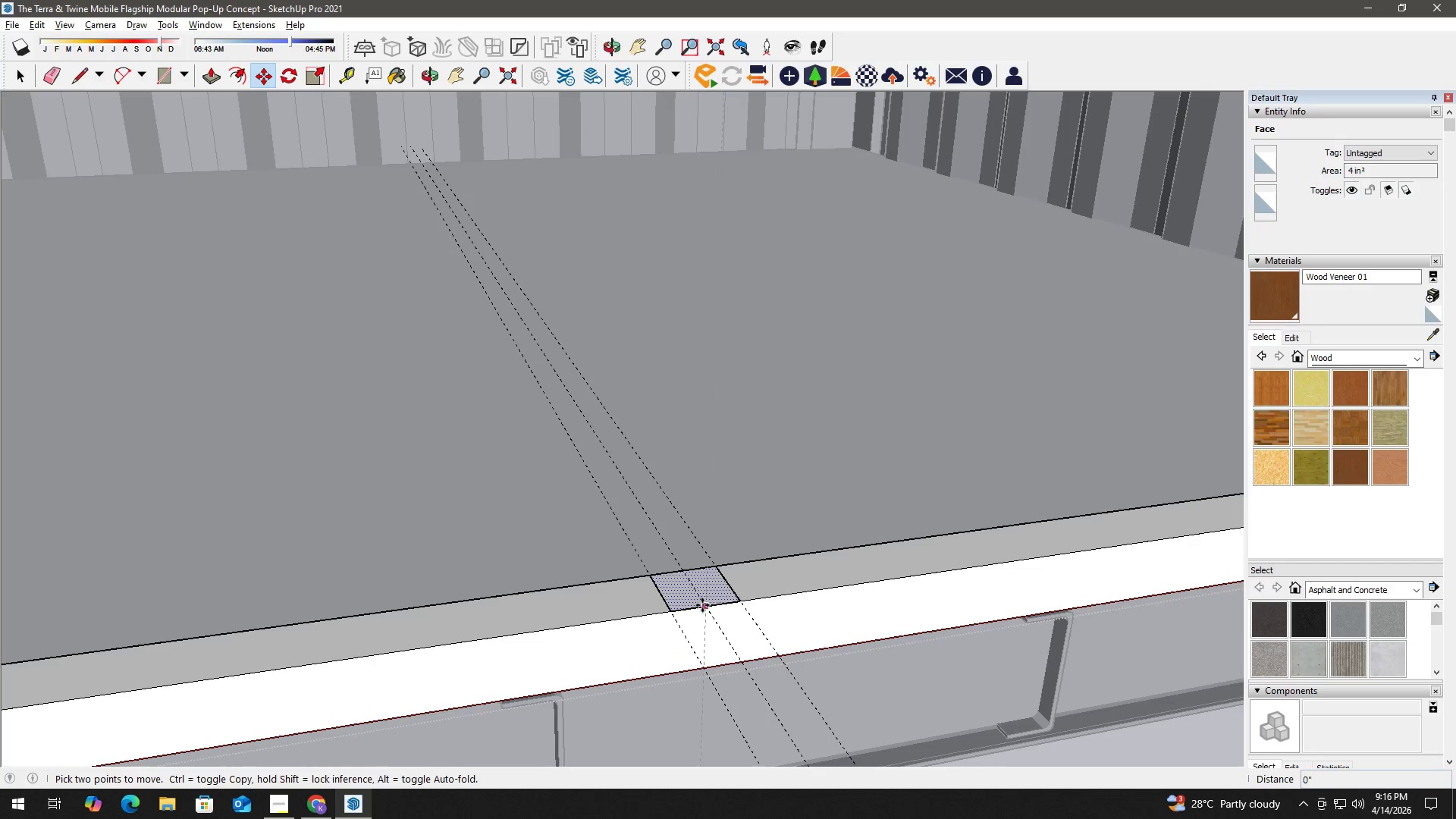 
key(Control+ControlLeft)
 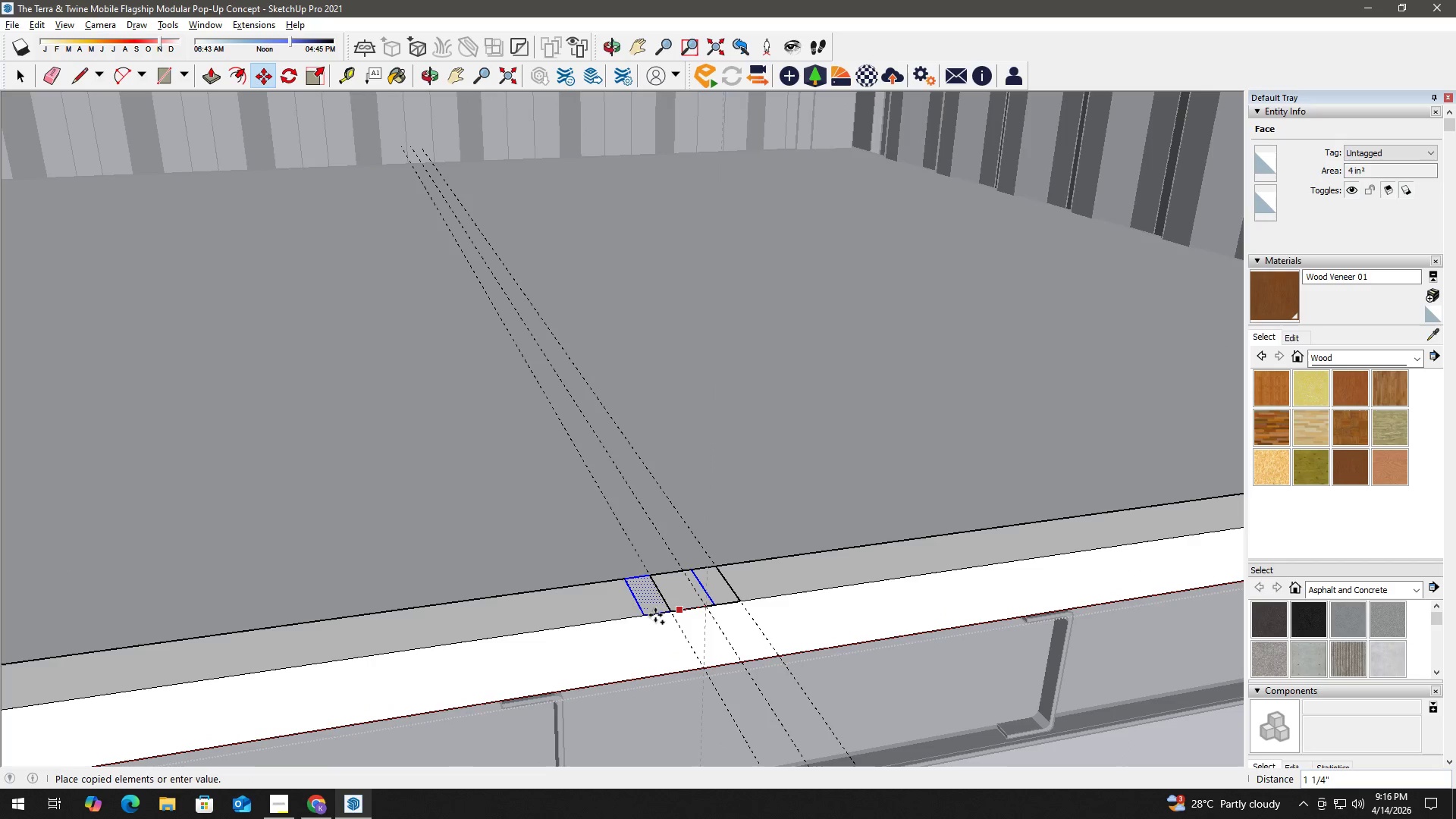 
scroll: coordinate [560, 616], scroll_direction: down, amount: 6.0
 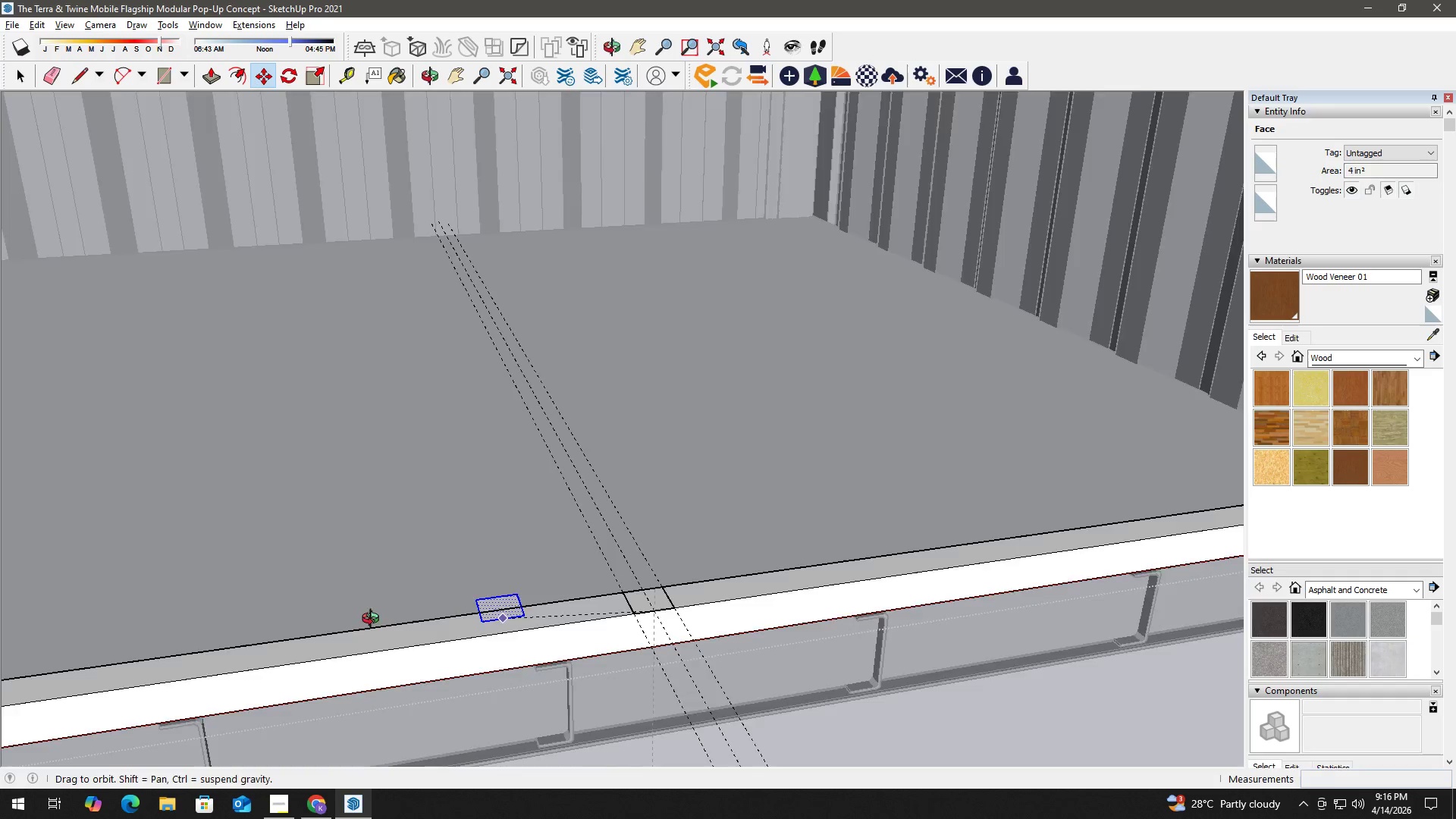 
hold_key(key=ShiftLeft, duration=0.69)
 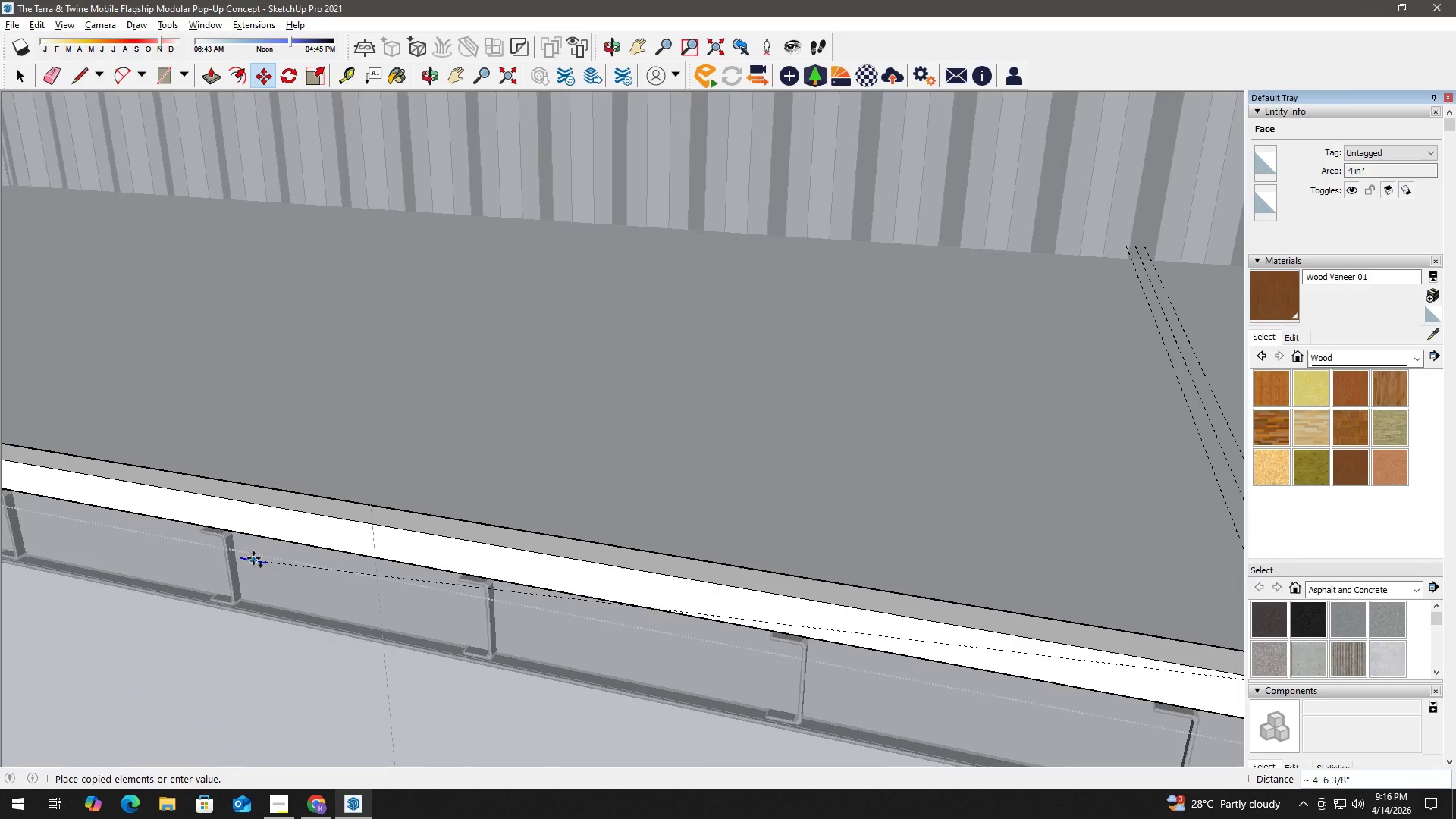 
hold_key(key=ShiftLeft, duration=1.2)
scroll: coordinate [906, 535], scroll_direction: up, amount: 2.0
 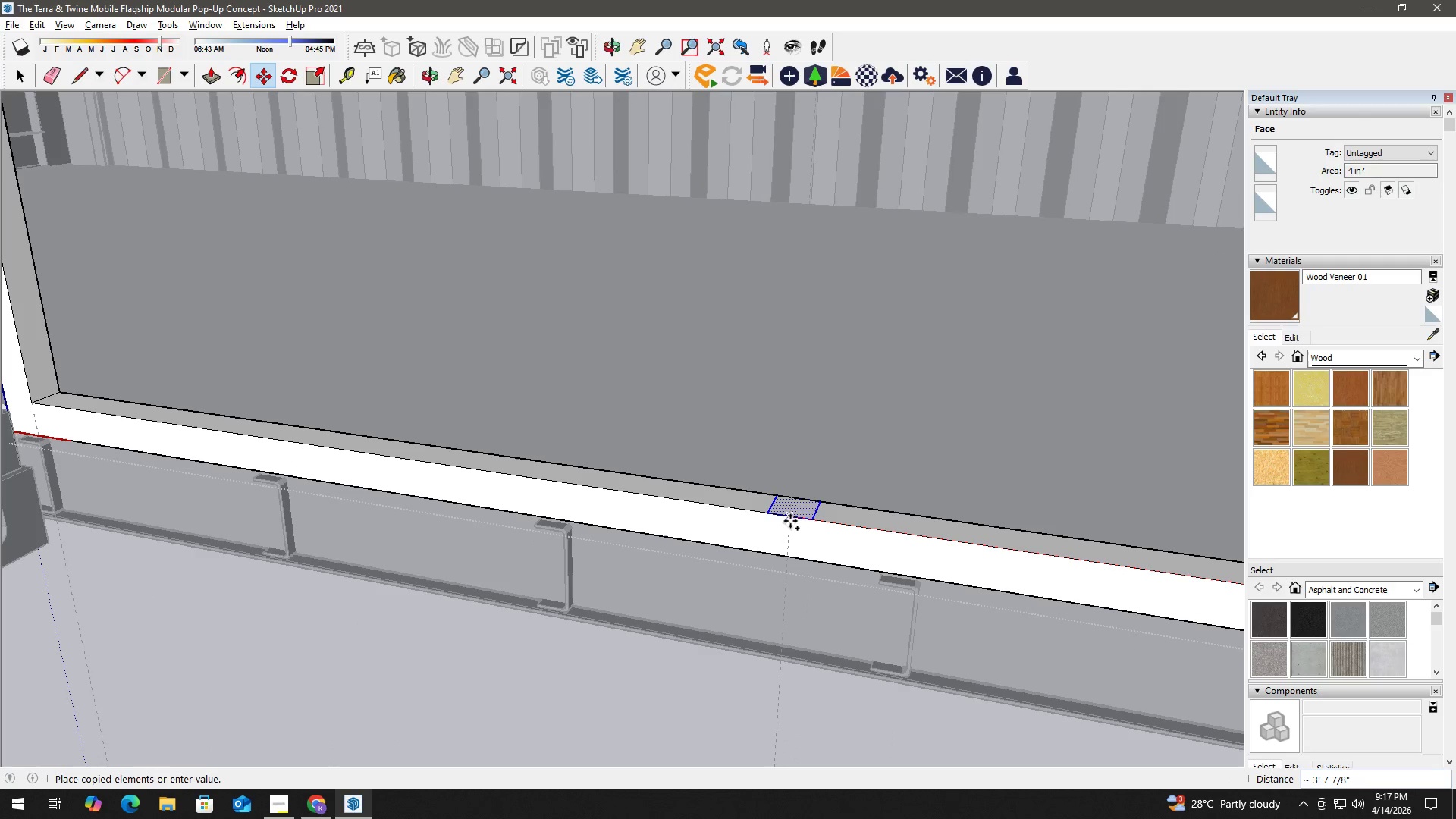 
left_click([790, 521])
 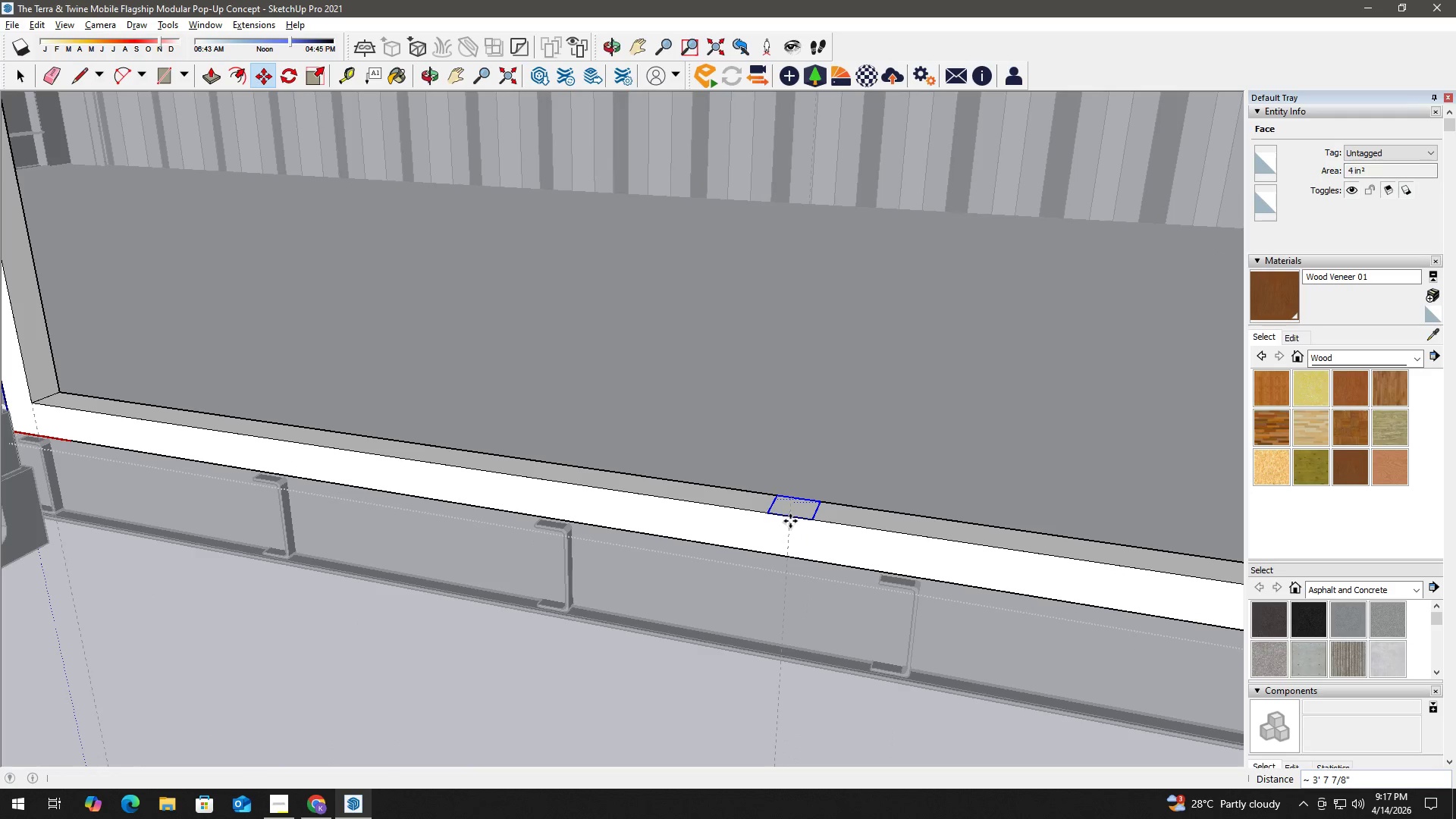 
key(Space)
 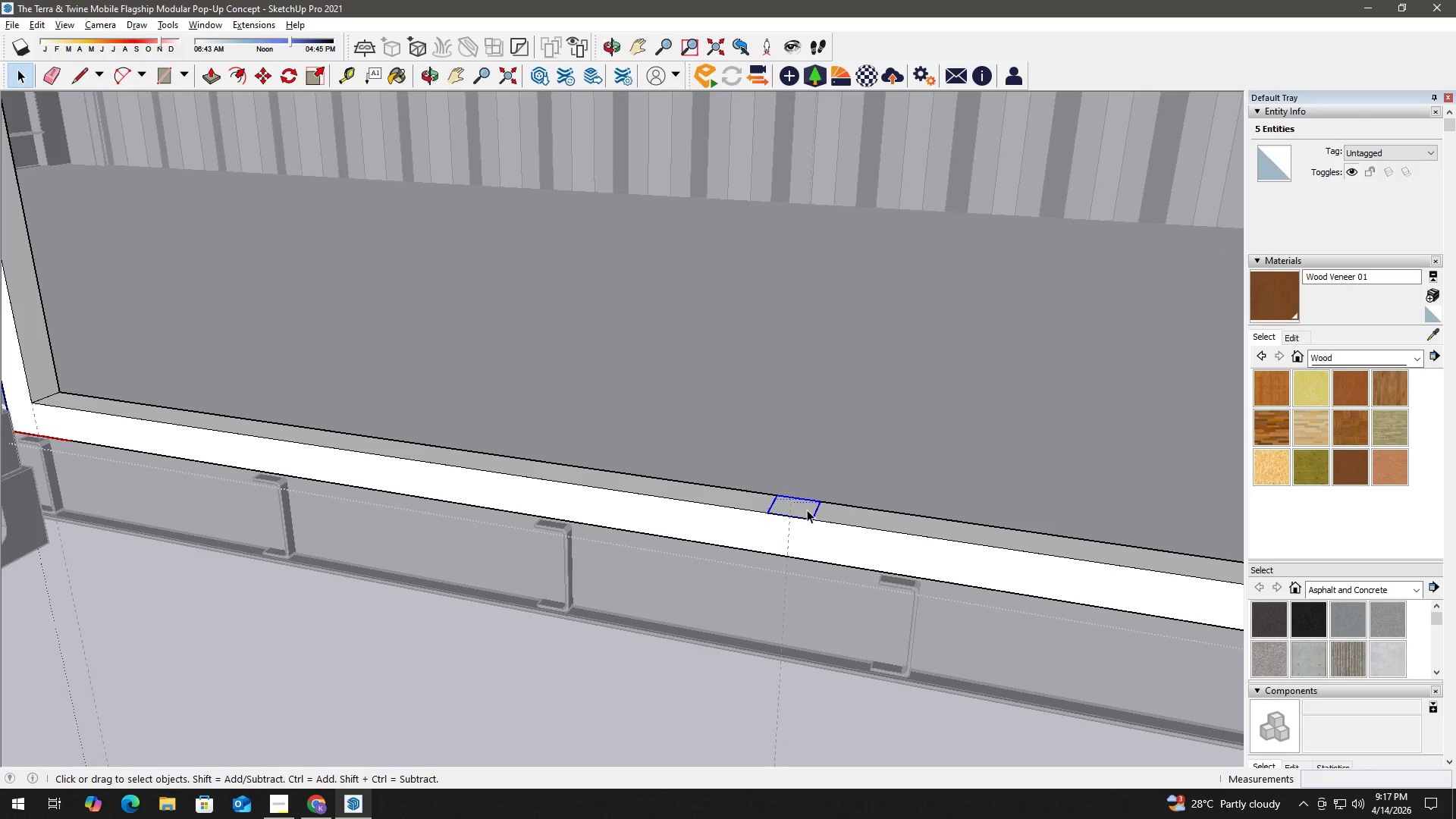 
left_click([808, 507])
 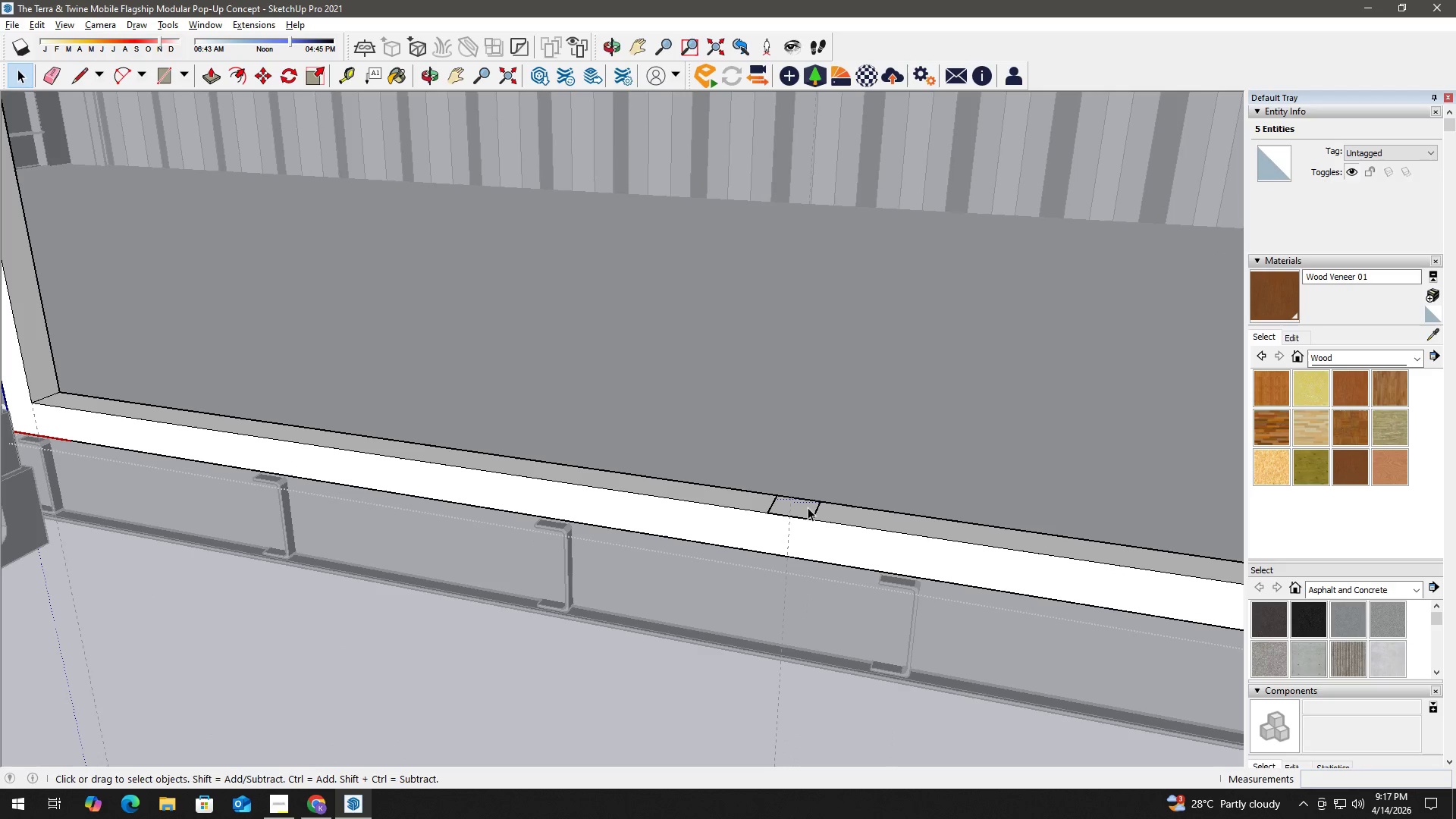 
key(P)
 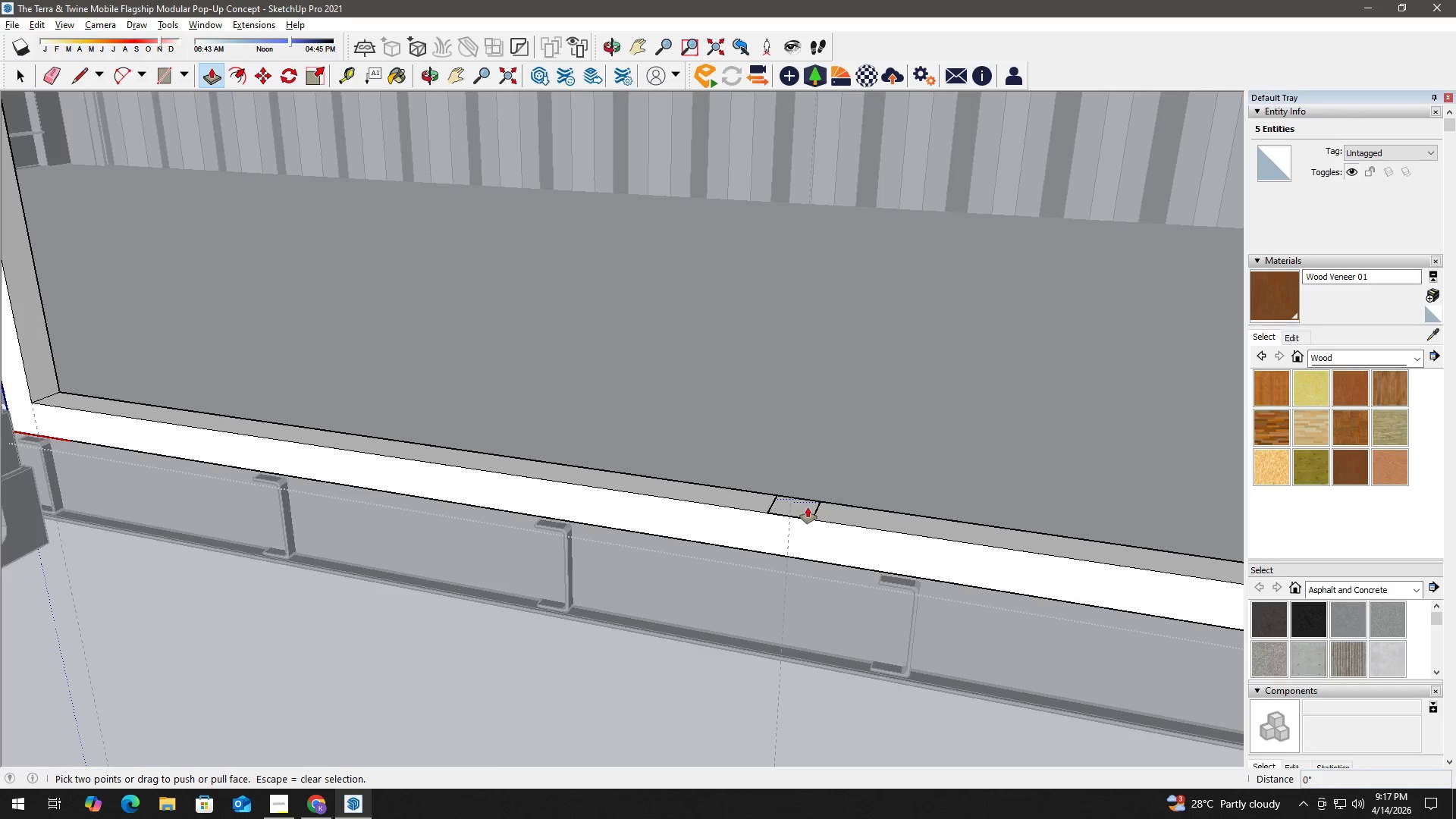 
double_click([808, 507])
 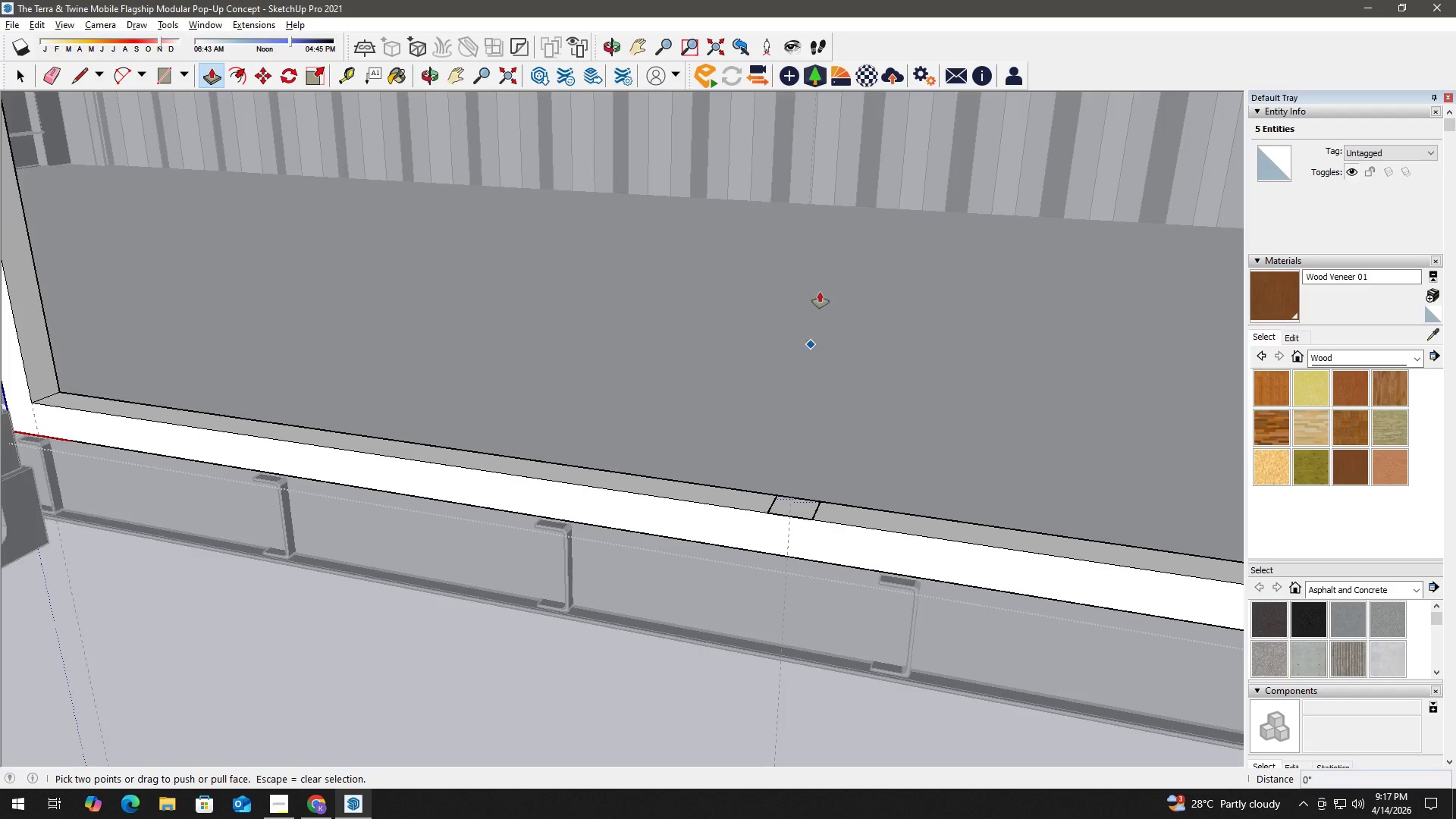 
scroll: coordinate [830, 239], scroll_direction: down, amount: 6.0
 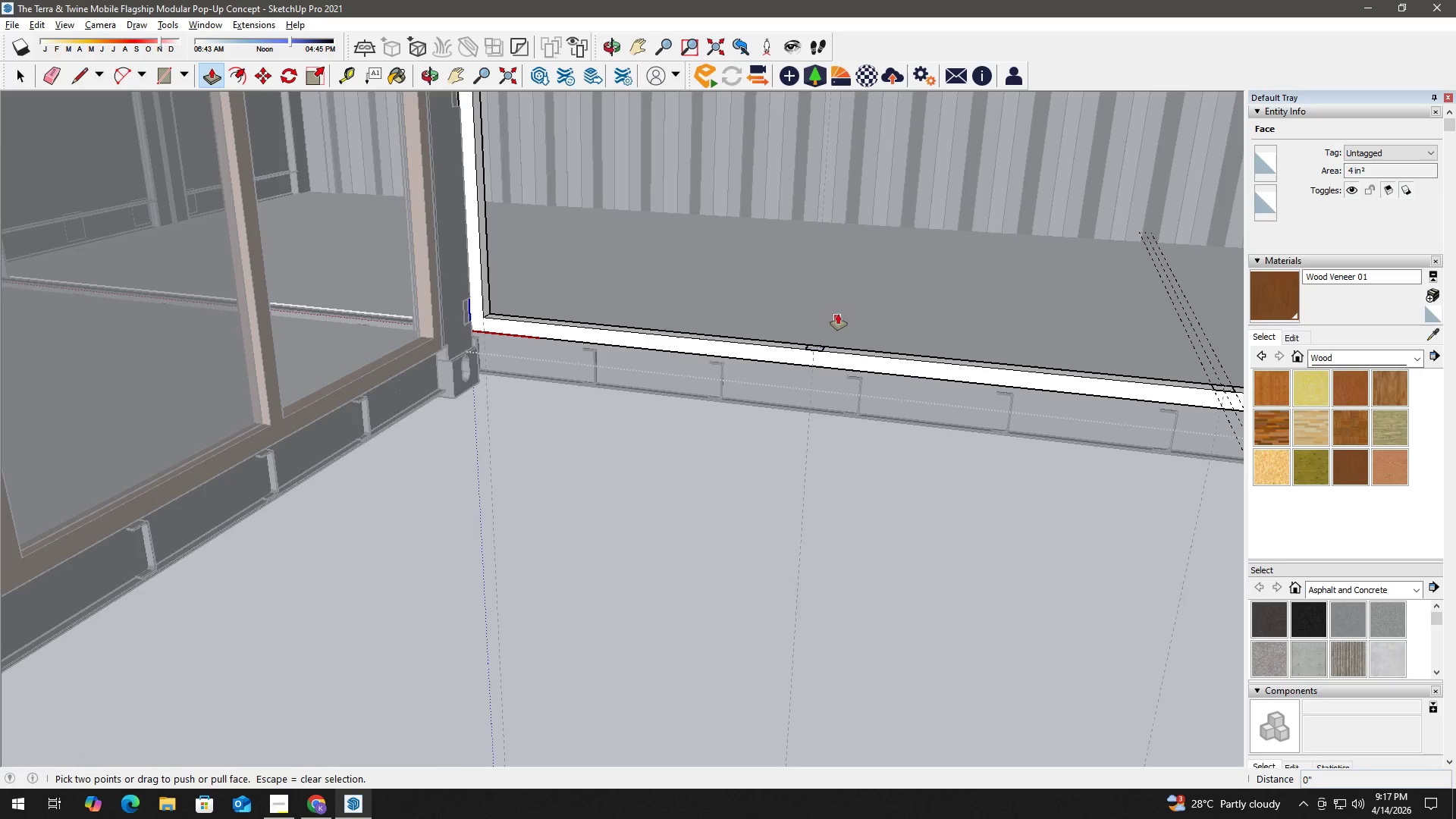 
key(Space)
 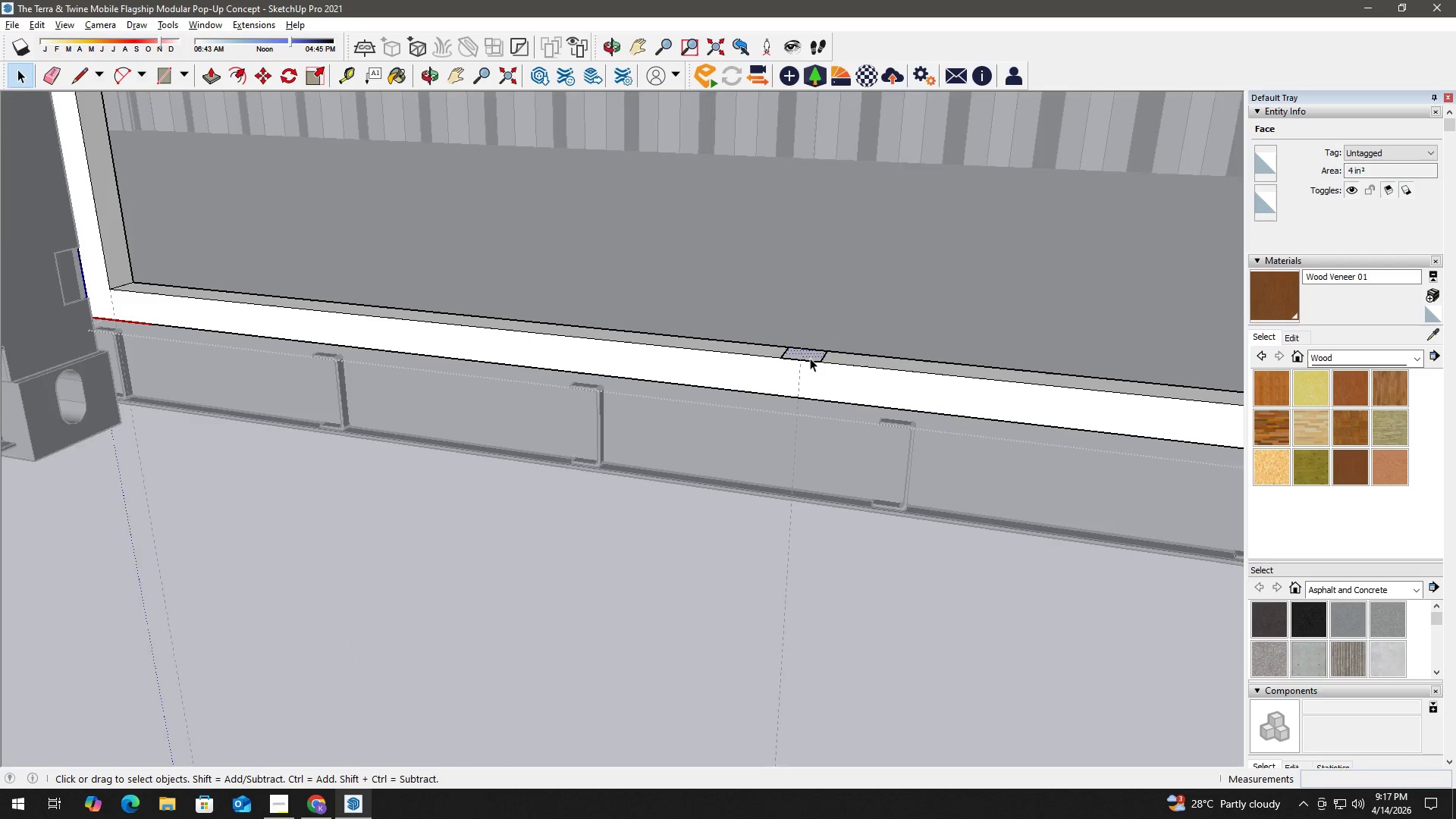 
left_click([814, 355])
 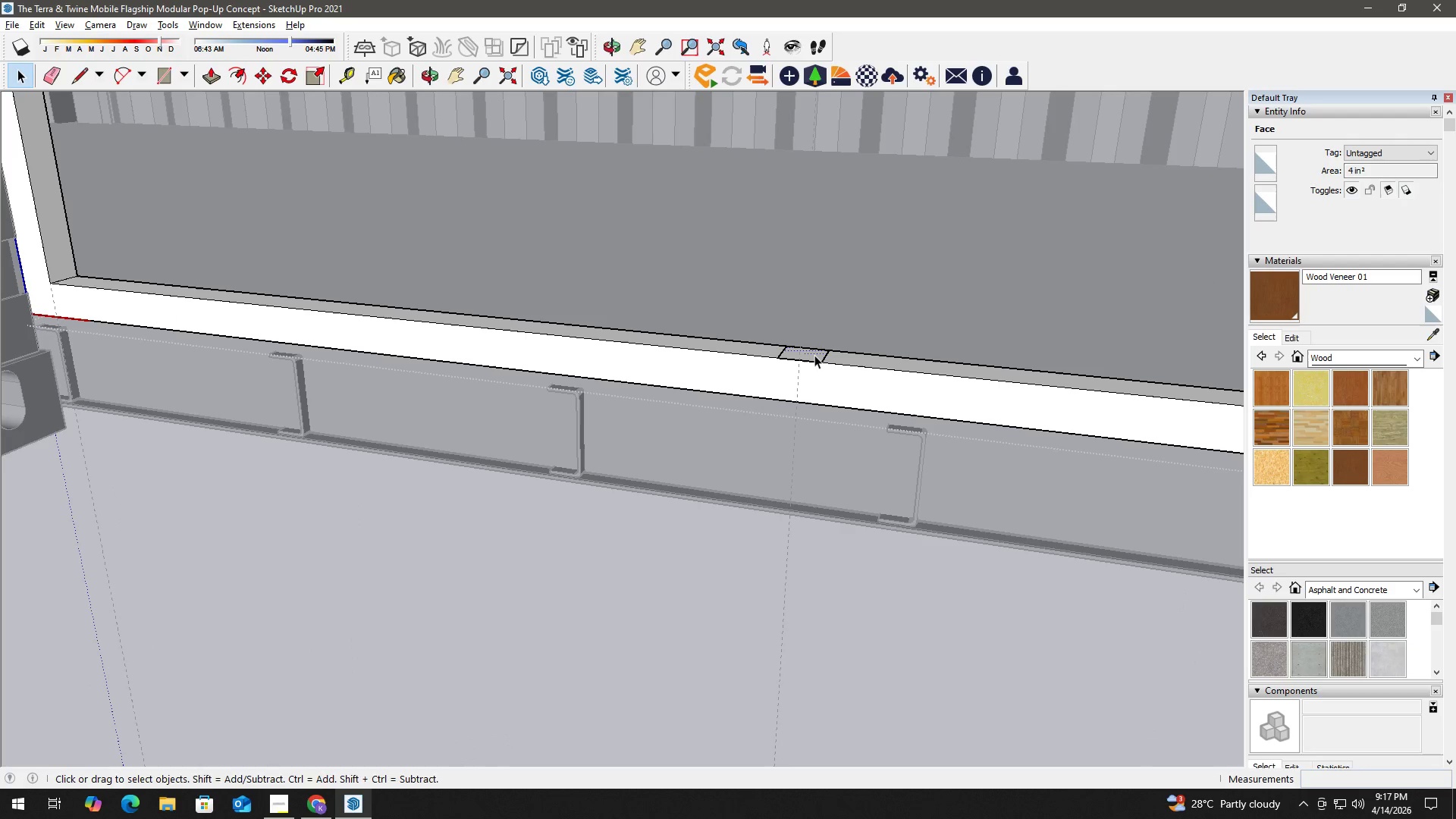 
scroll: coordinate [810, 358], scroll_direction: up, amount: 9.0
 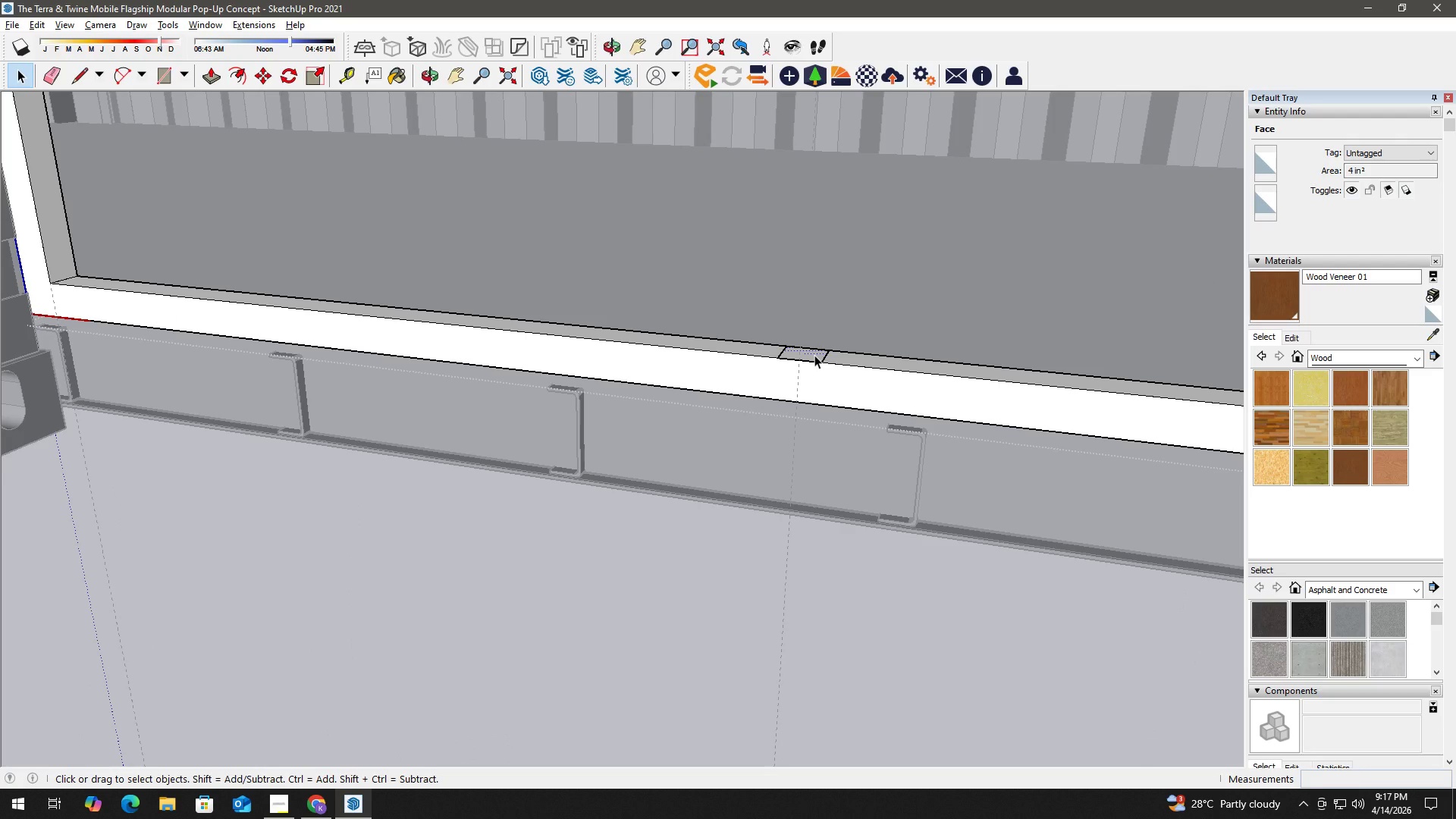 
key(P)
 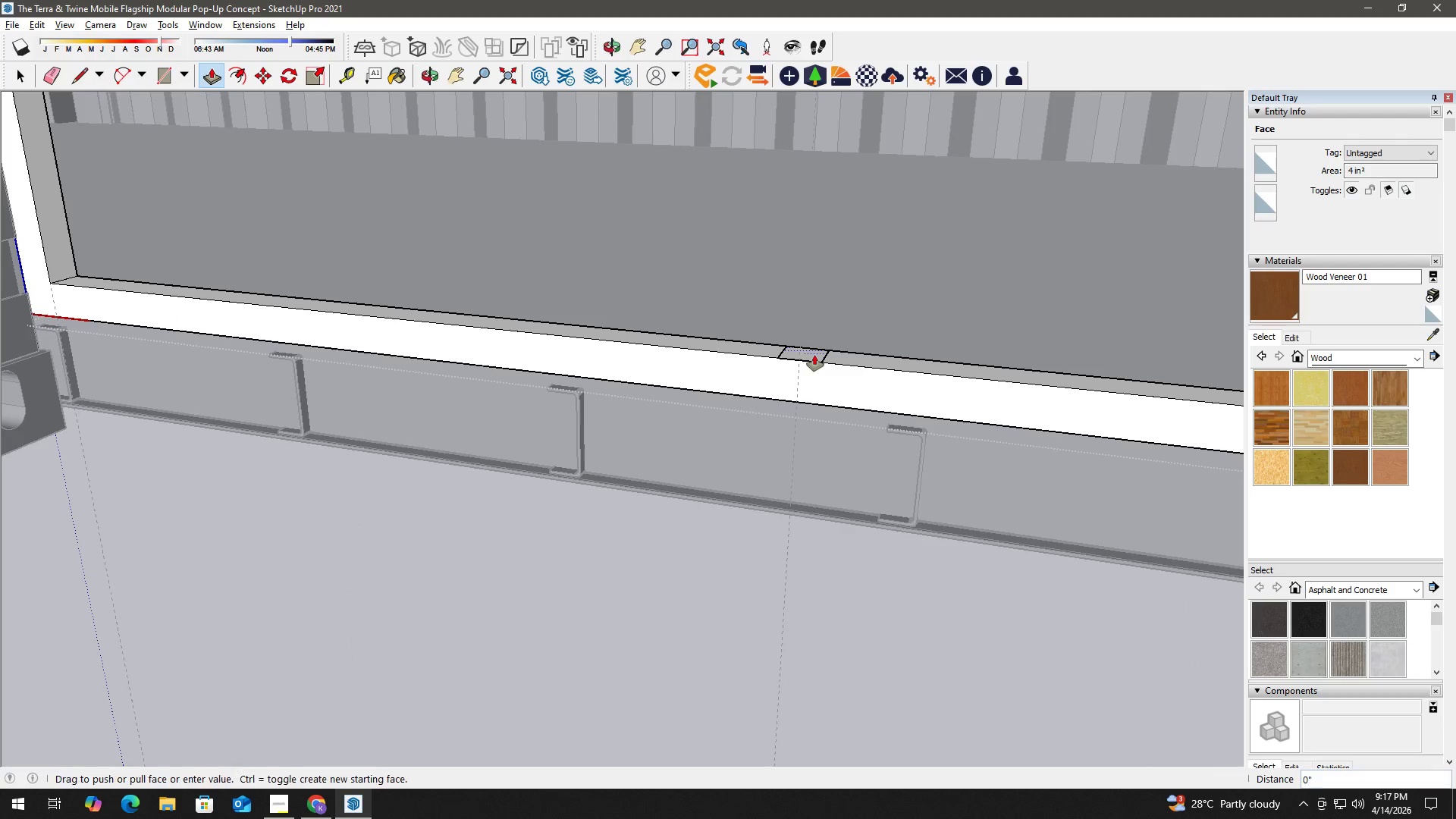 
left_click([814, 355])
 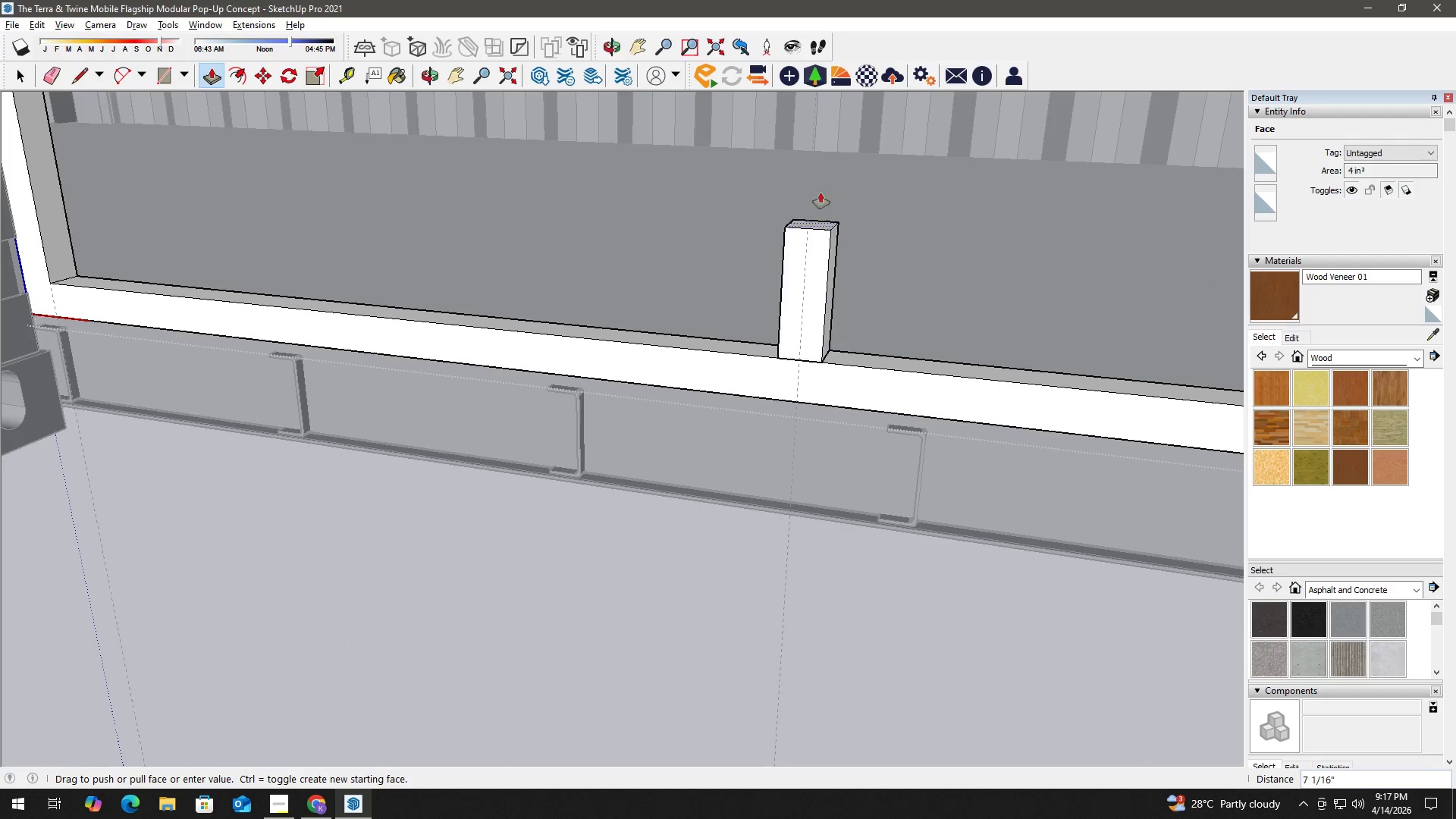 
scroll: coordinate [886, 221], scroll_direction: down, amount: 11.0
 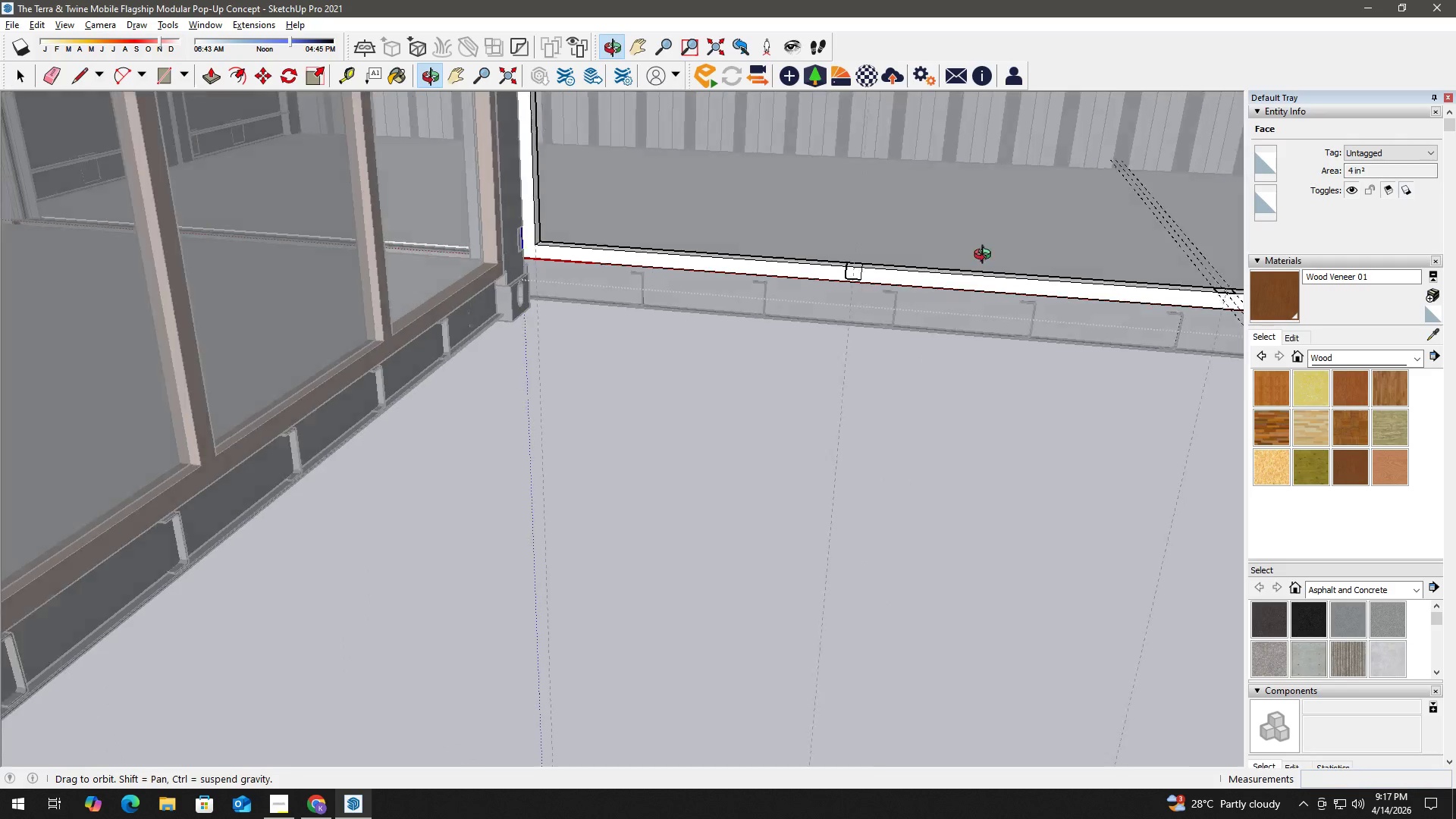 
hold_key(key=ShiftLeft, duration=0.7)
 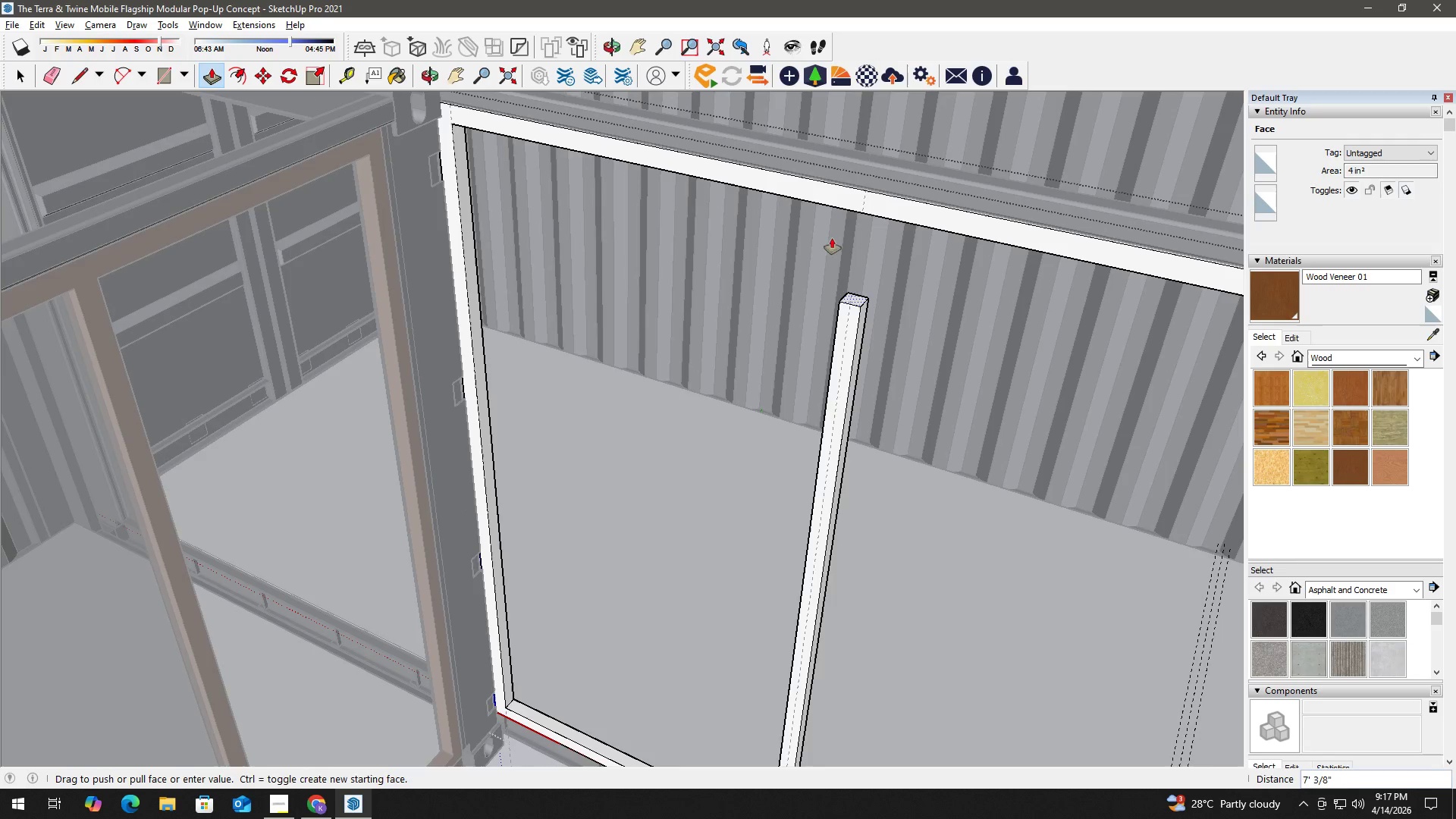 
scroll: coordinate [858, 188], scroll_direction: up, amount: 1.0
 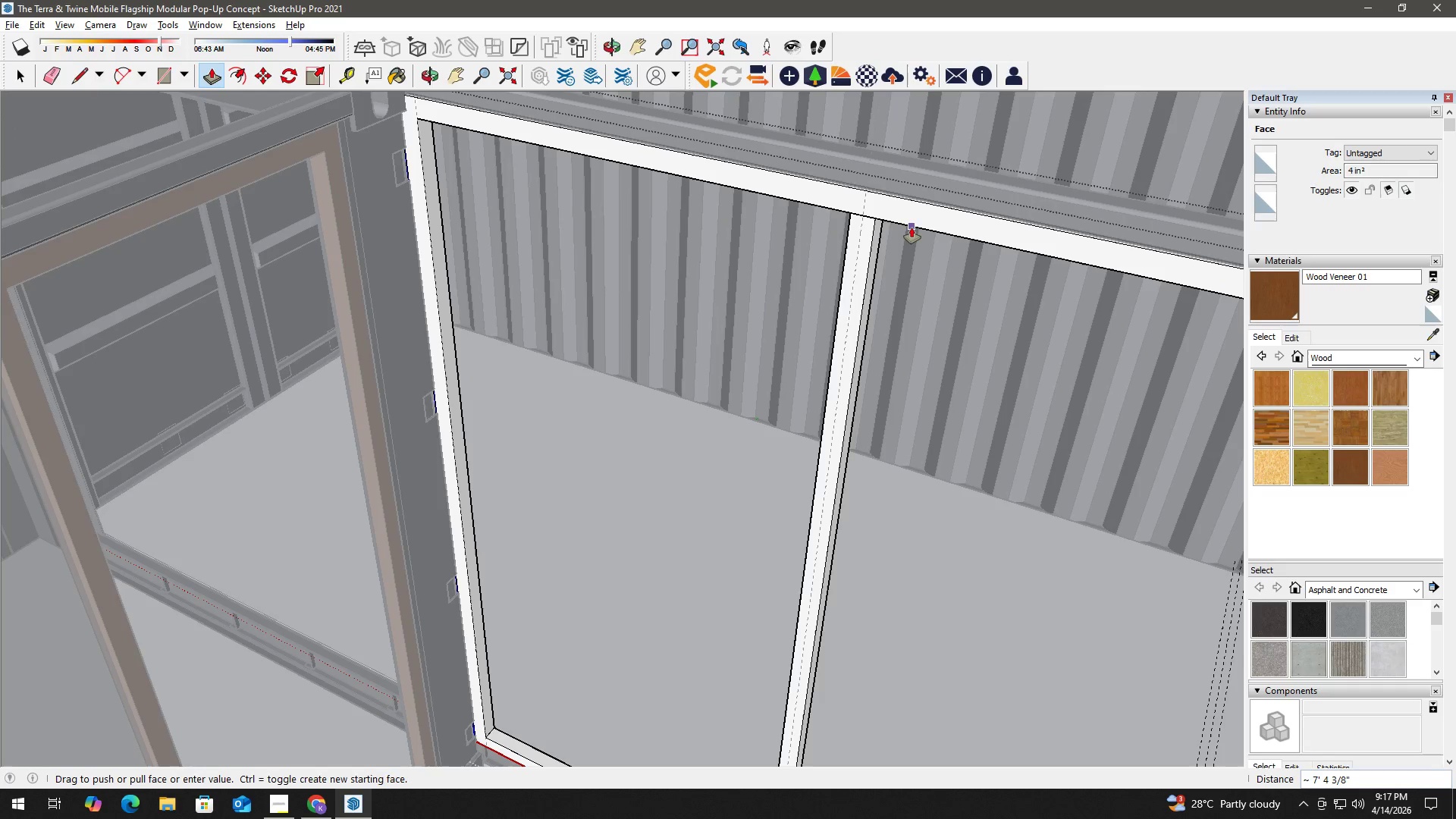 
left_click([912, 226])
 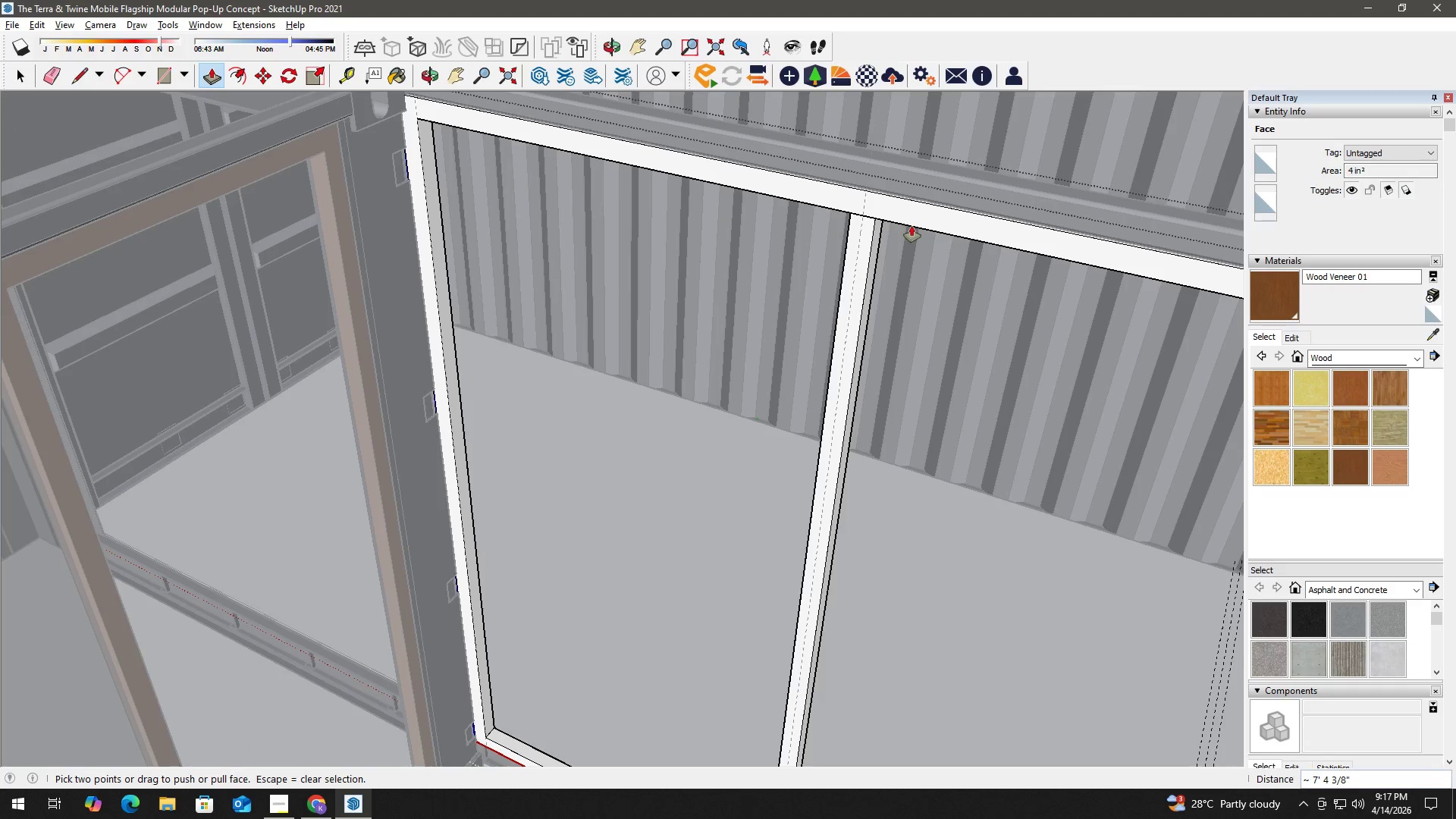 
key(Space)
 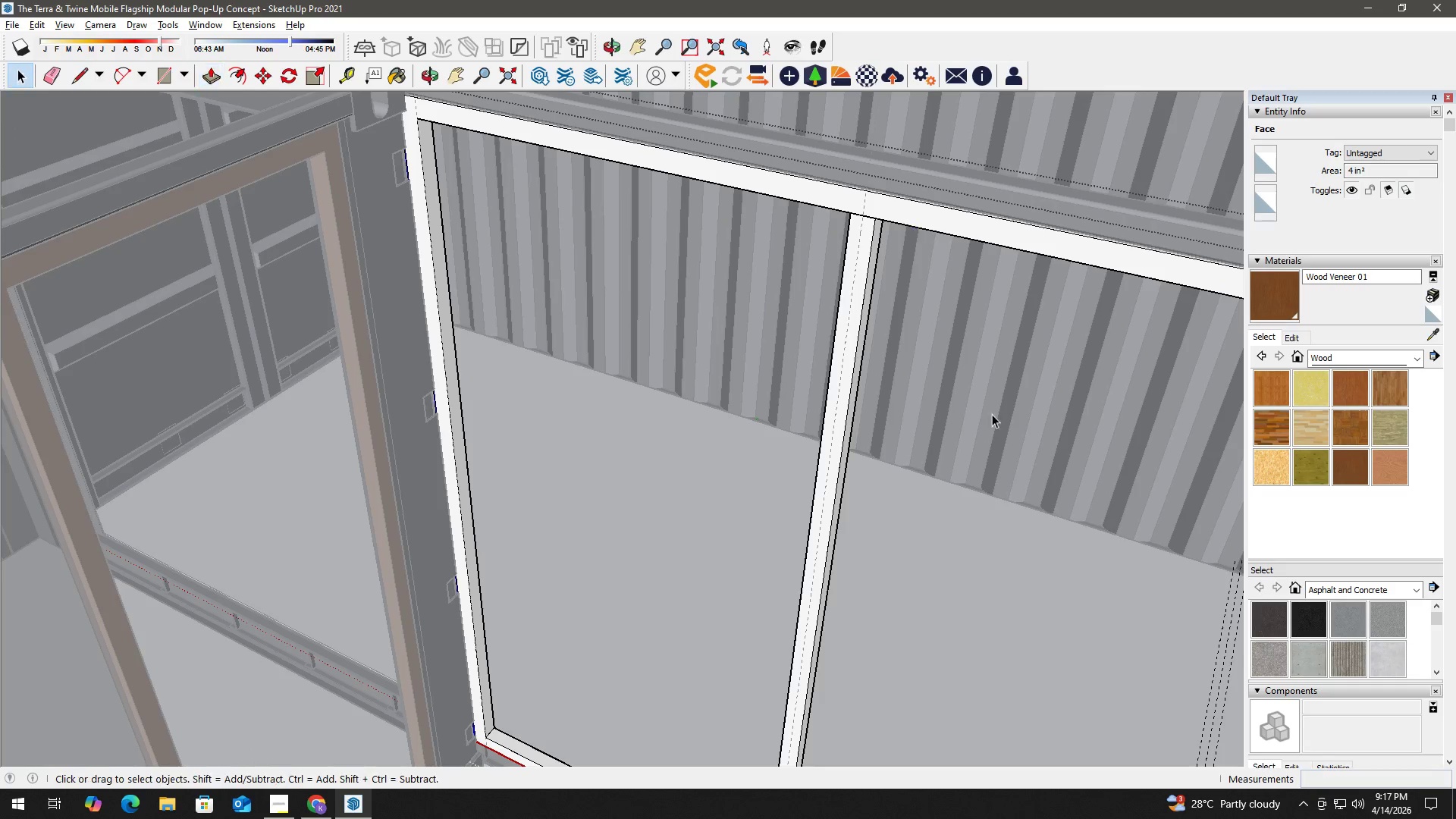 
key(H)
 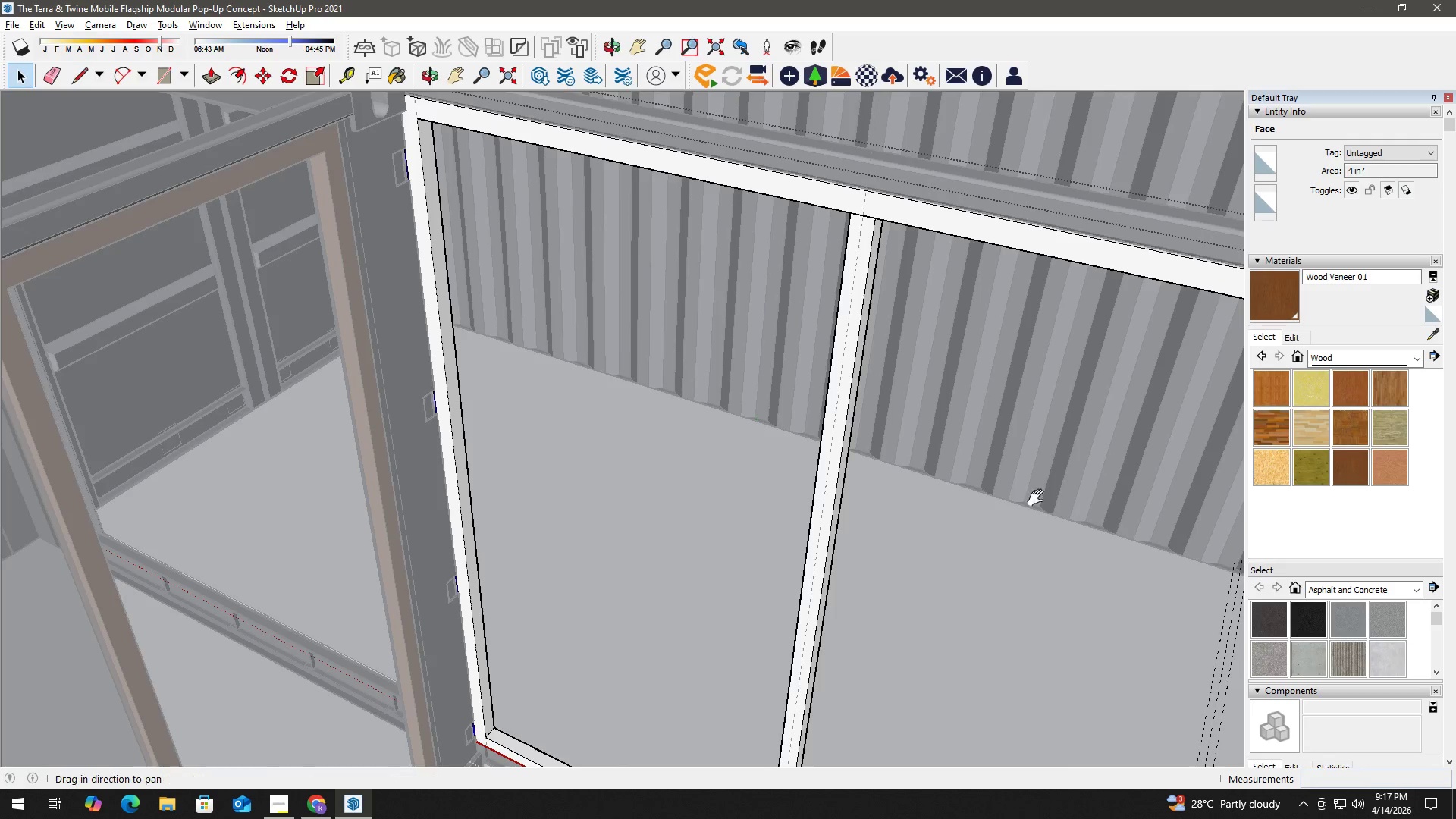 
left_click_drag(start_coordinate=[1039, 497], to_coordinate=[700, 155])
 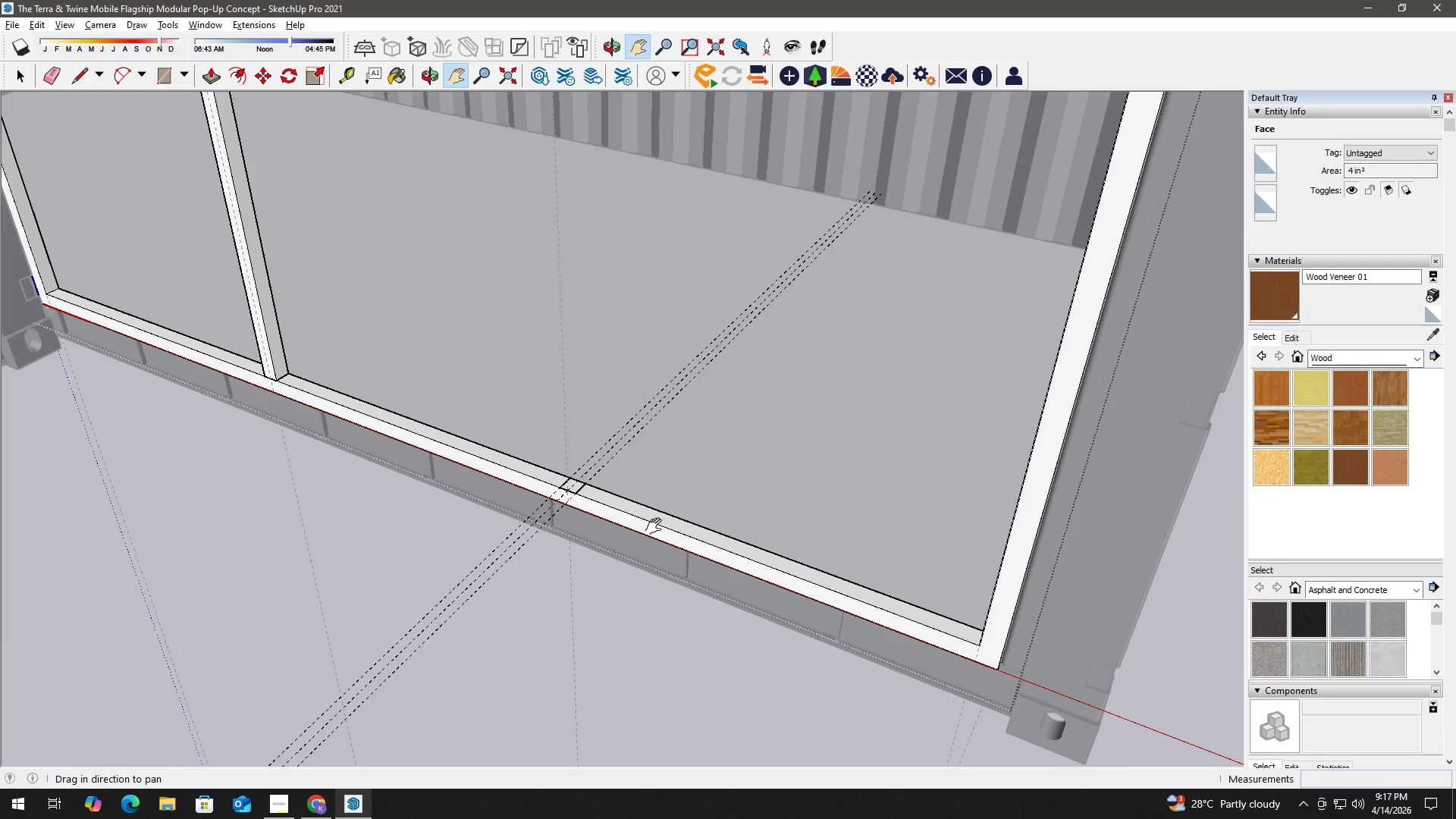 
key(Space)
 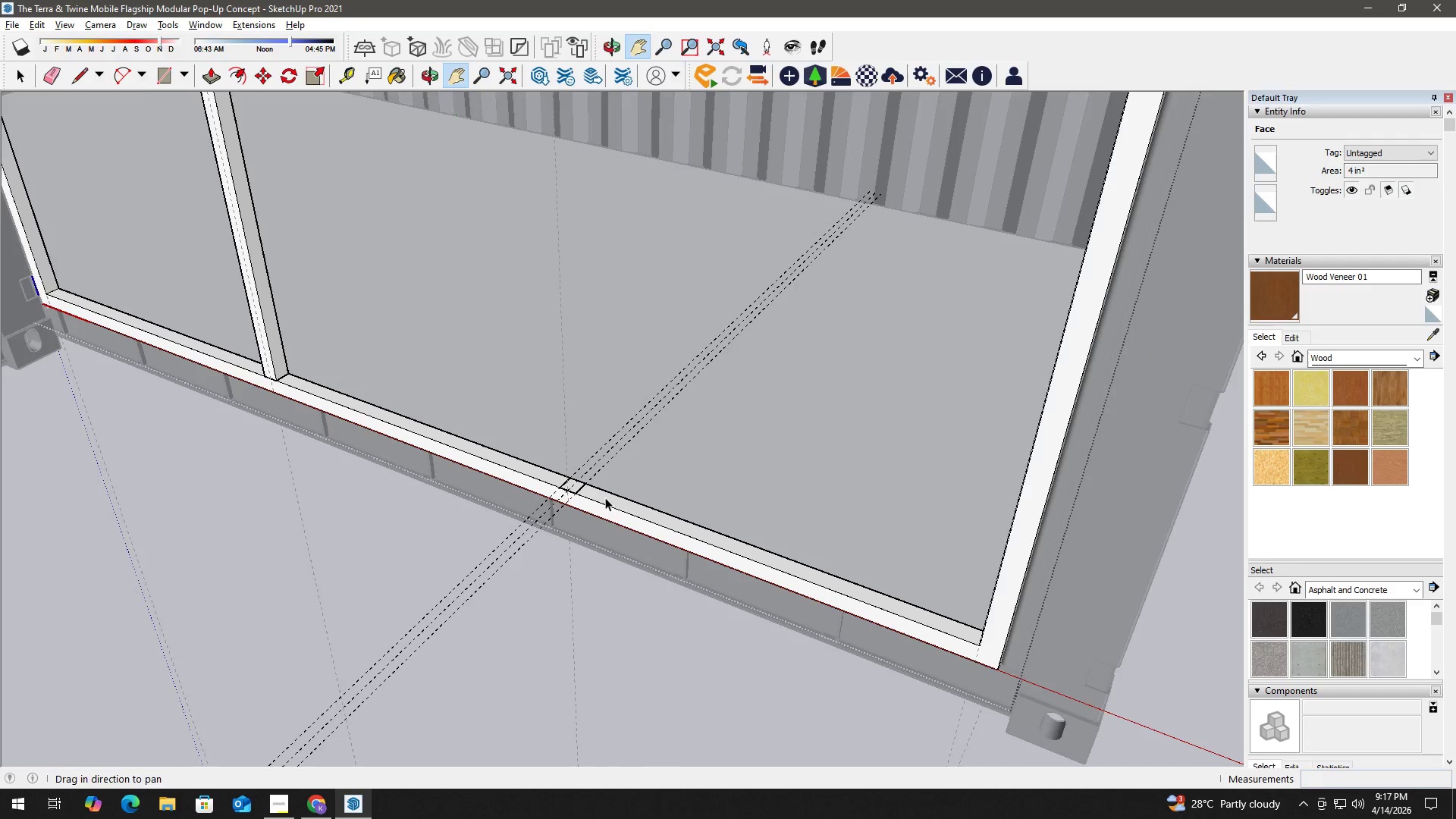 
scroll: coordinate [551, 482], scroll_direction: up, amount: 2.0
 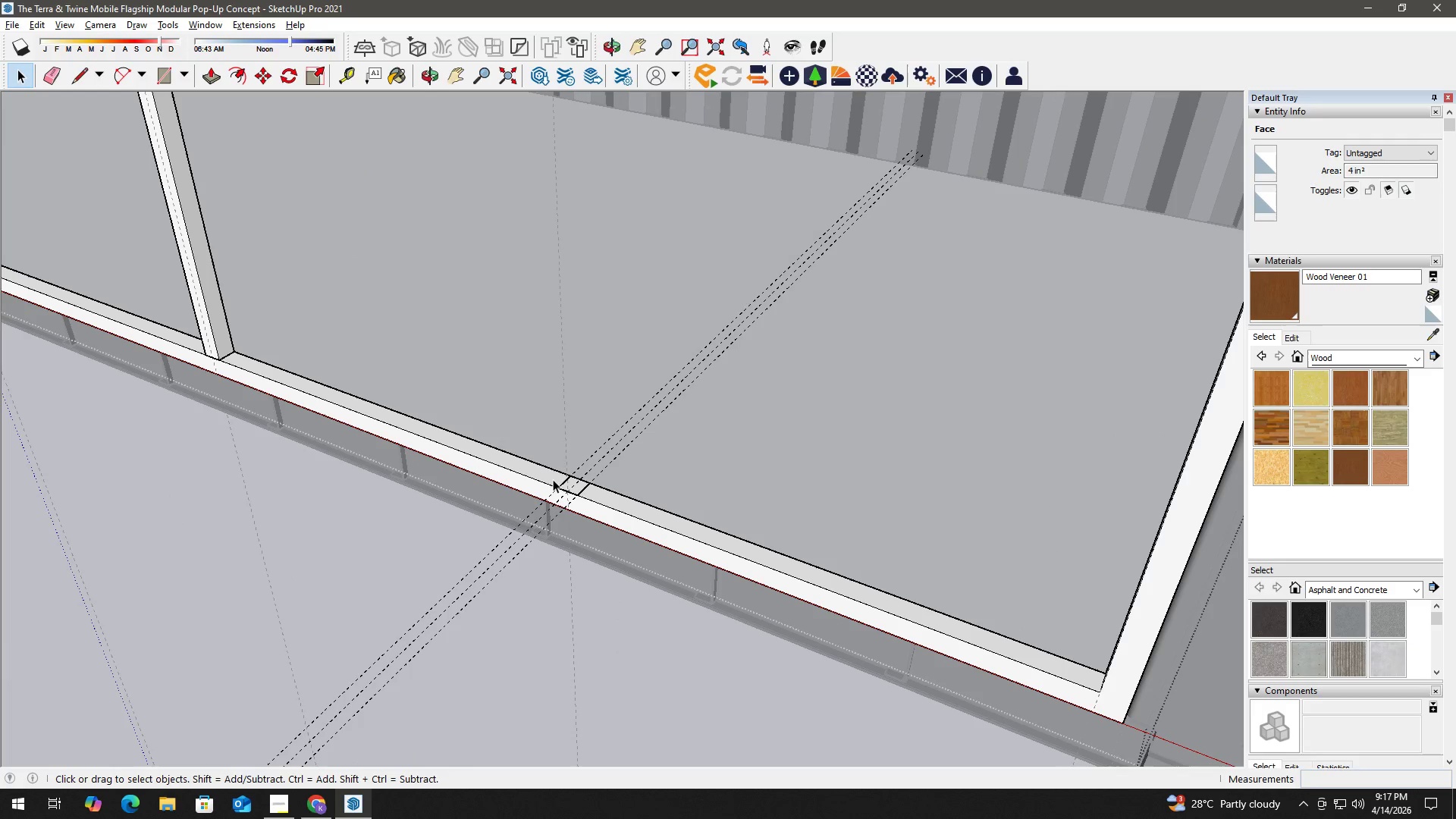 
key(P)
 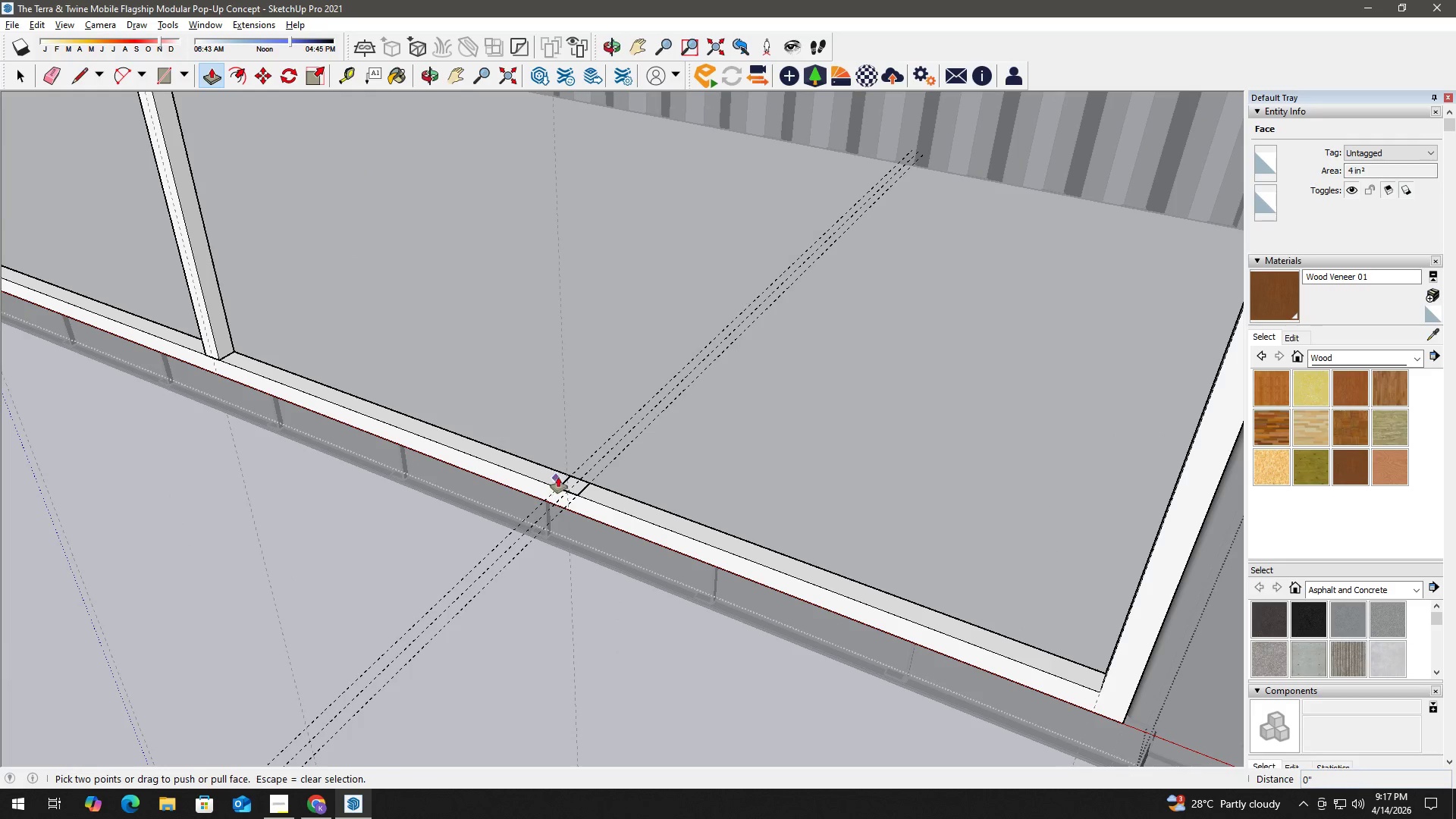 
scroll: coordinate [580, 485], scroll_direction: up, amount: 4.0
 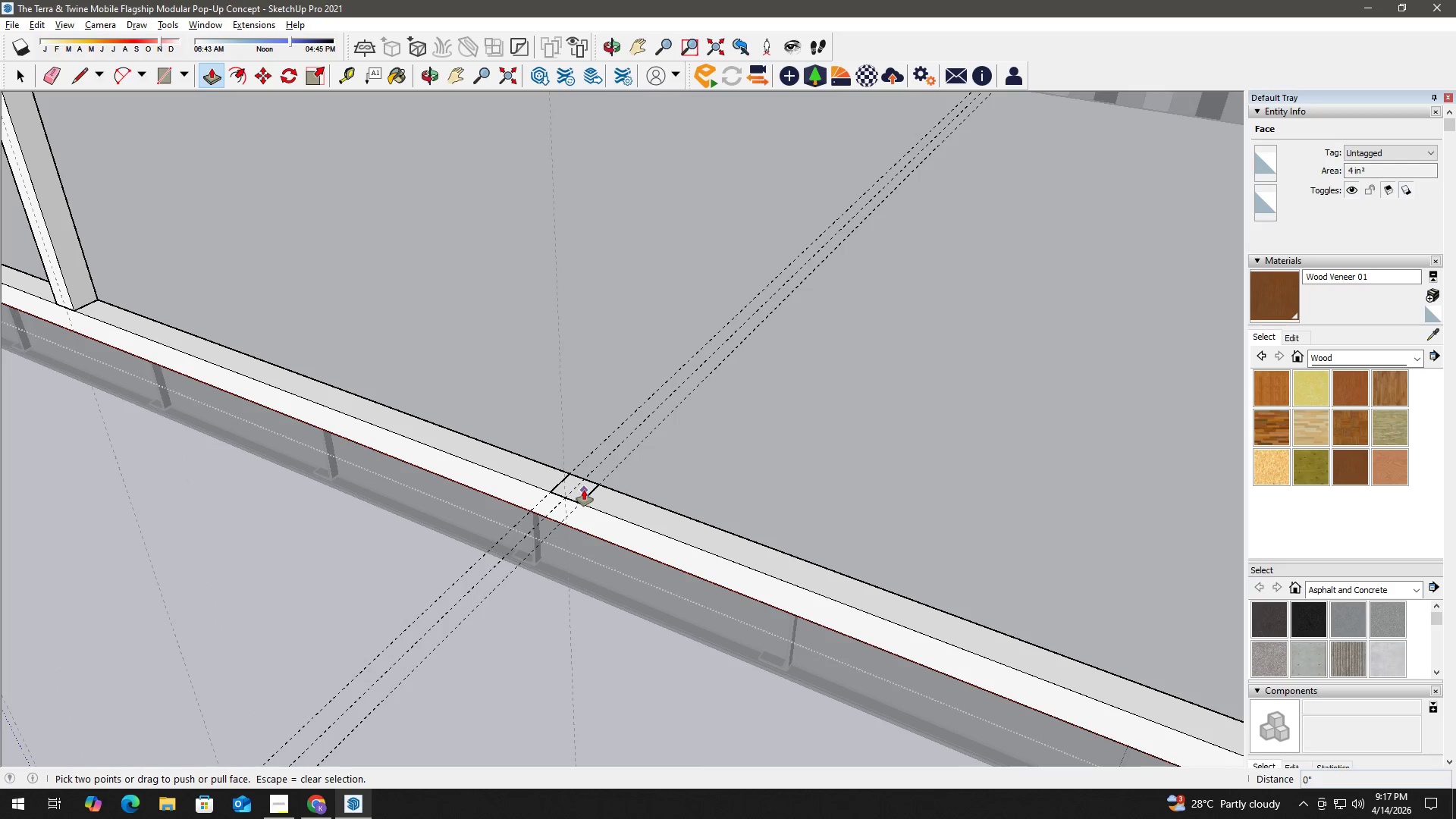 
key(Space)
 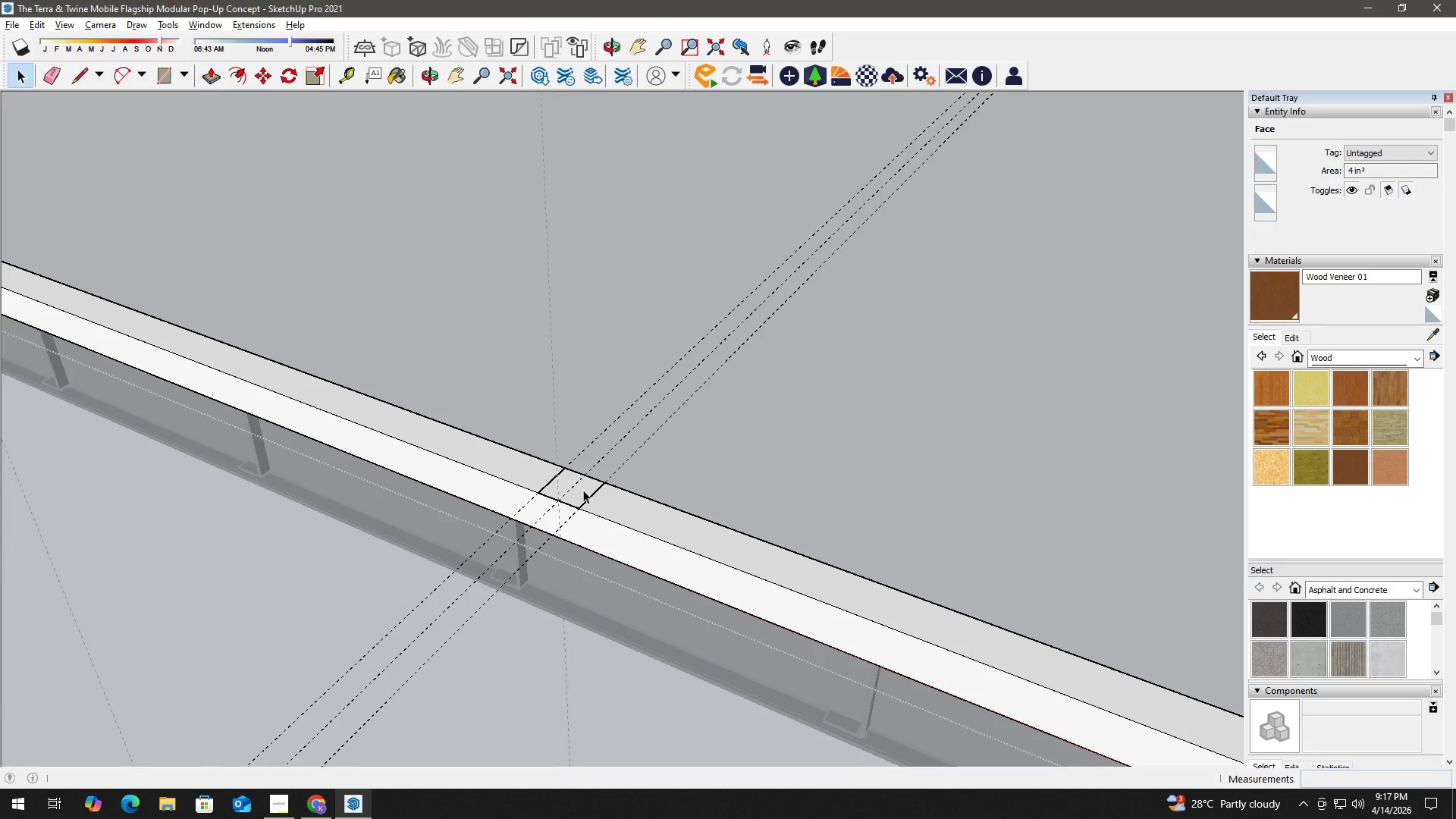 
left_click([583, 490])
 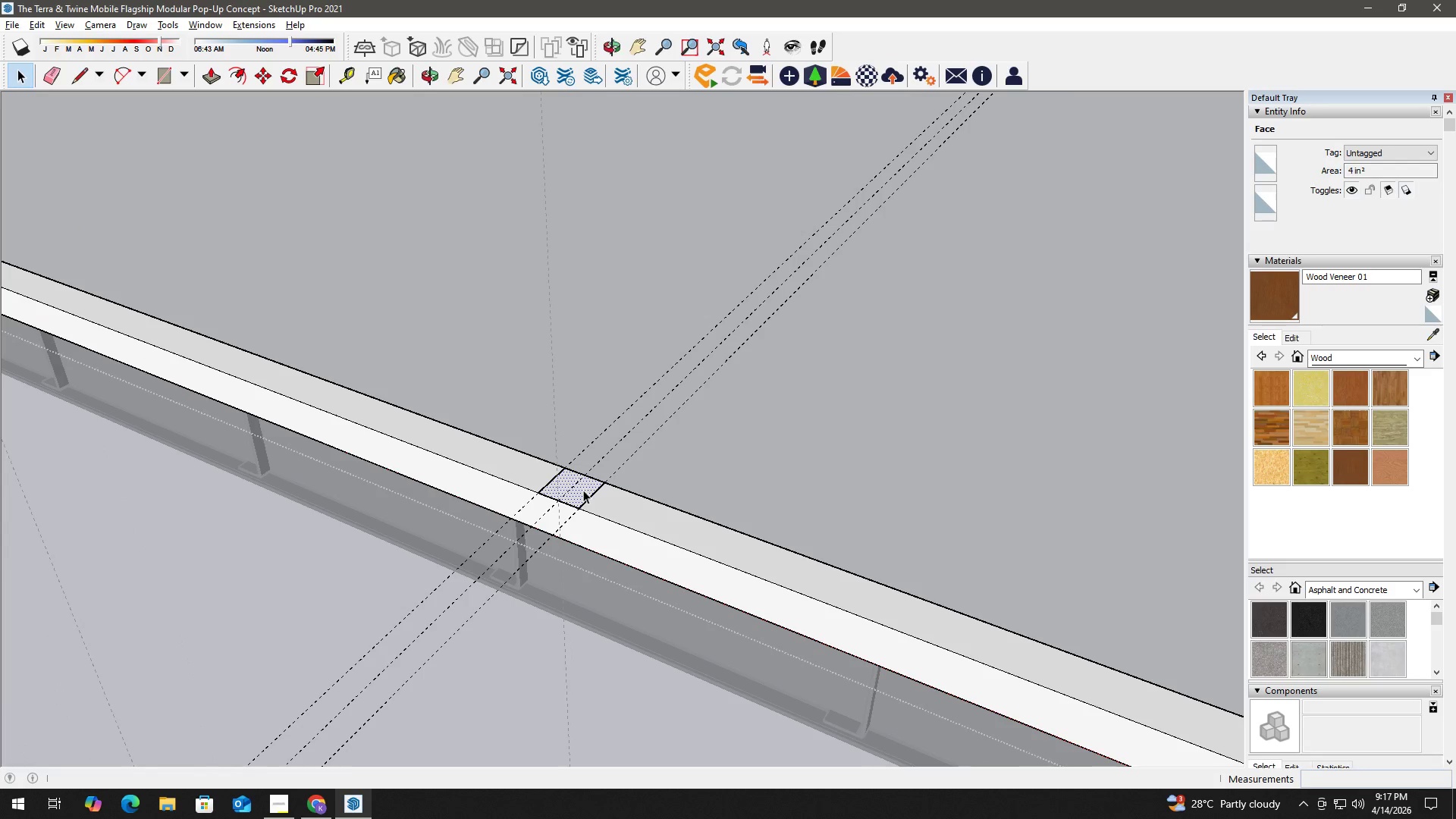 
scroll: coordinate [583, 490], scroll_direction: up, amount: 3.0
 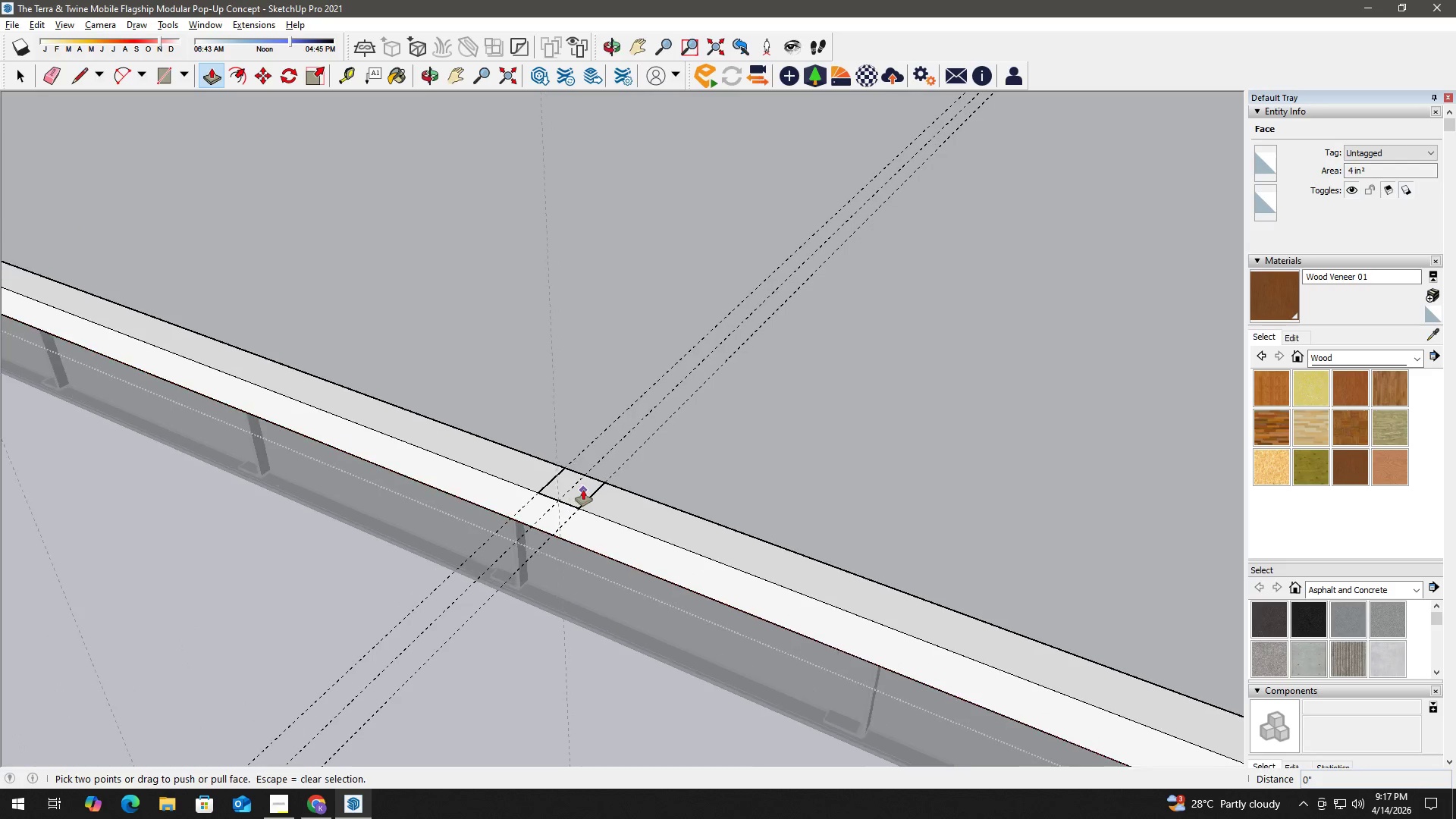 
key(P)
 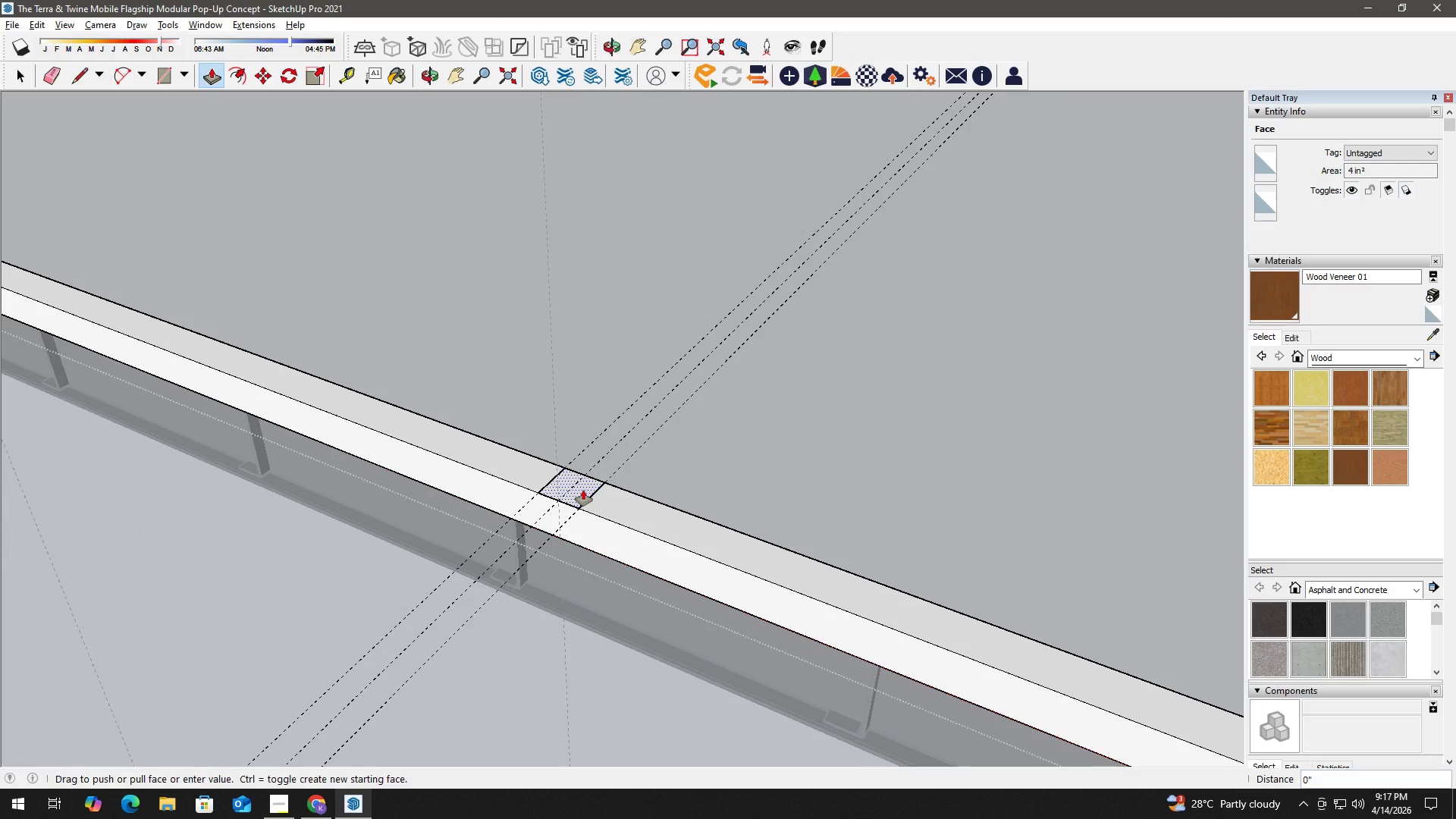 
double_click([583, 490])
 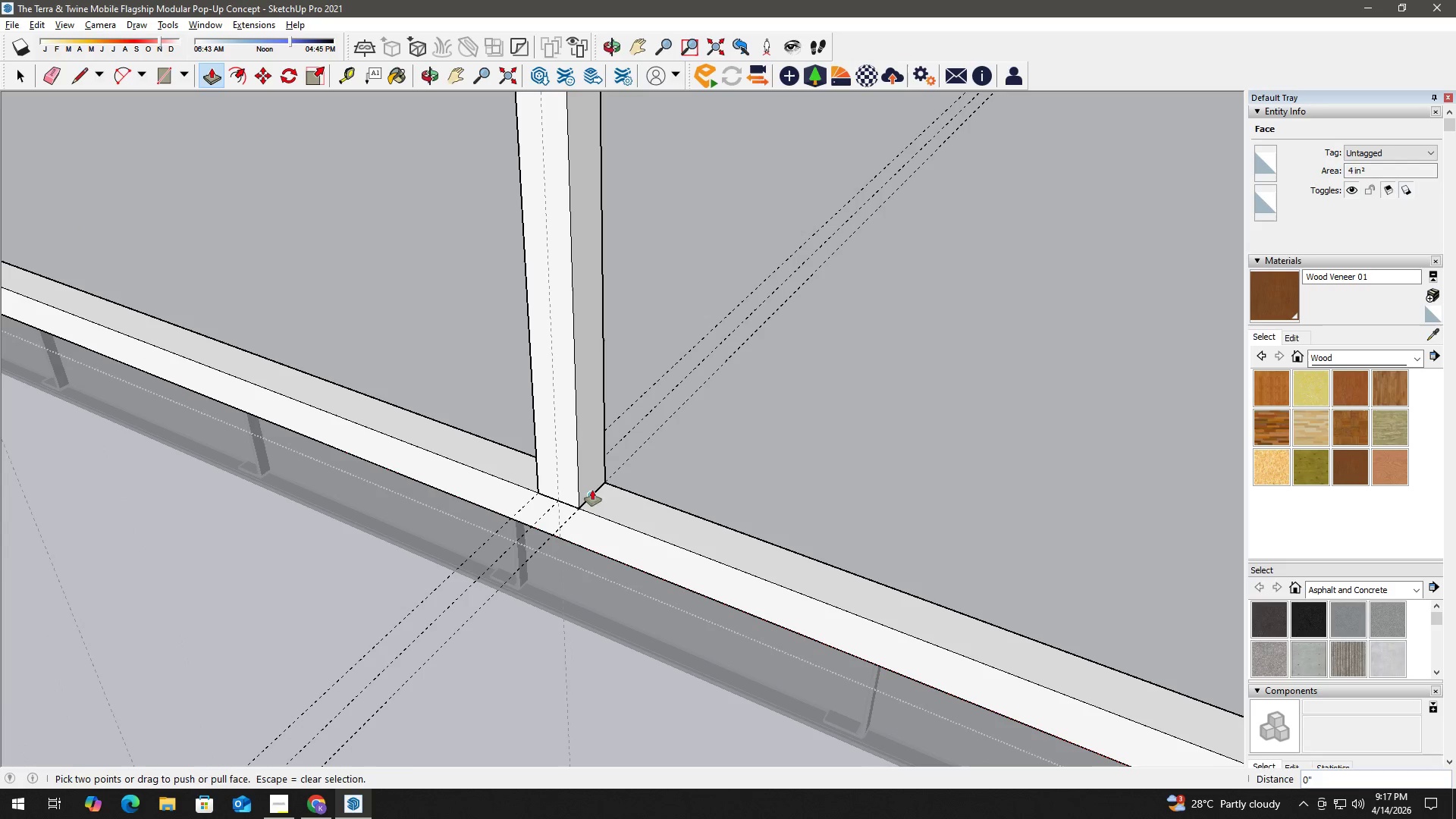 
key(Space)
 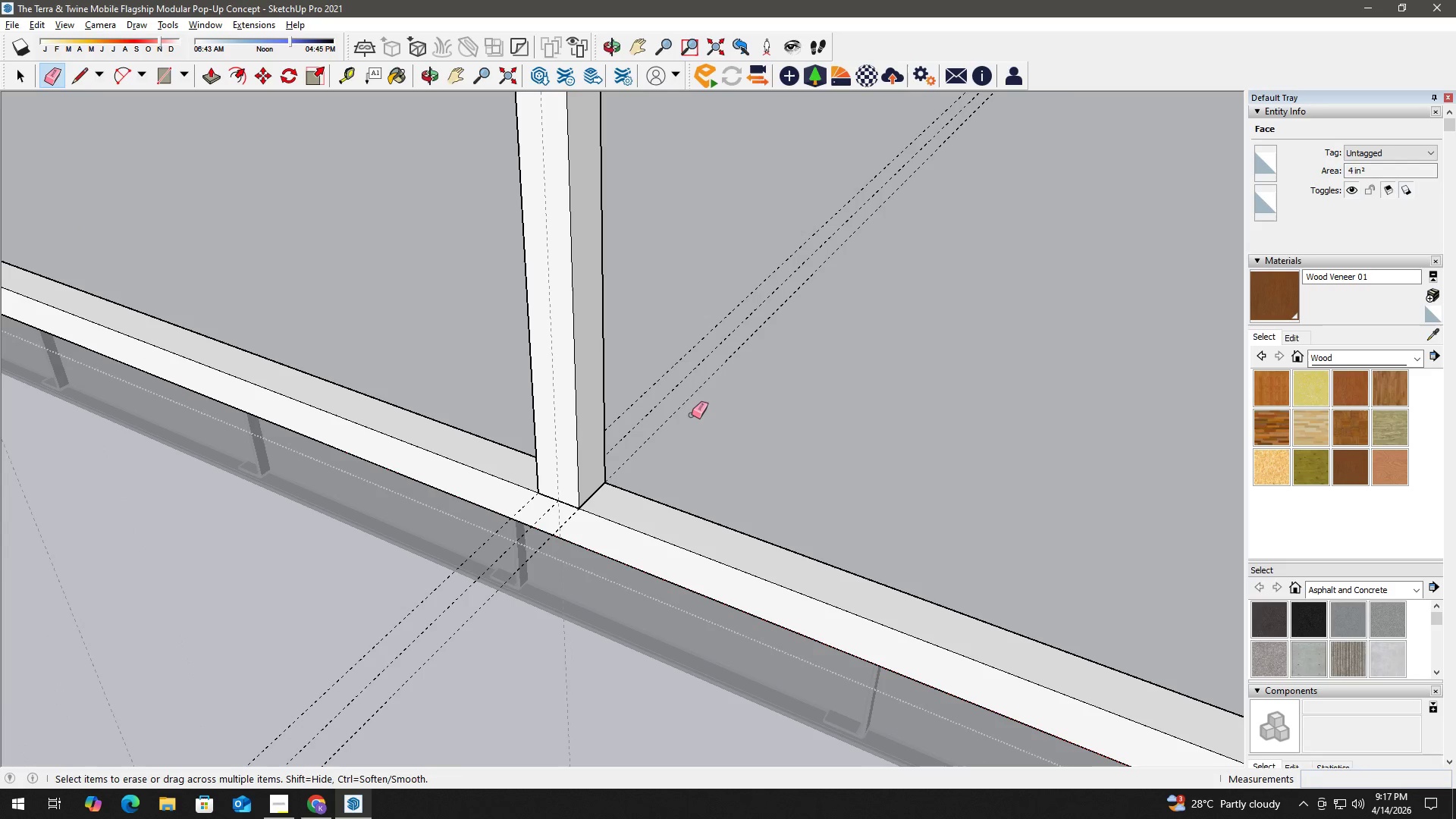 
left_click_drag(start_coordinate=[693, 408], to_coordinate=[662, 354])
 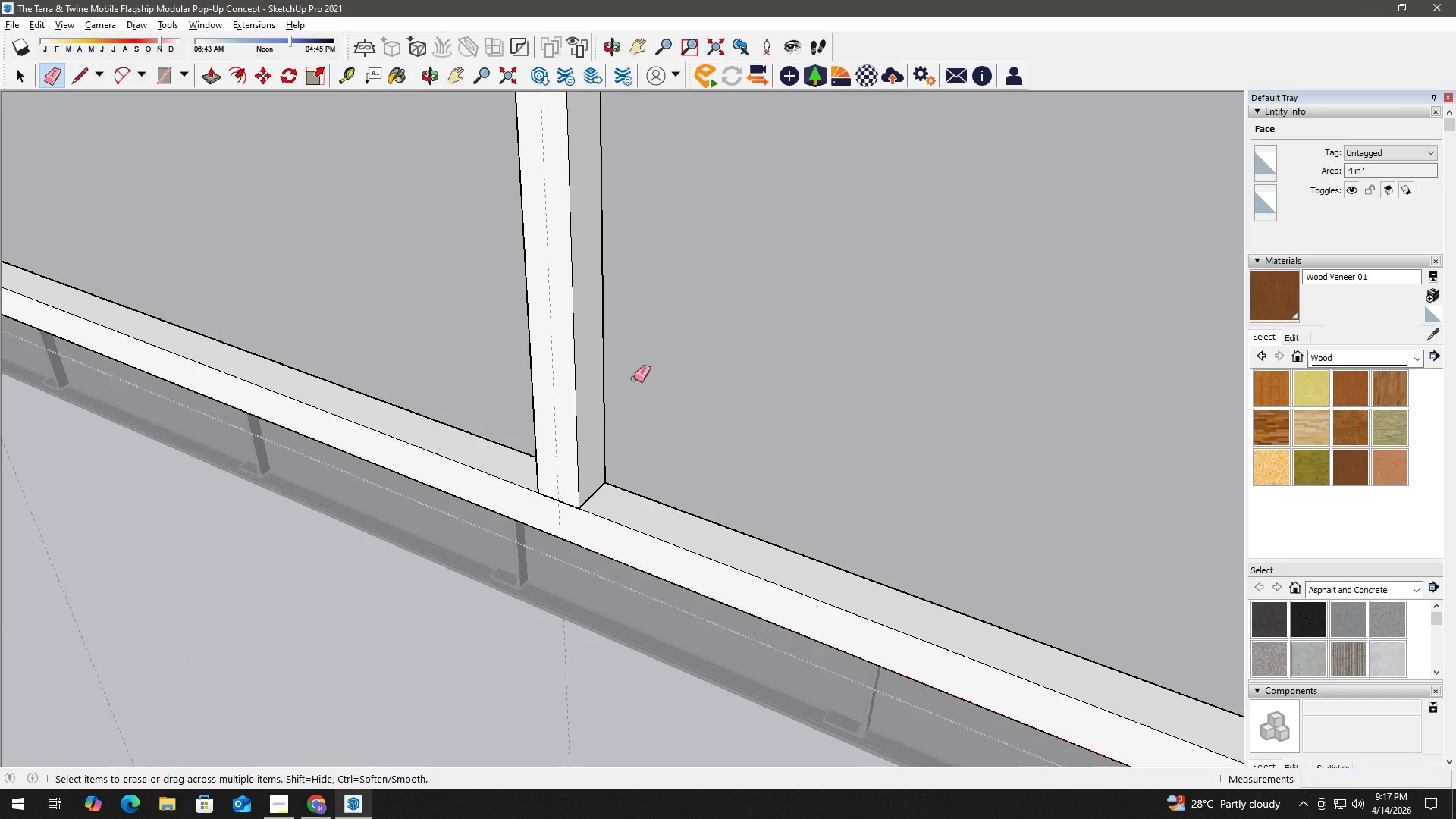 
key(Space)
 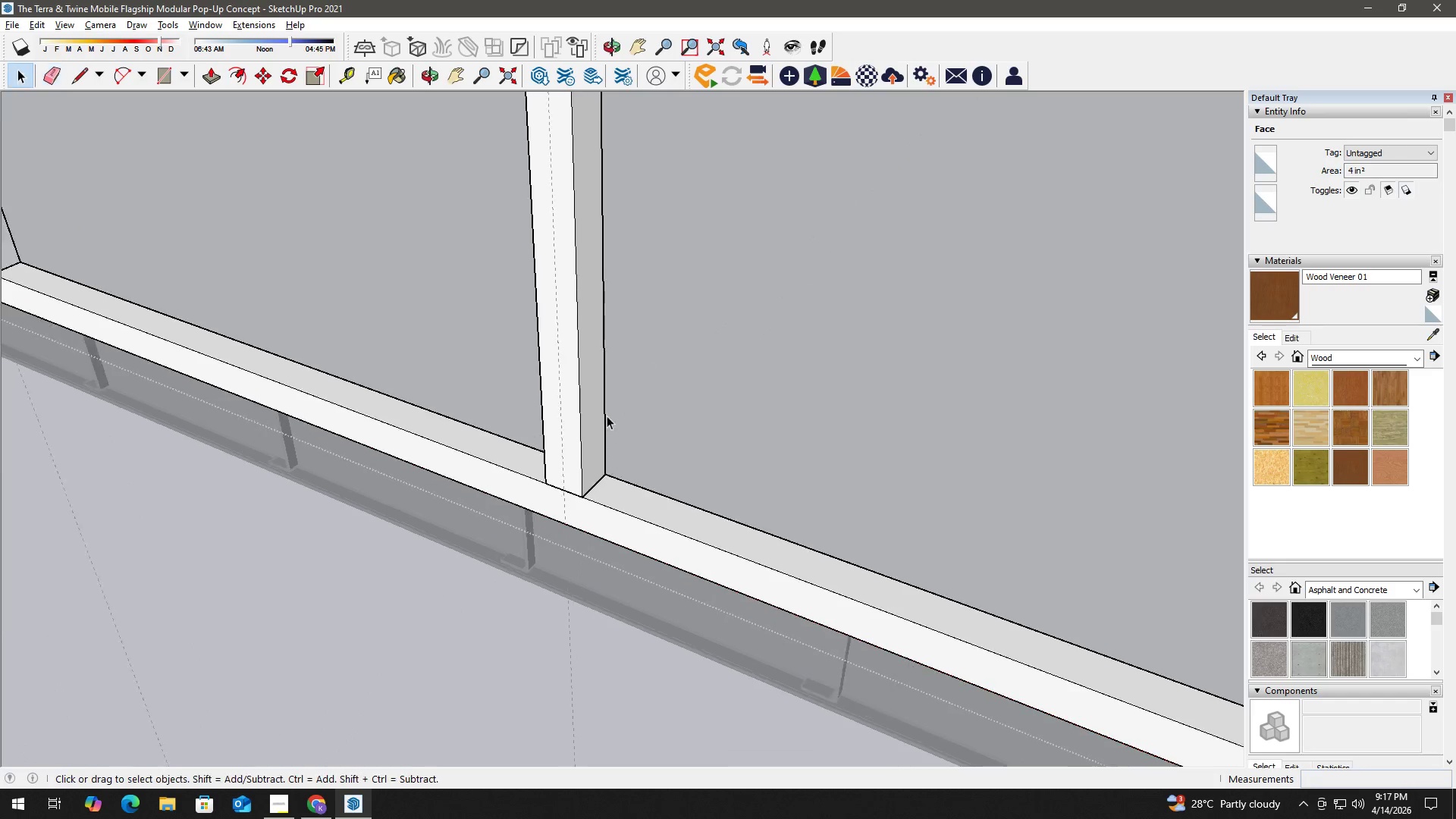 
scroll: coordinate [588, 459], scroll_direction: down, amount: 15.0
 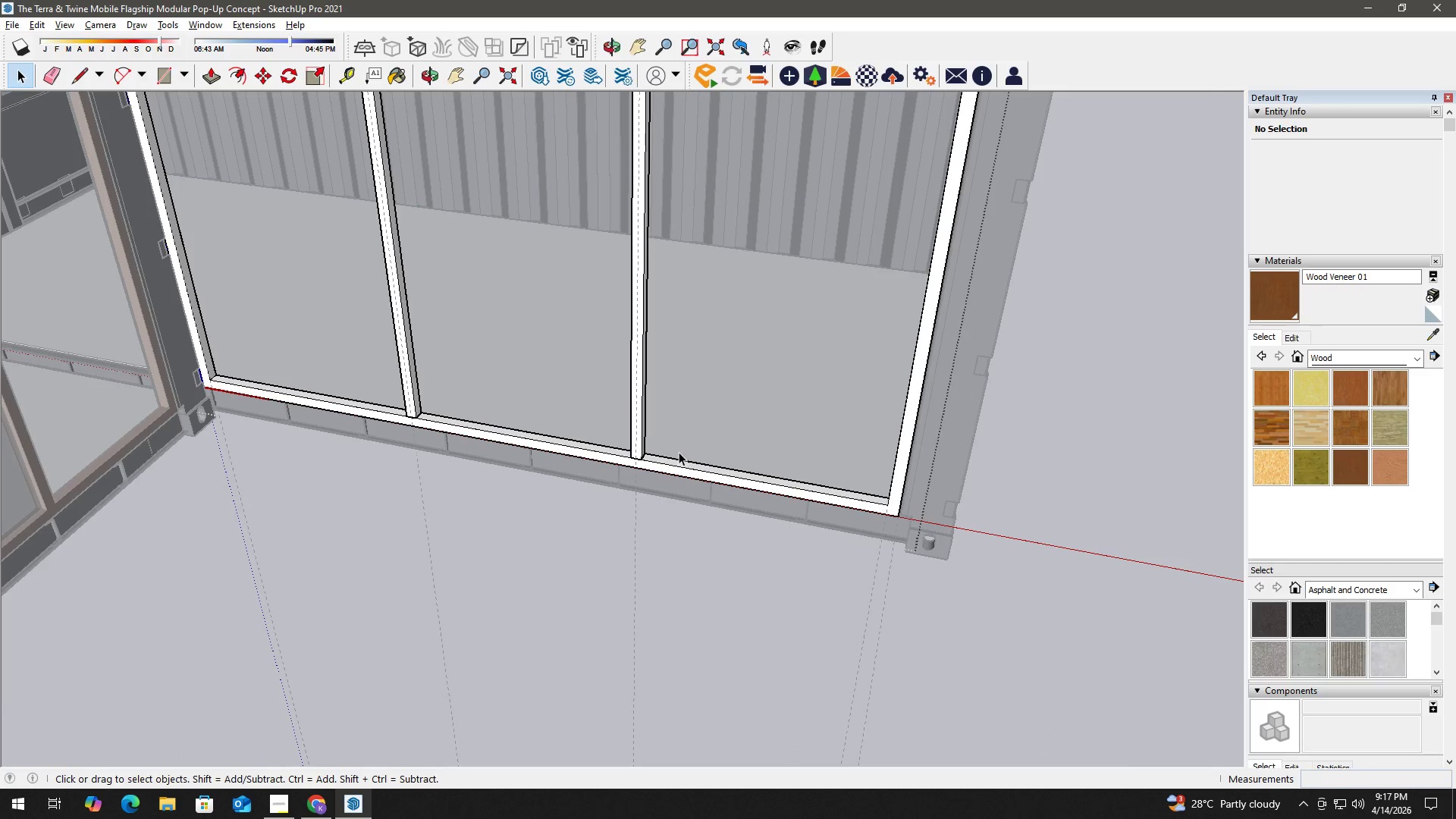 
key(Escape)
 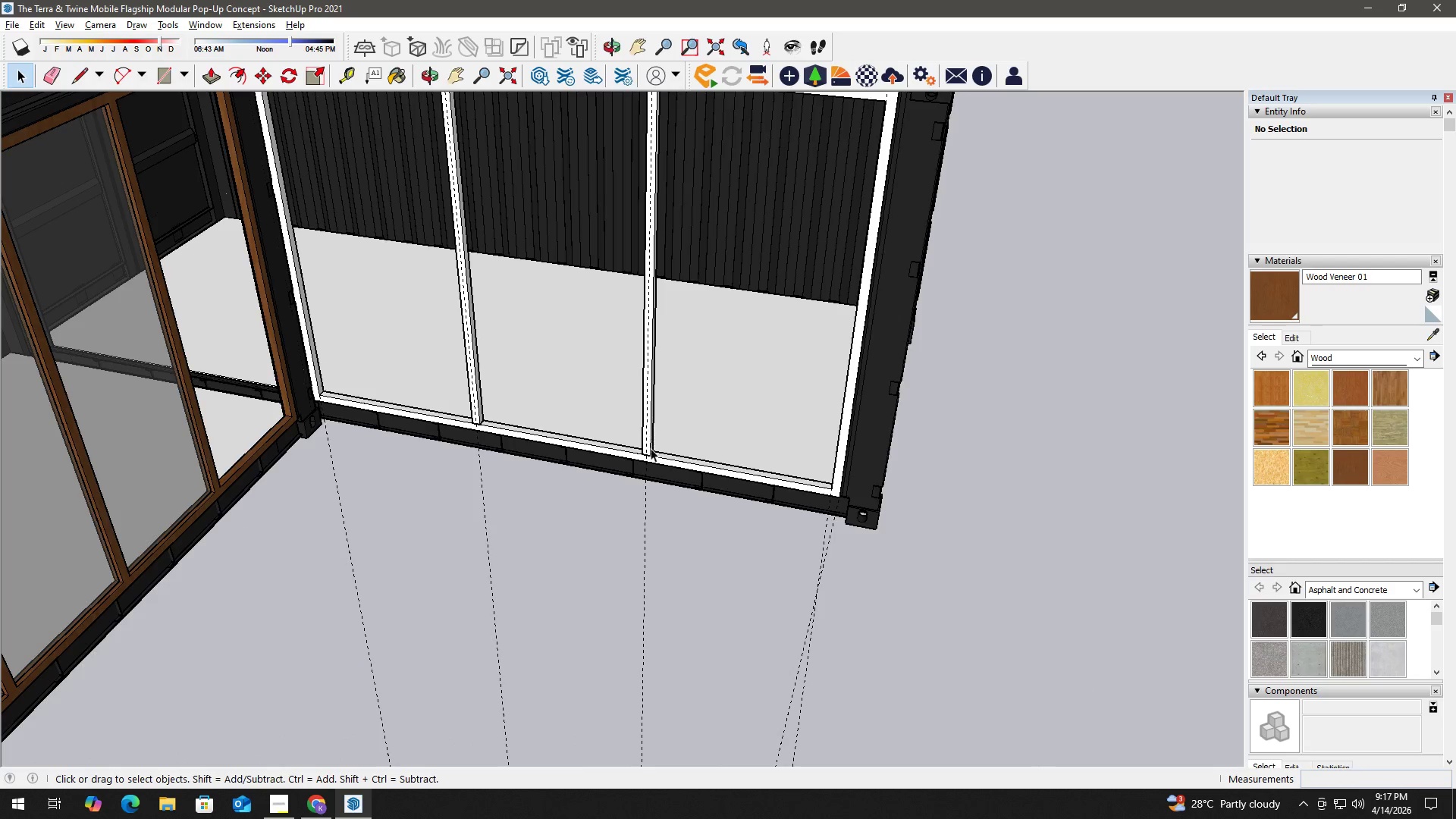 
scroll: coordinate [676, 444], scroll_direction: down, amount: 3.0
 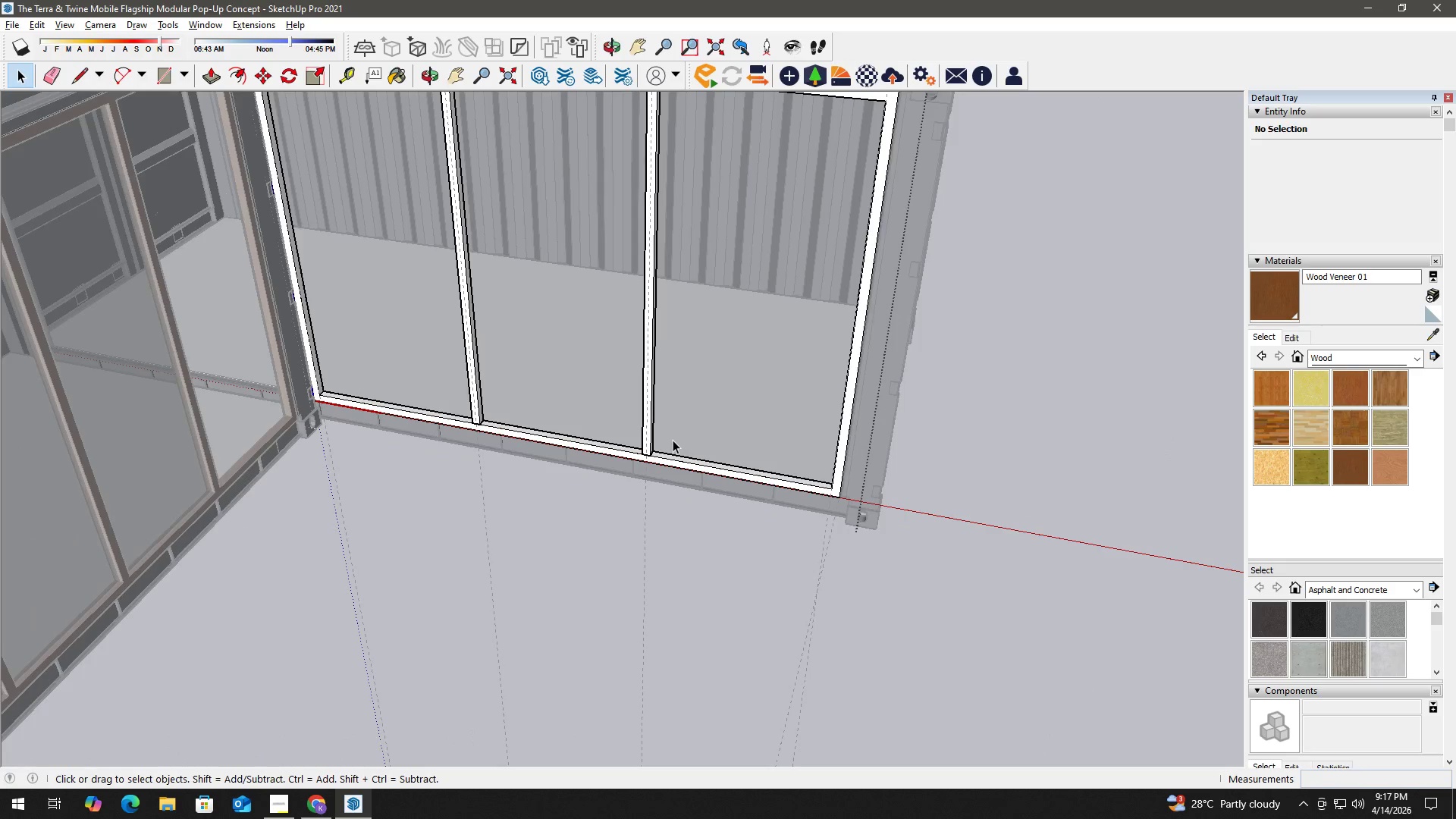 
left_click([656, 458])
 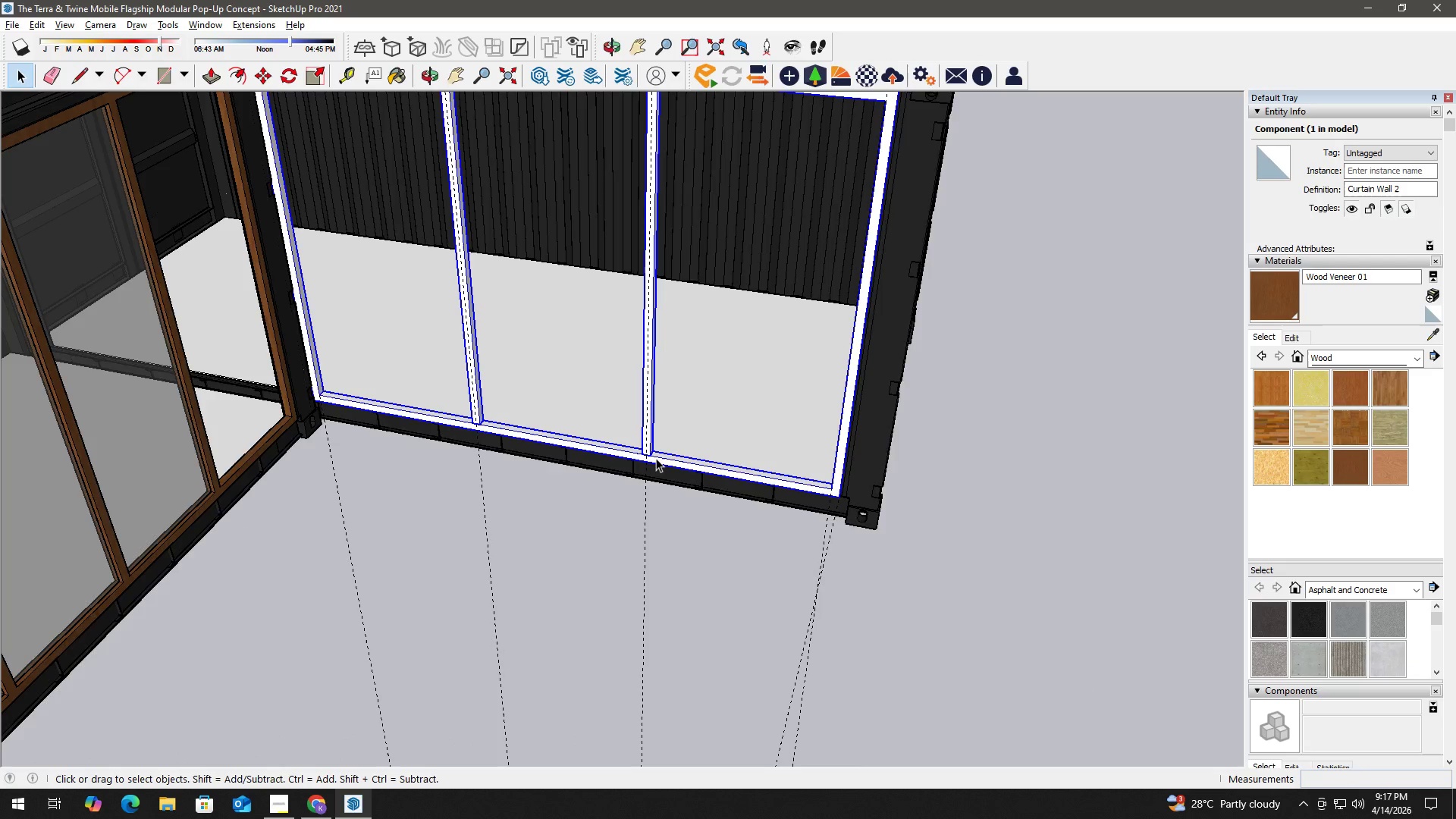 
double_click([656, 458])
 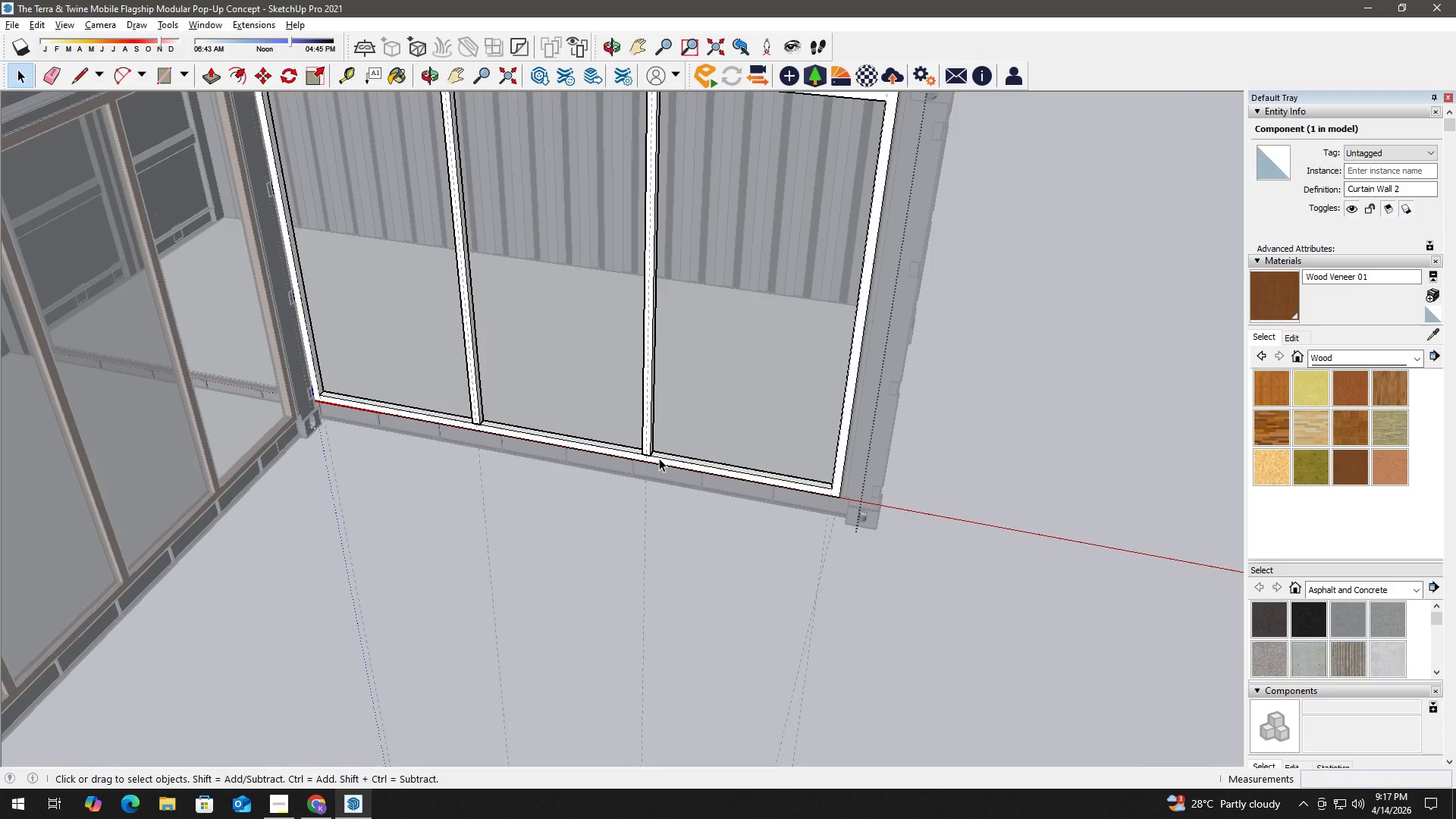 
triple_click([660, 458])
 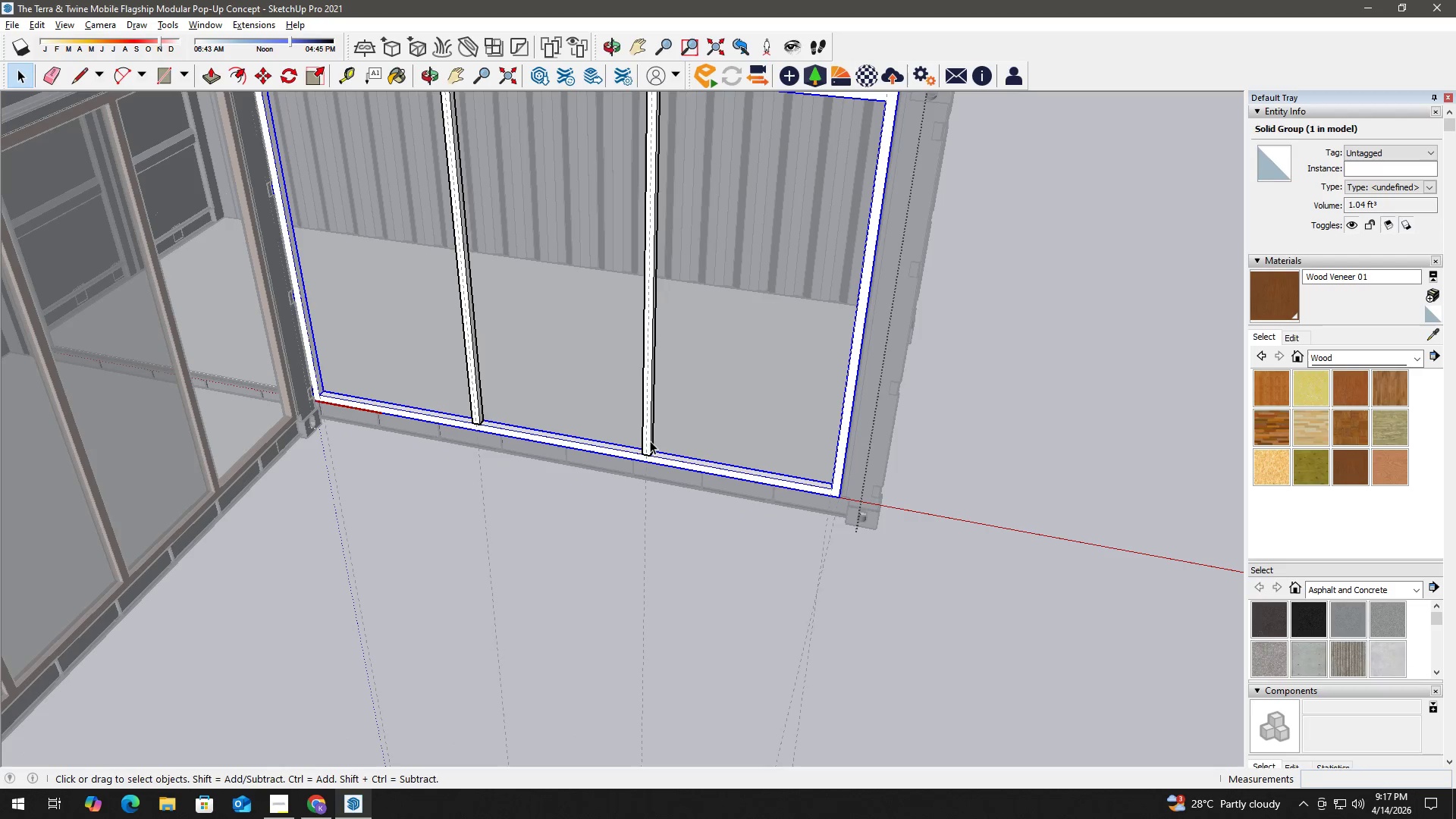 
right_click([610, 448])
 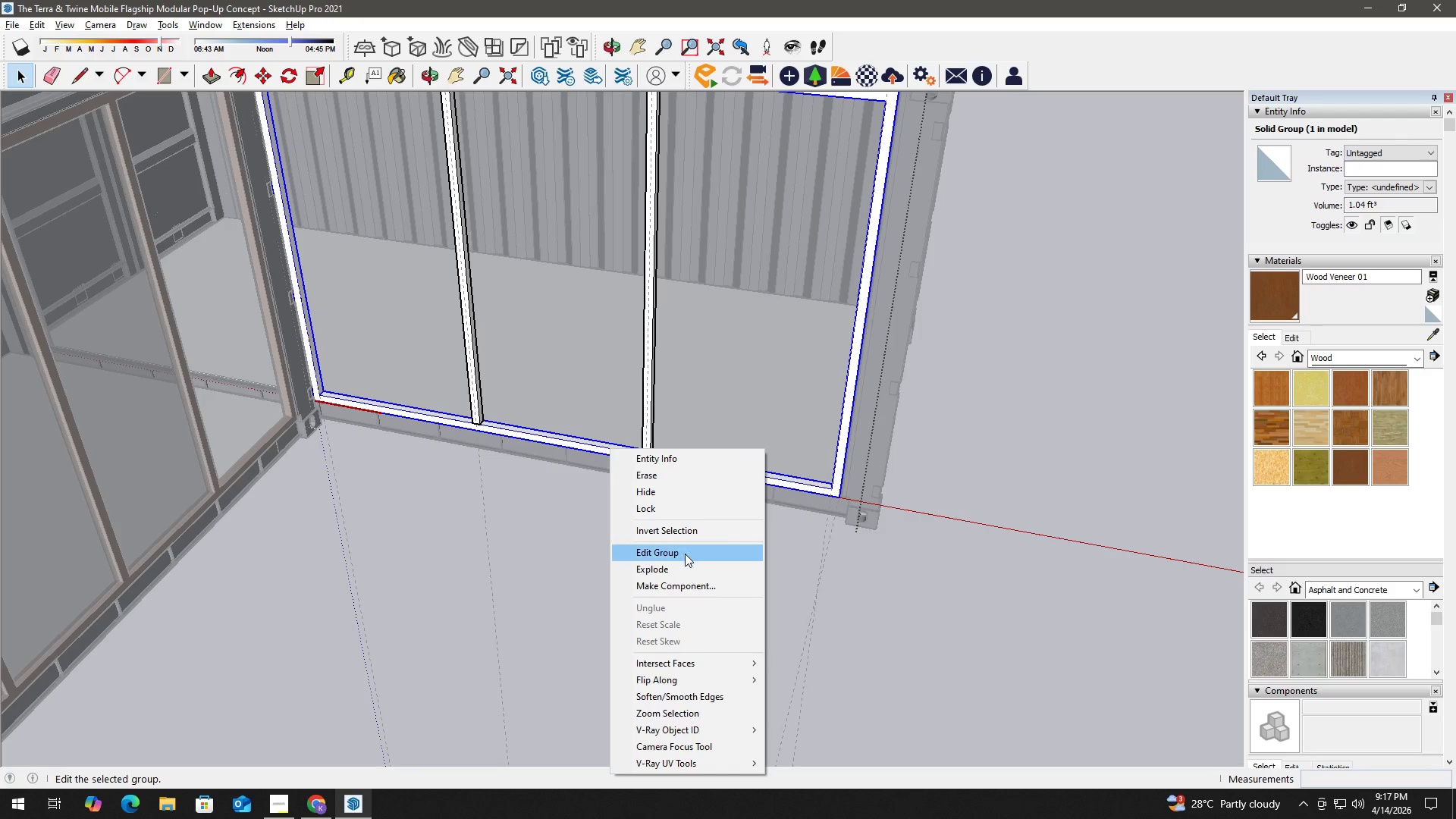 
left_click([684, 568])
 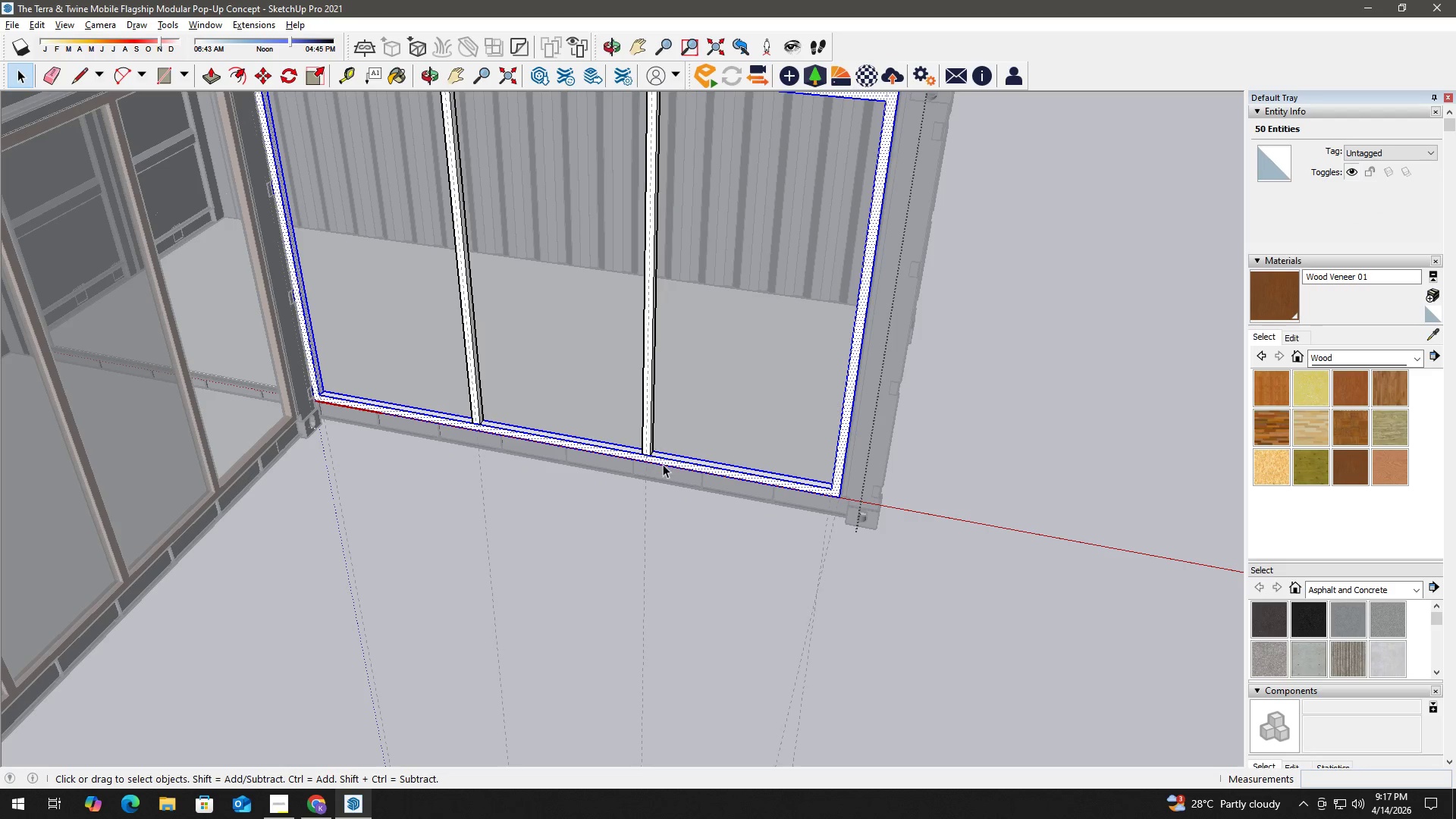 
double_click([670, 460])
 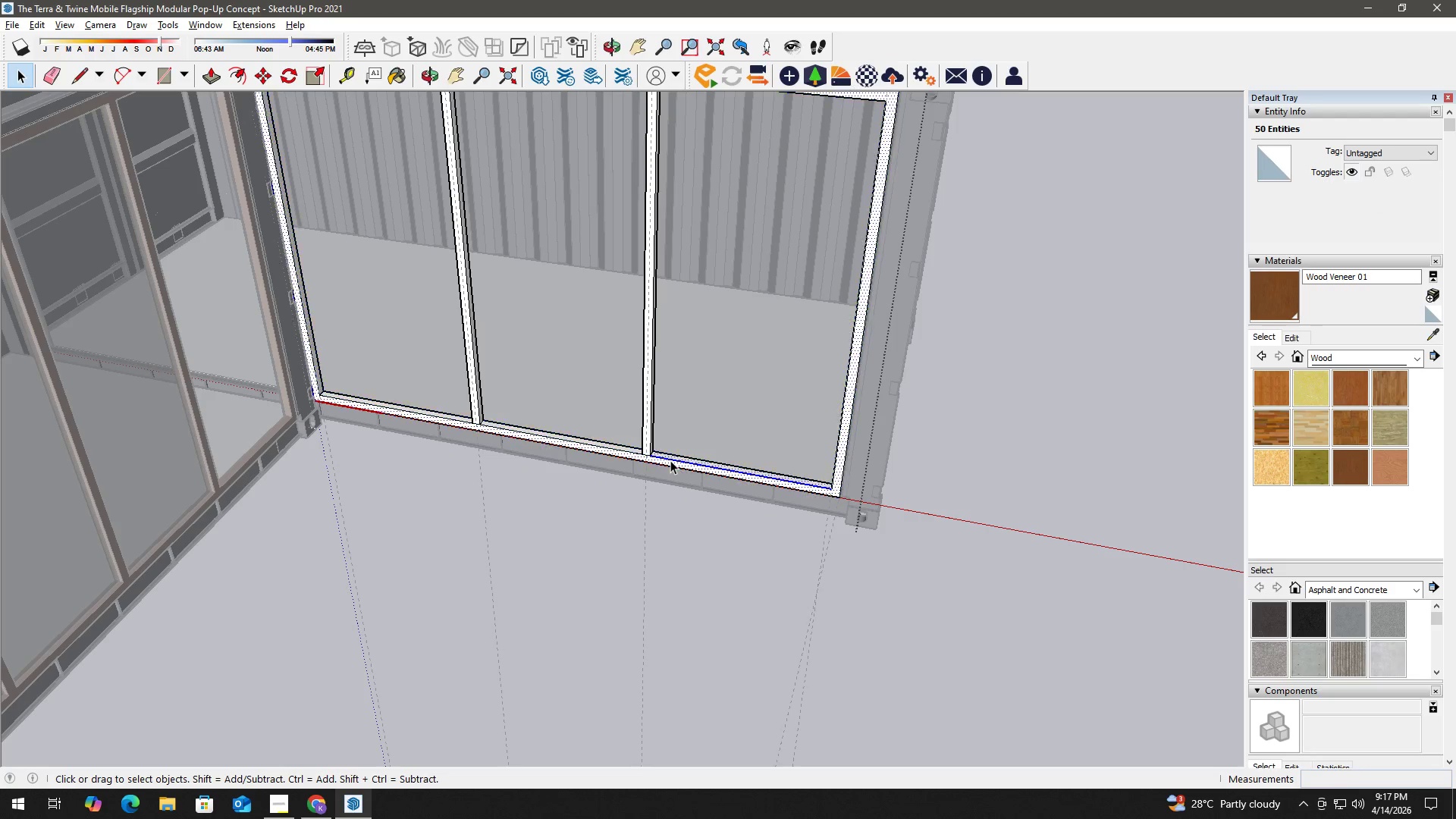 
triple_click([670, 460])
 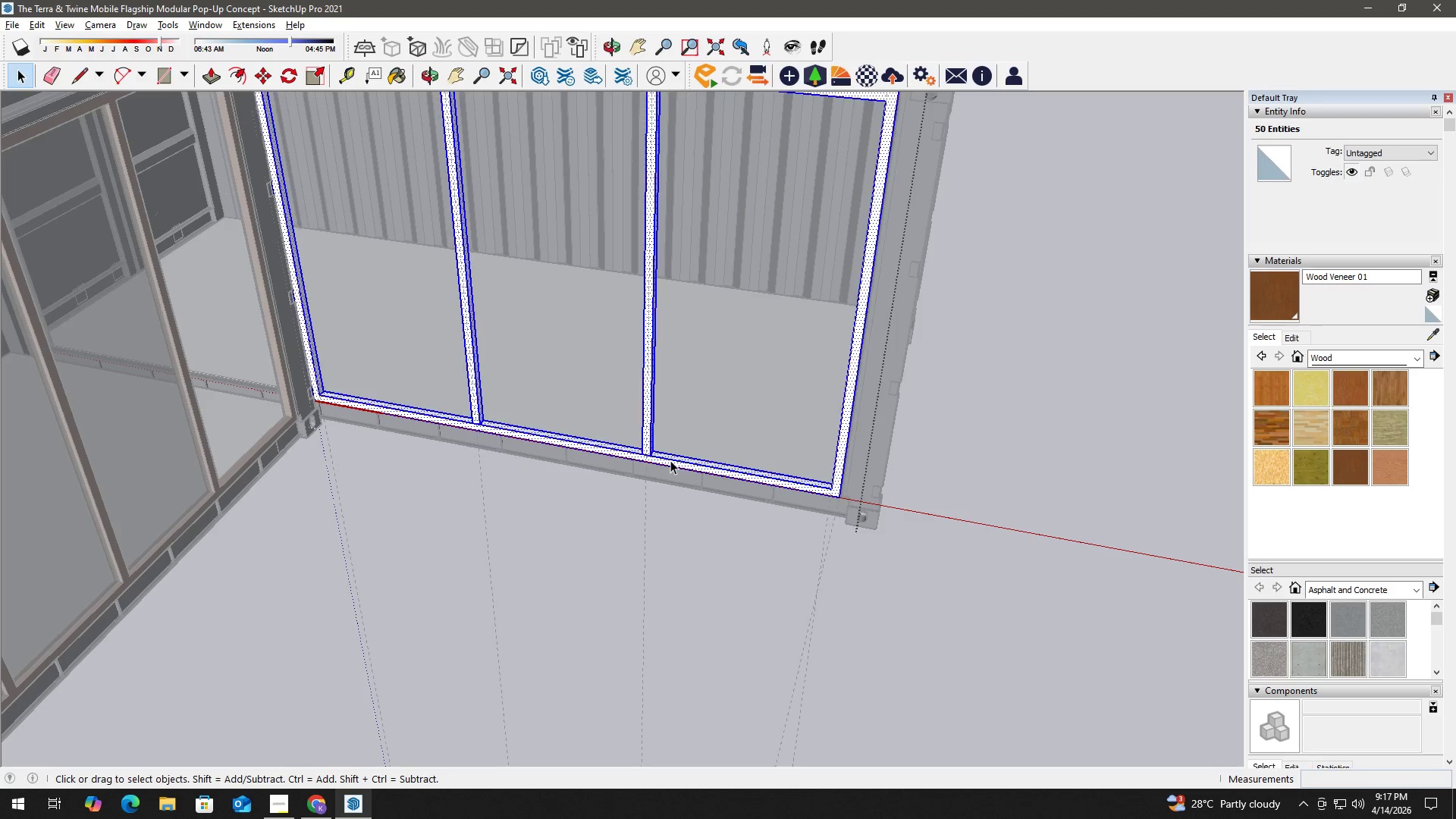 
triple_click([670, 460])
 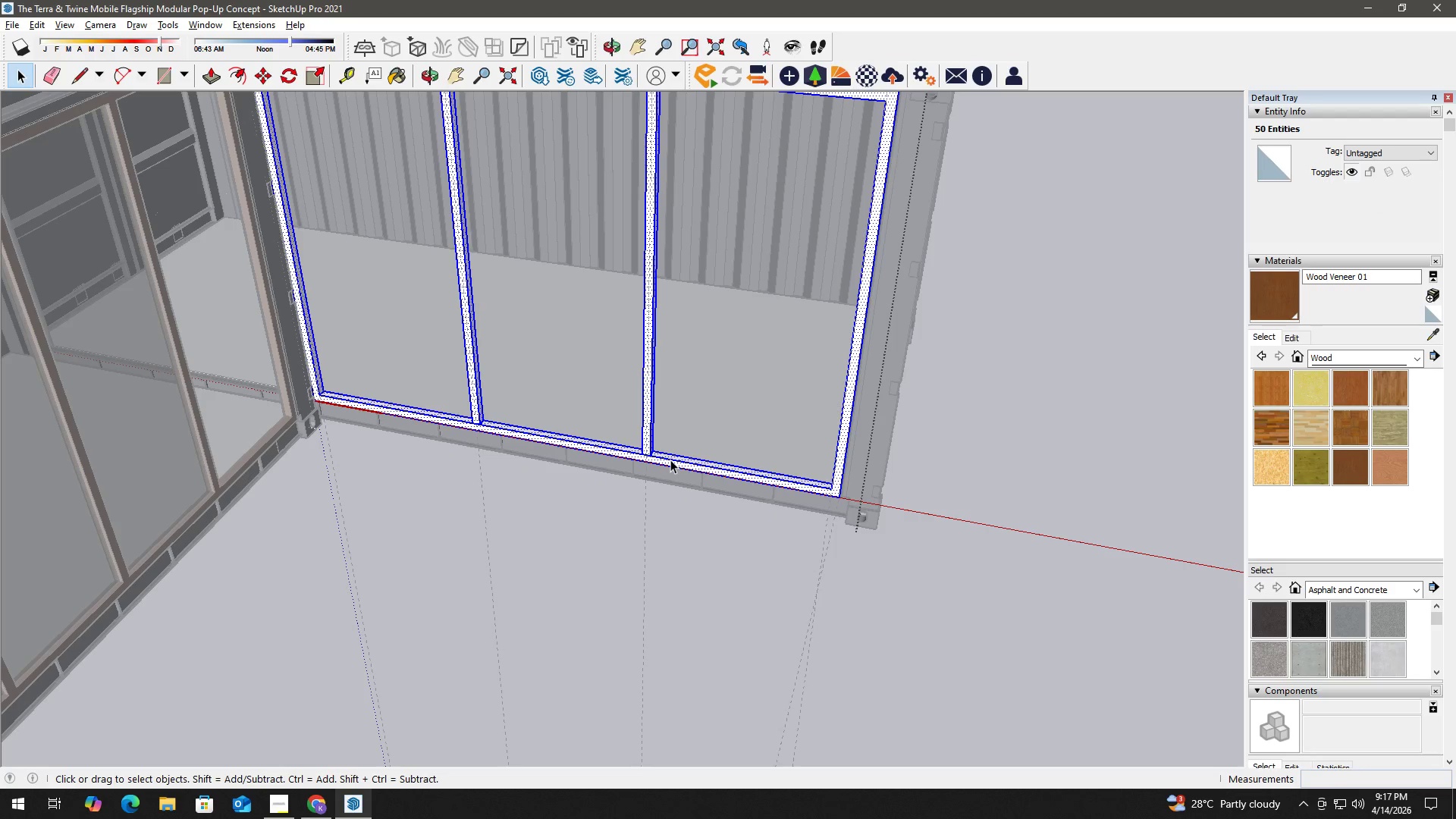 
right_click([670, 460])
 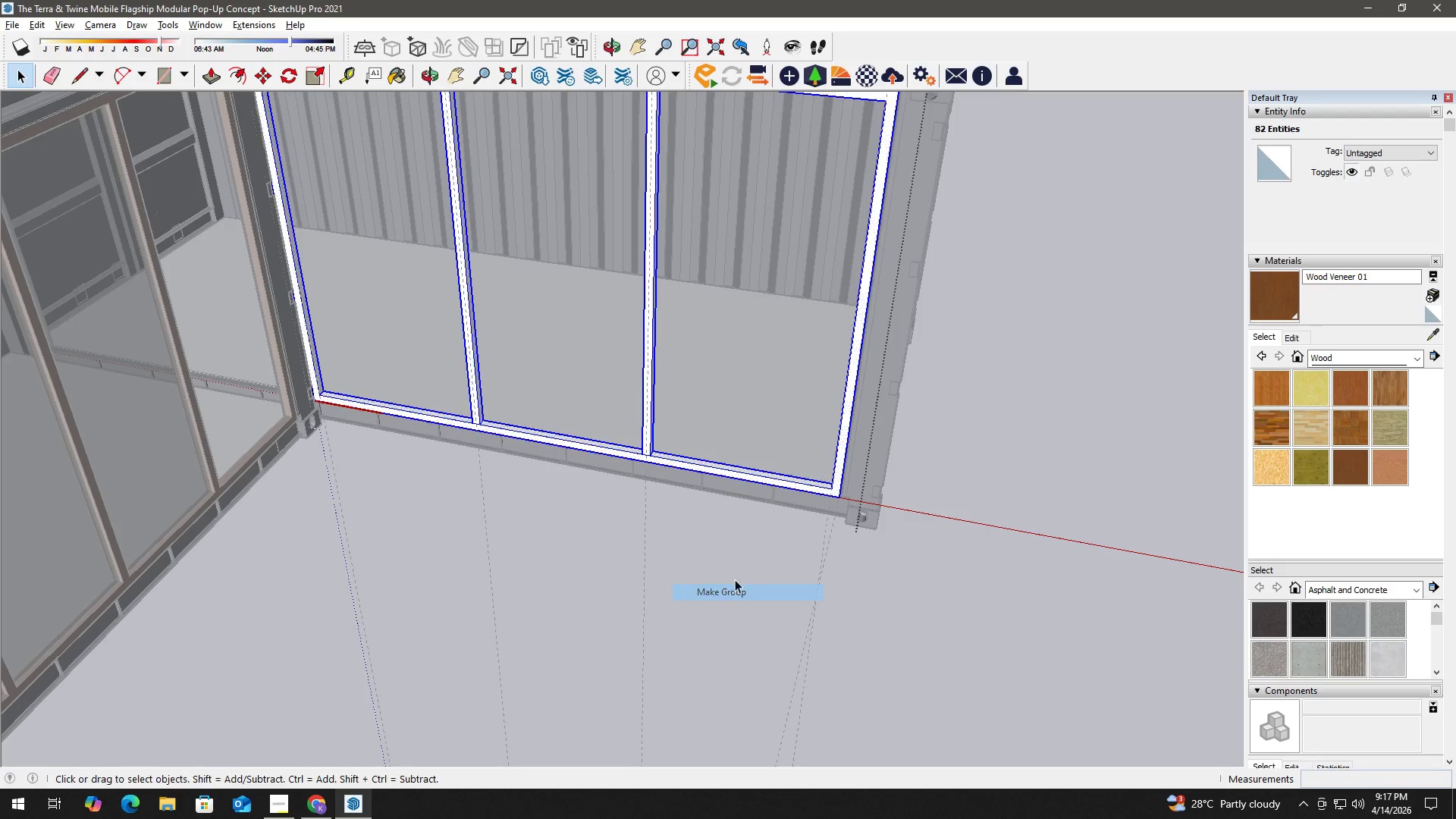 
double_click([652, 465])
 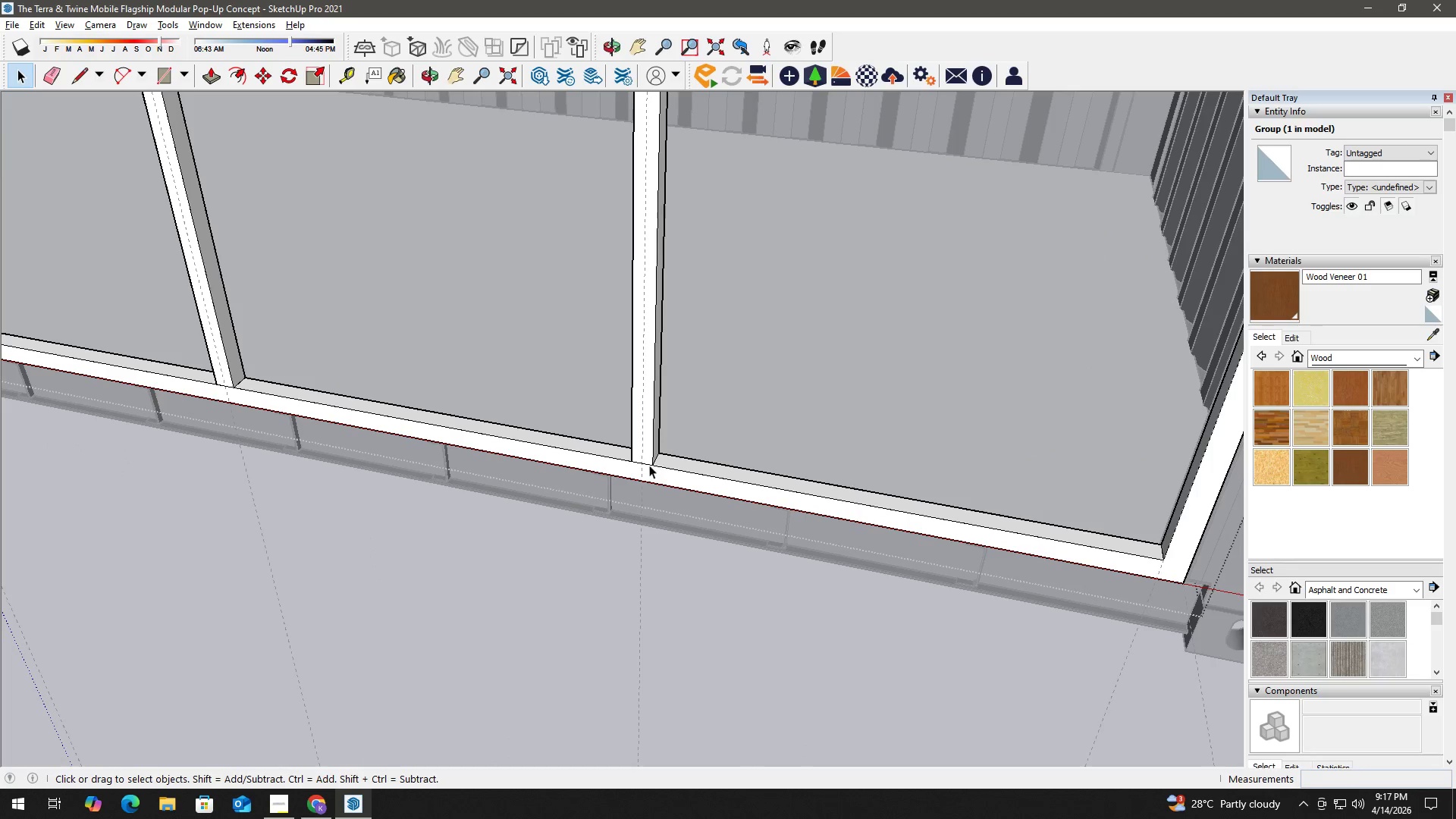 
scroll: coordinate [651, 465], scroll_direction: up, amount: 9.0
 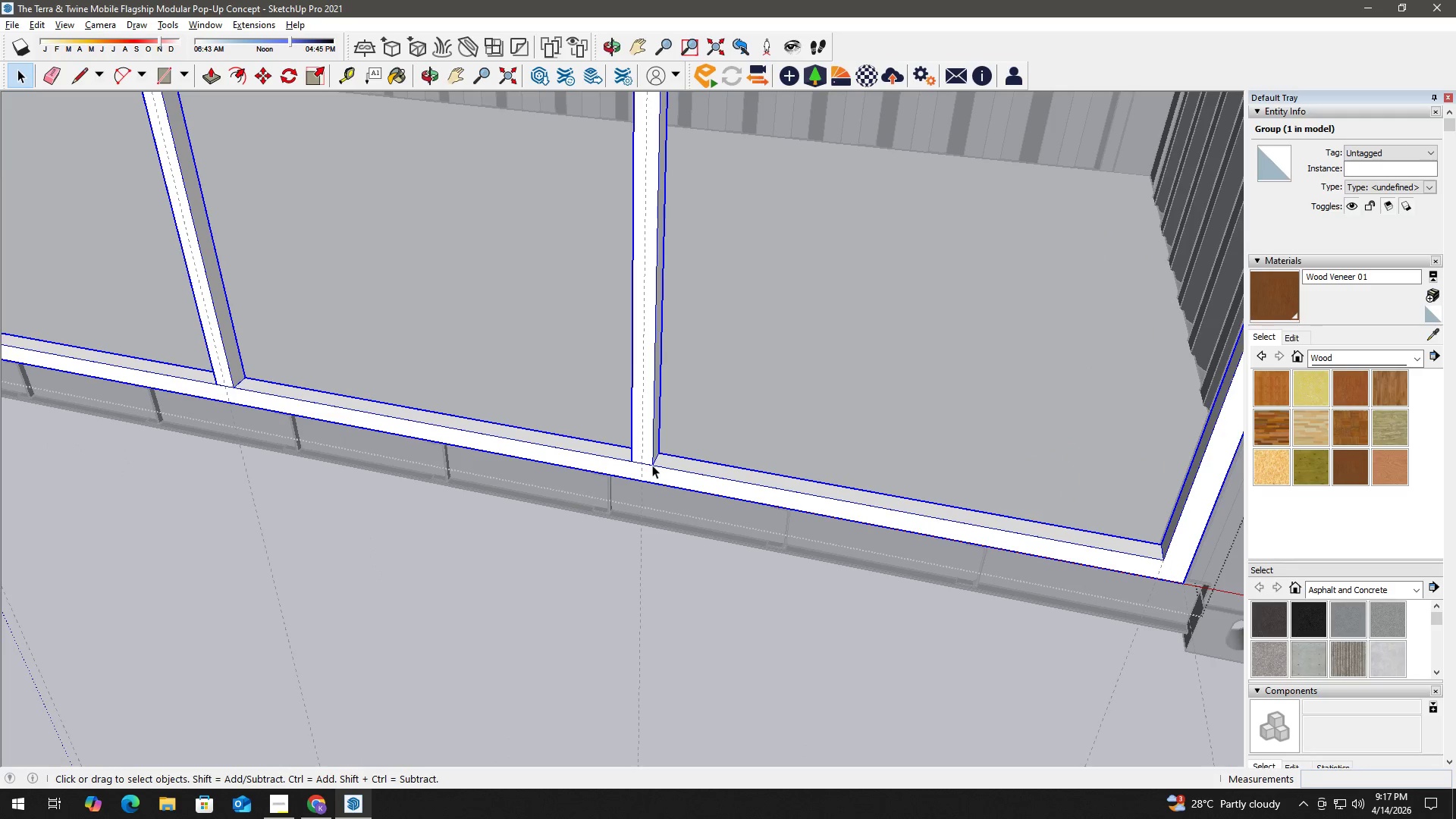 
key(E)
 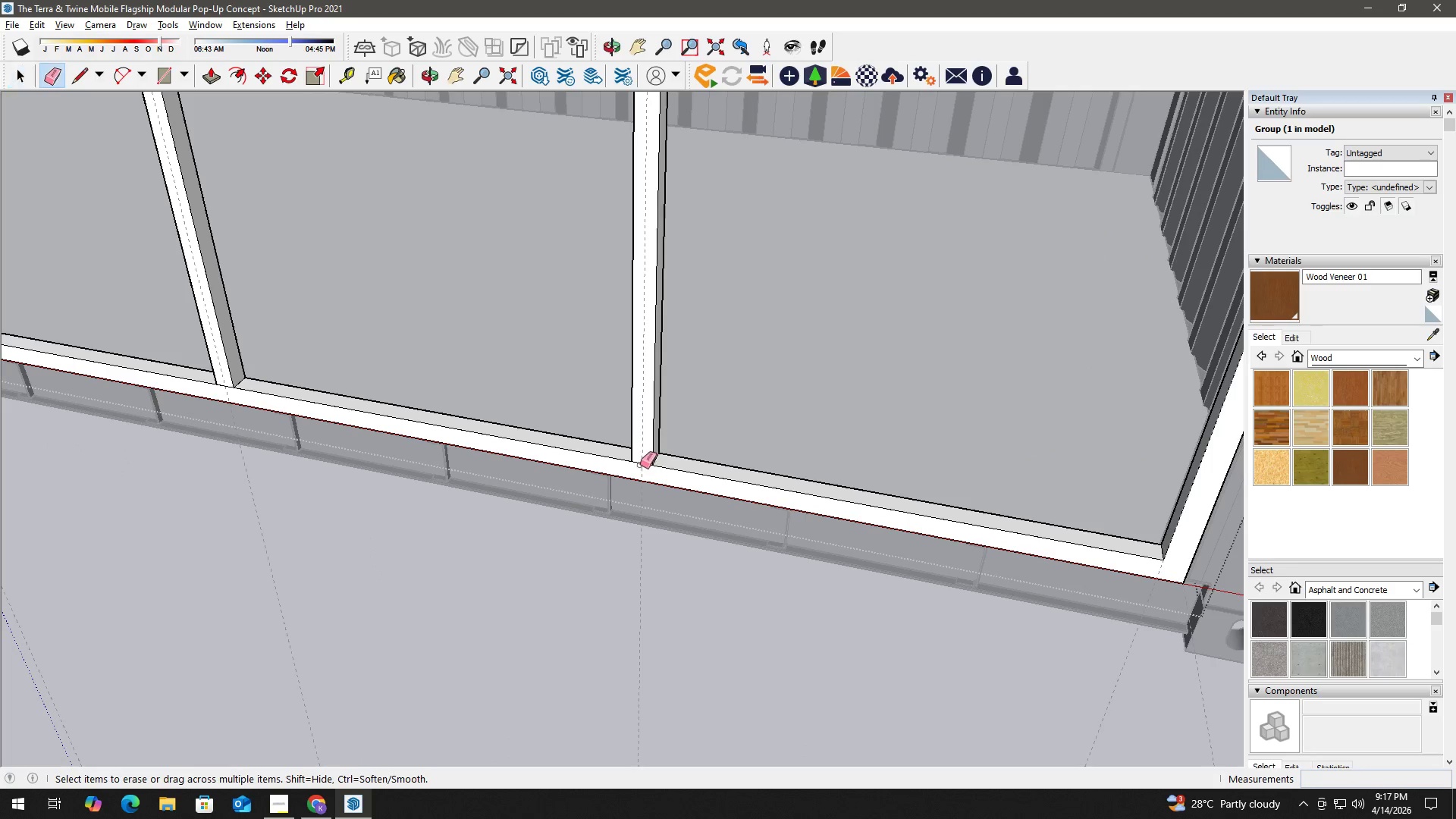 
left_click_drag(start_coordinate=[640, 465], to_coordinate=[645, 460])
 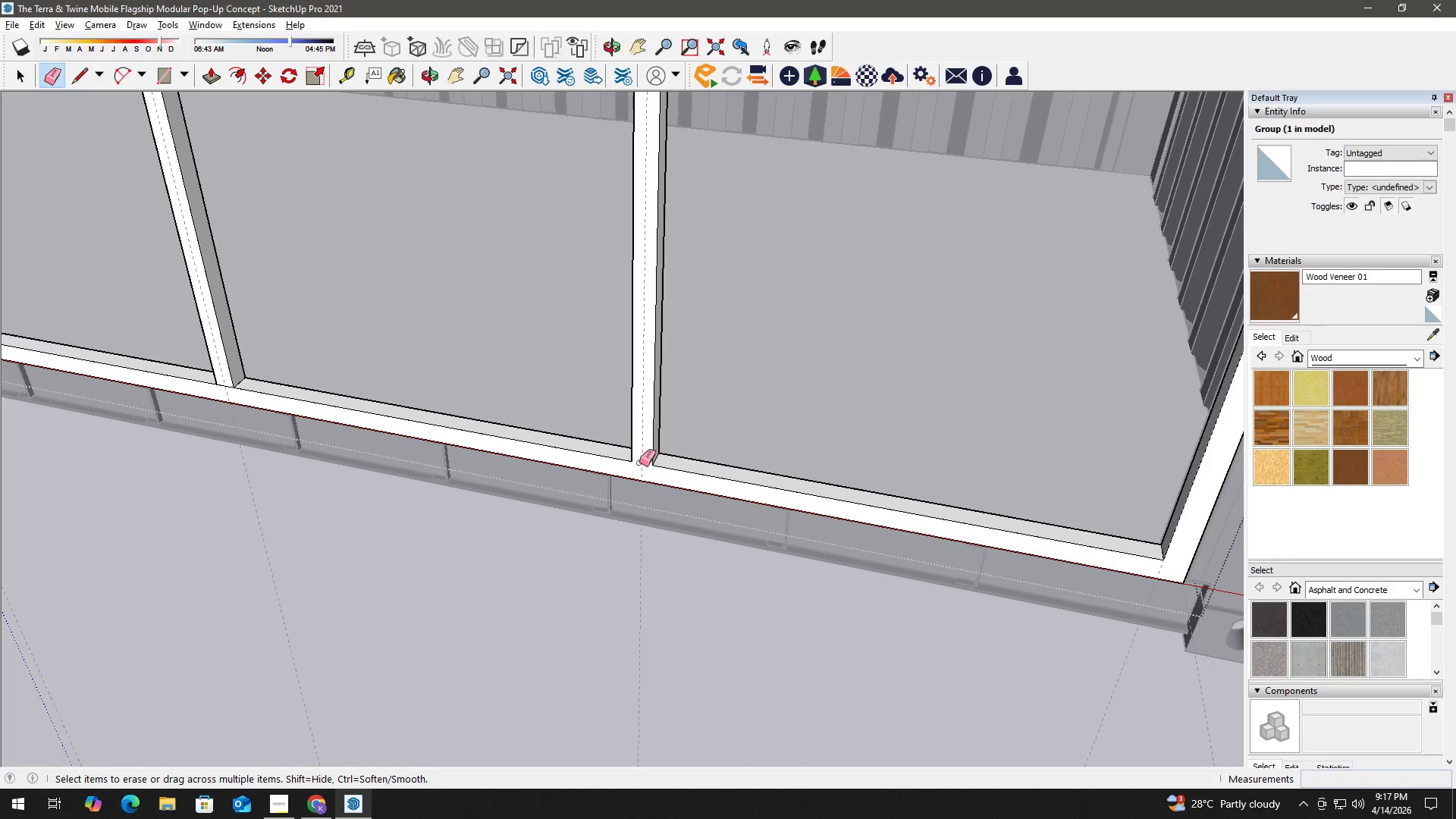 
key(Space)
 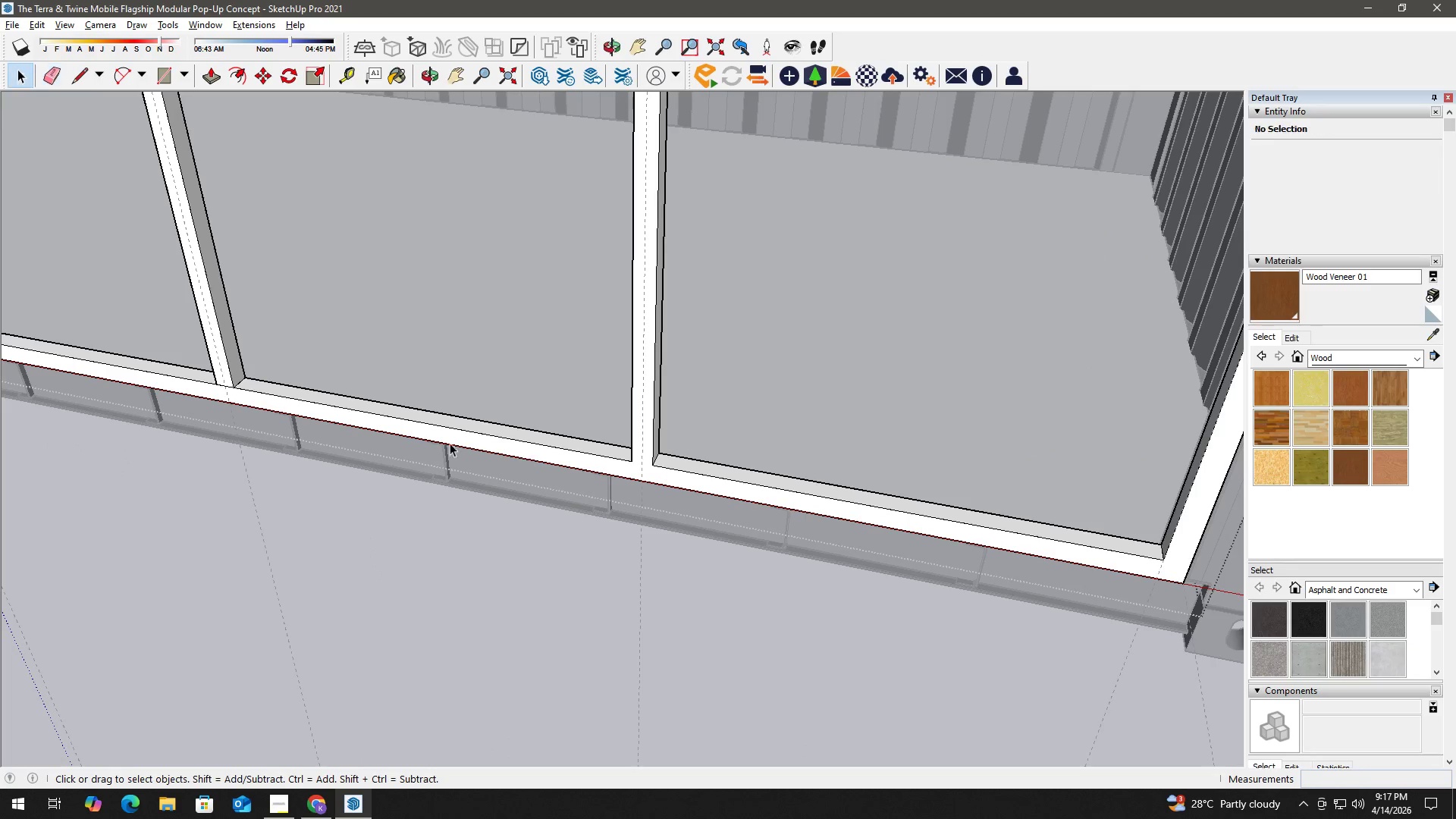 
key(H)
 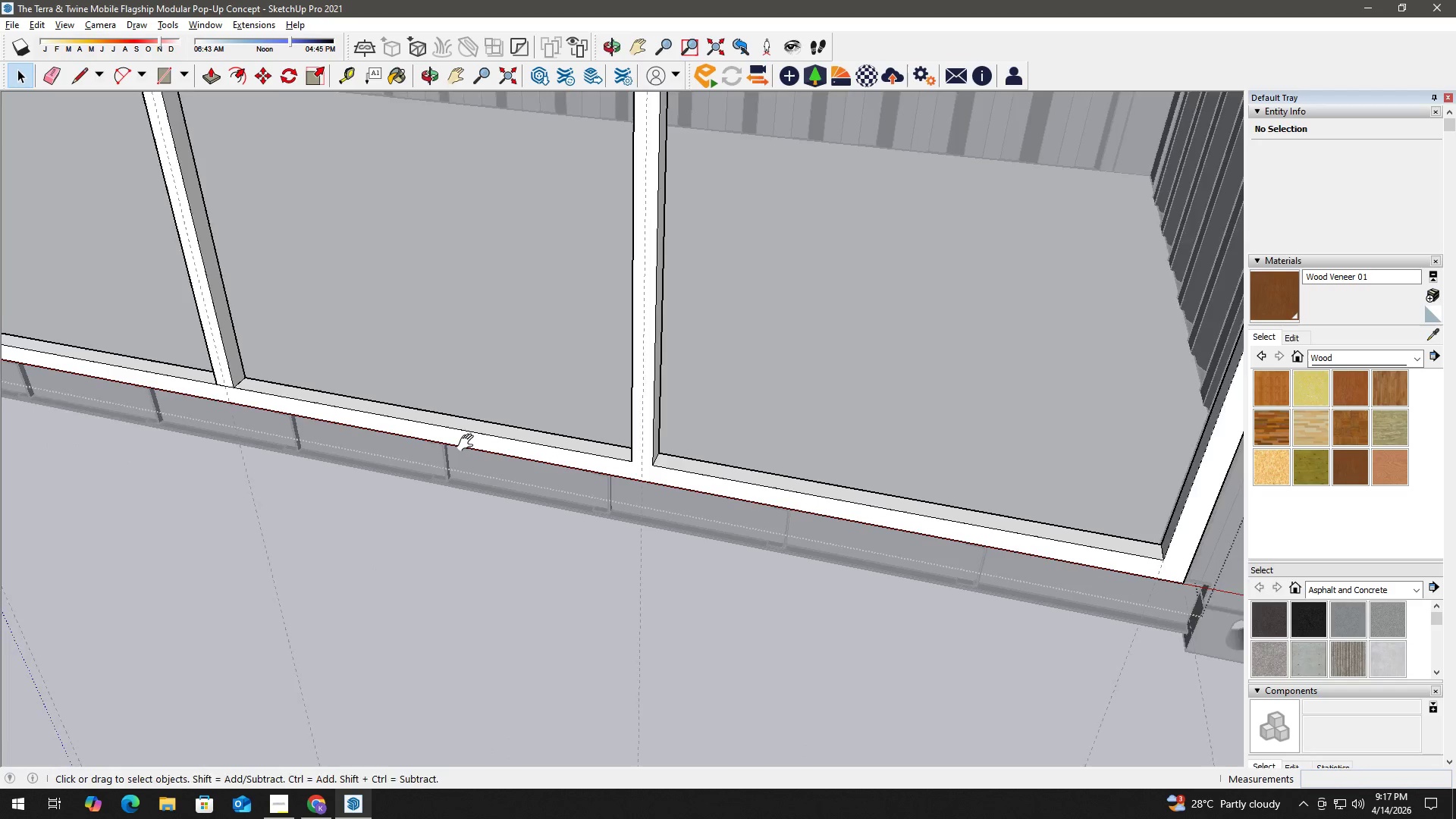 
left_click_drag(start_coordinate=[450, 443], to_coordinate=[919, 484])
 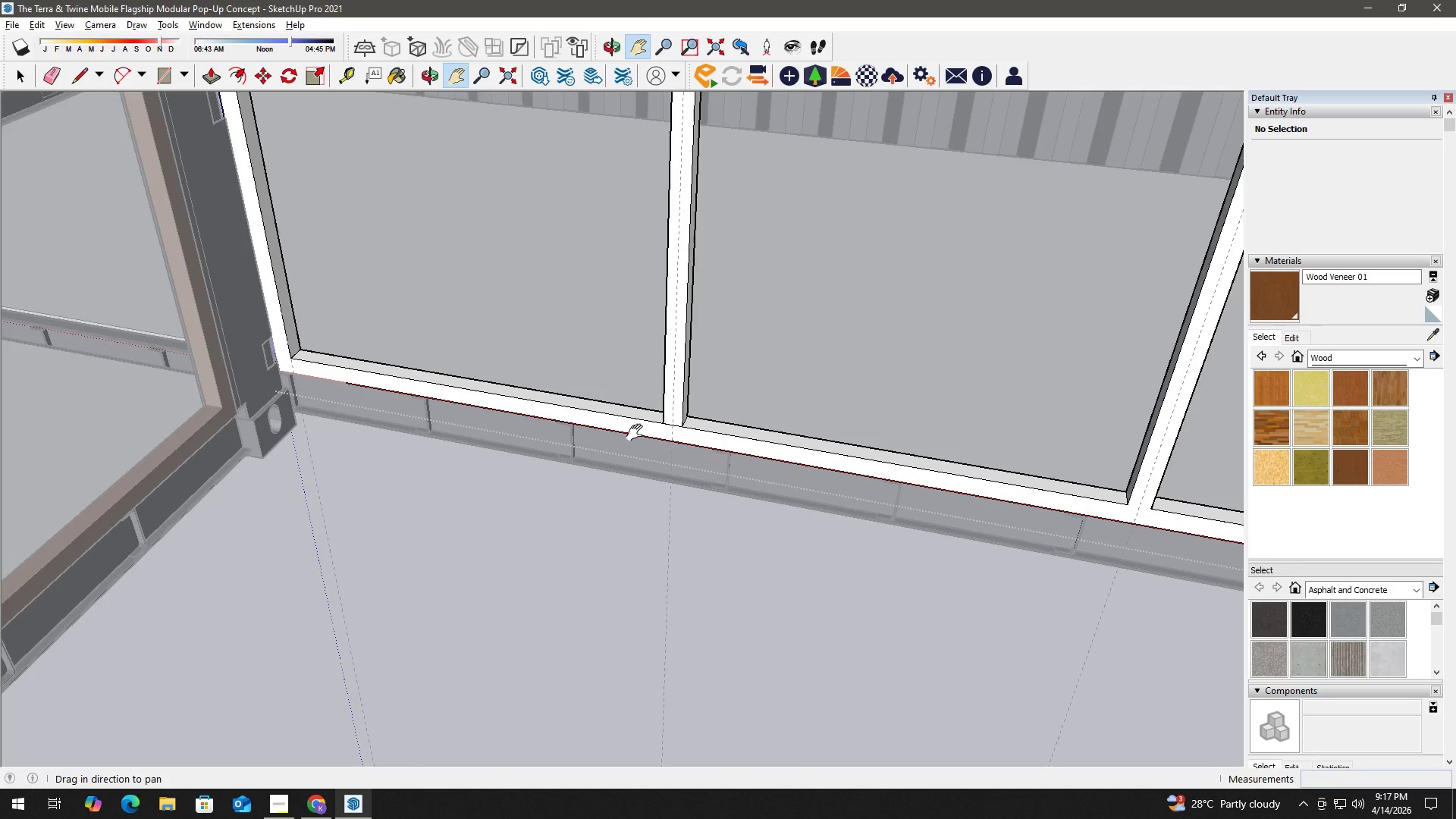 
key(Space)
 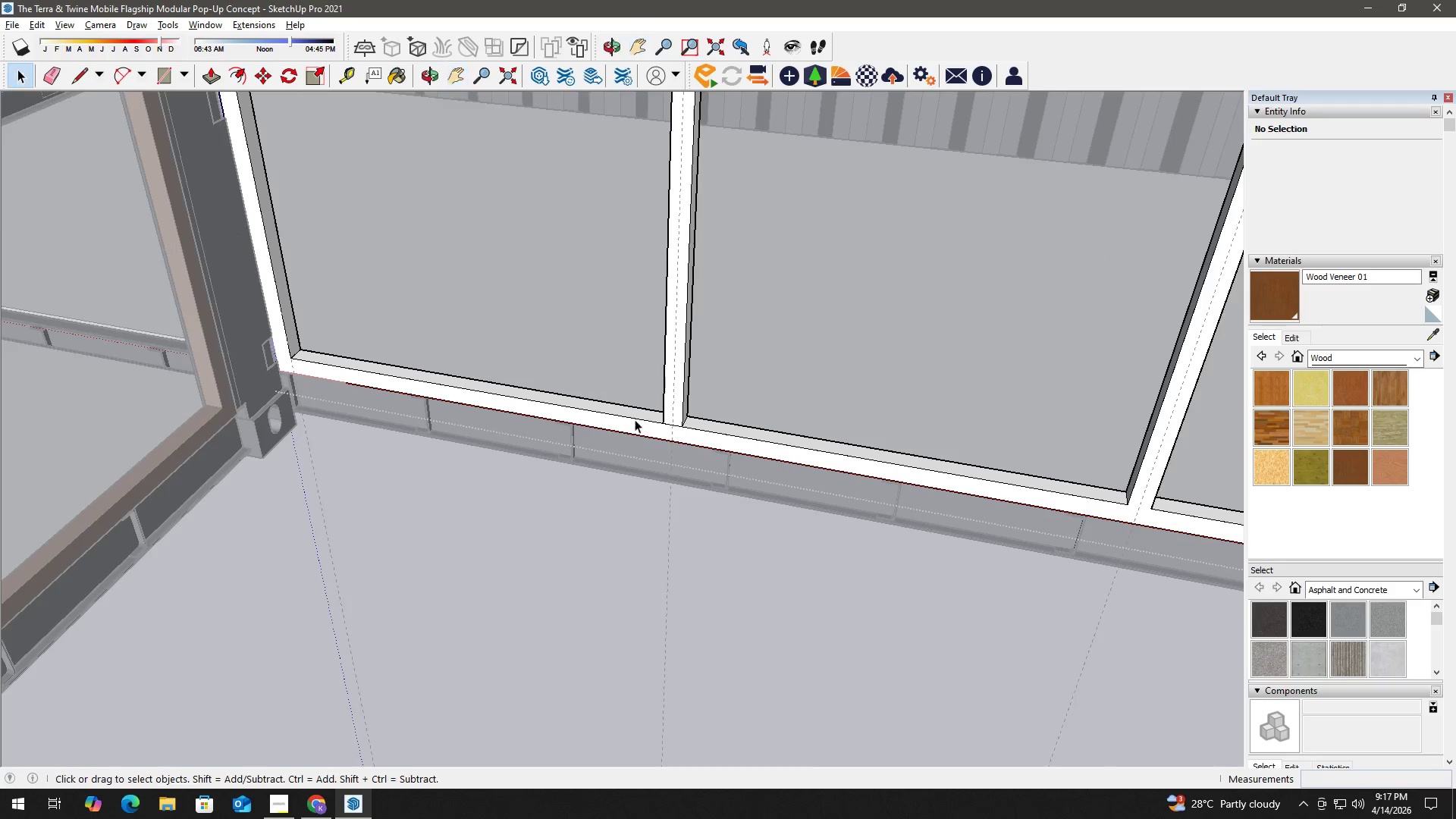 
key(E)
 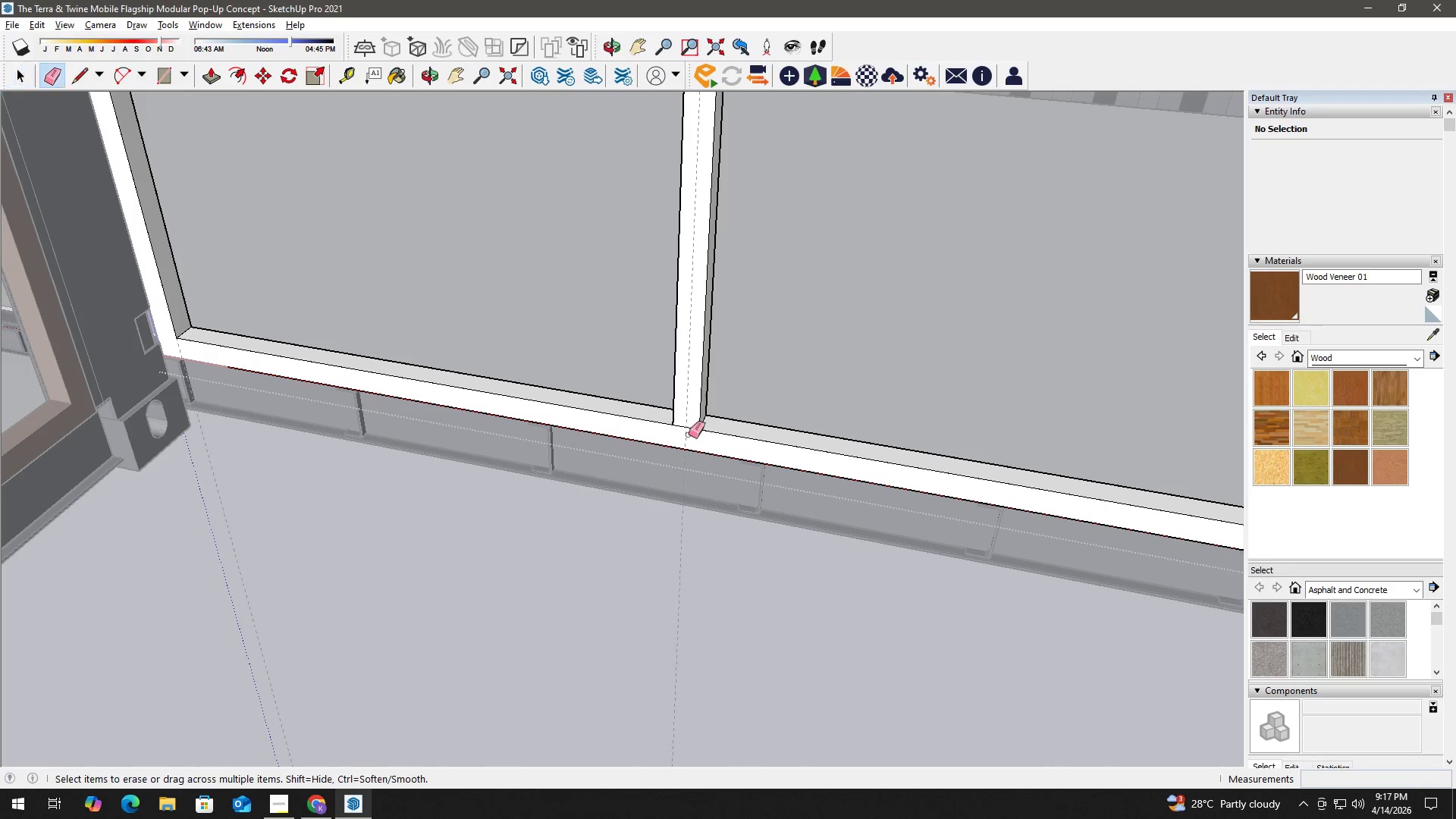 
left_click_drag(start_coordinate=[689, 435], to_coordinate=[689, 427])
 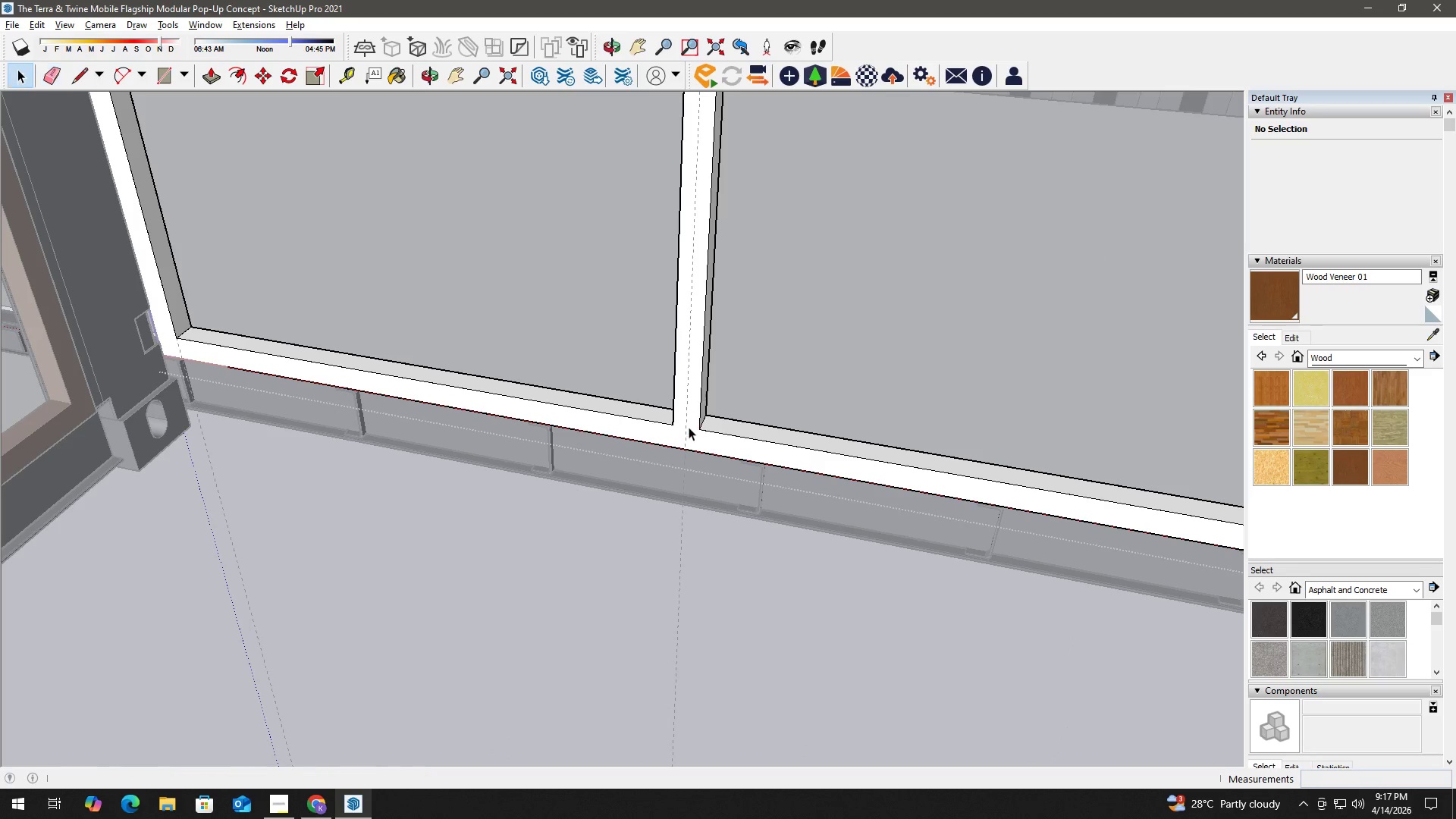 
scroll: coordinate [645, 418], scroll_direction: up, amount: 3.0
 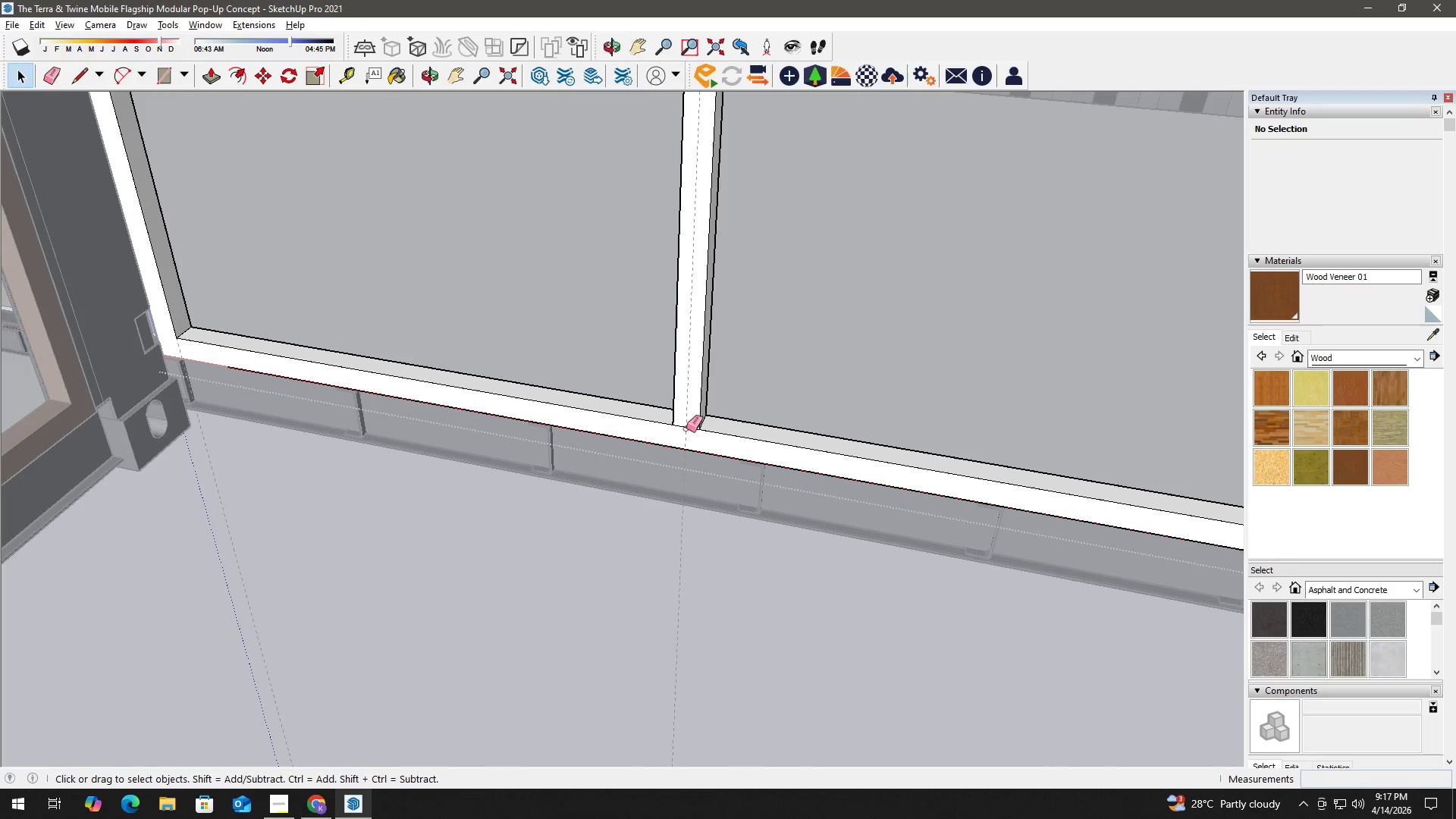 
key(Space)
 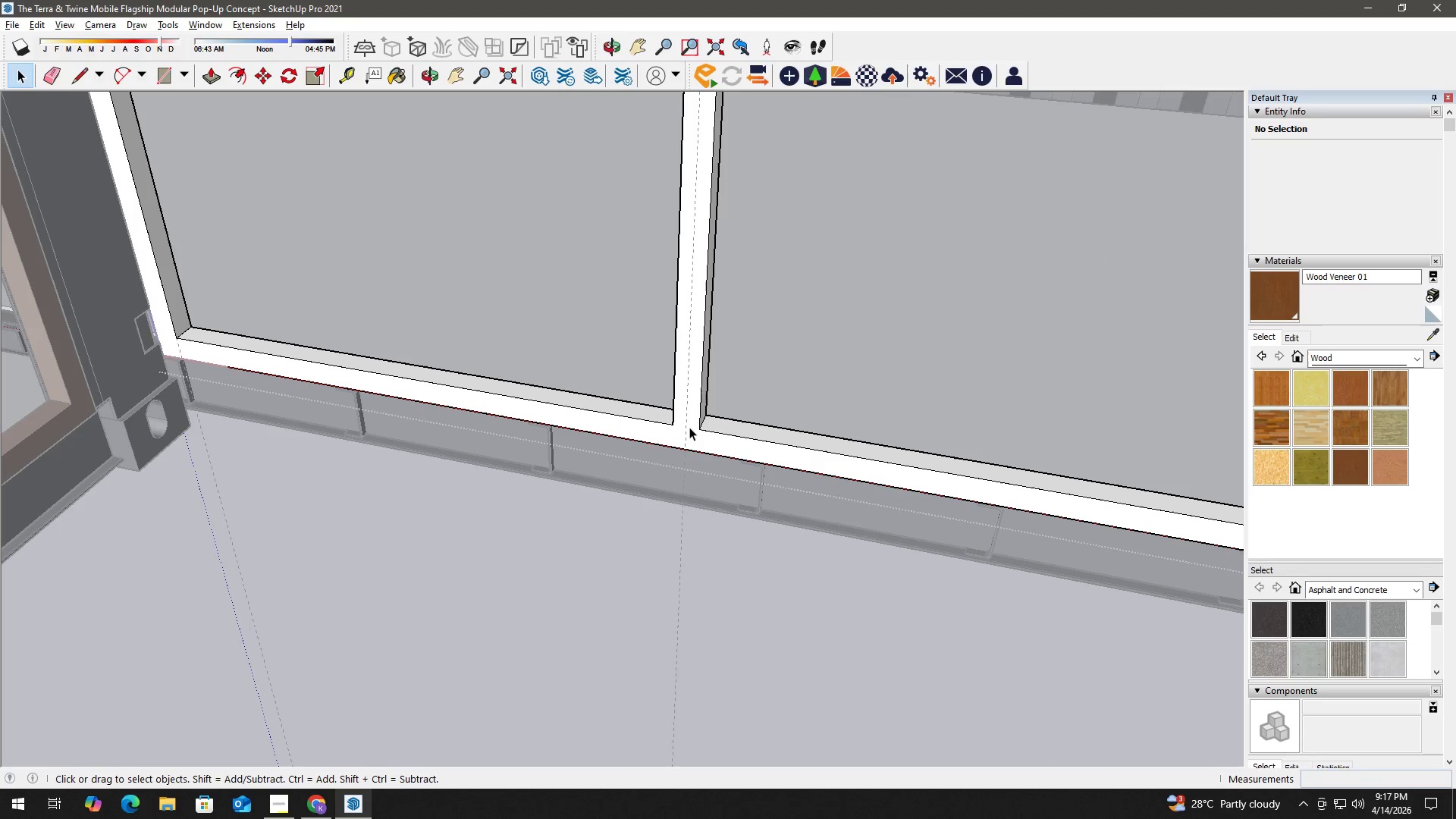 
key(Escape)
 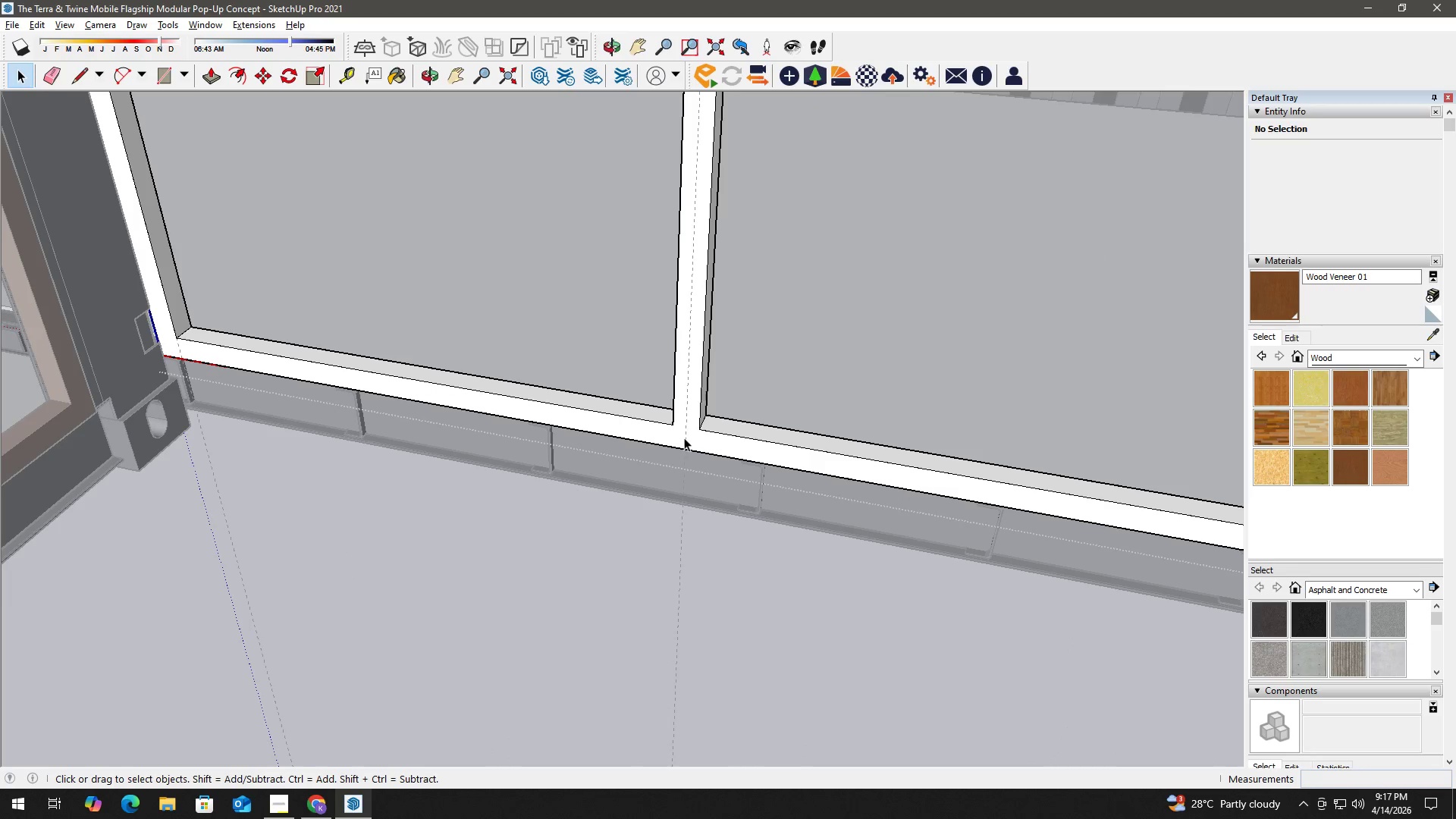 
key(Escape)
 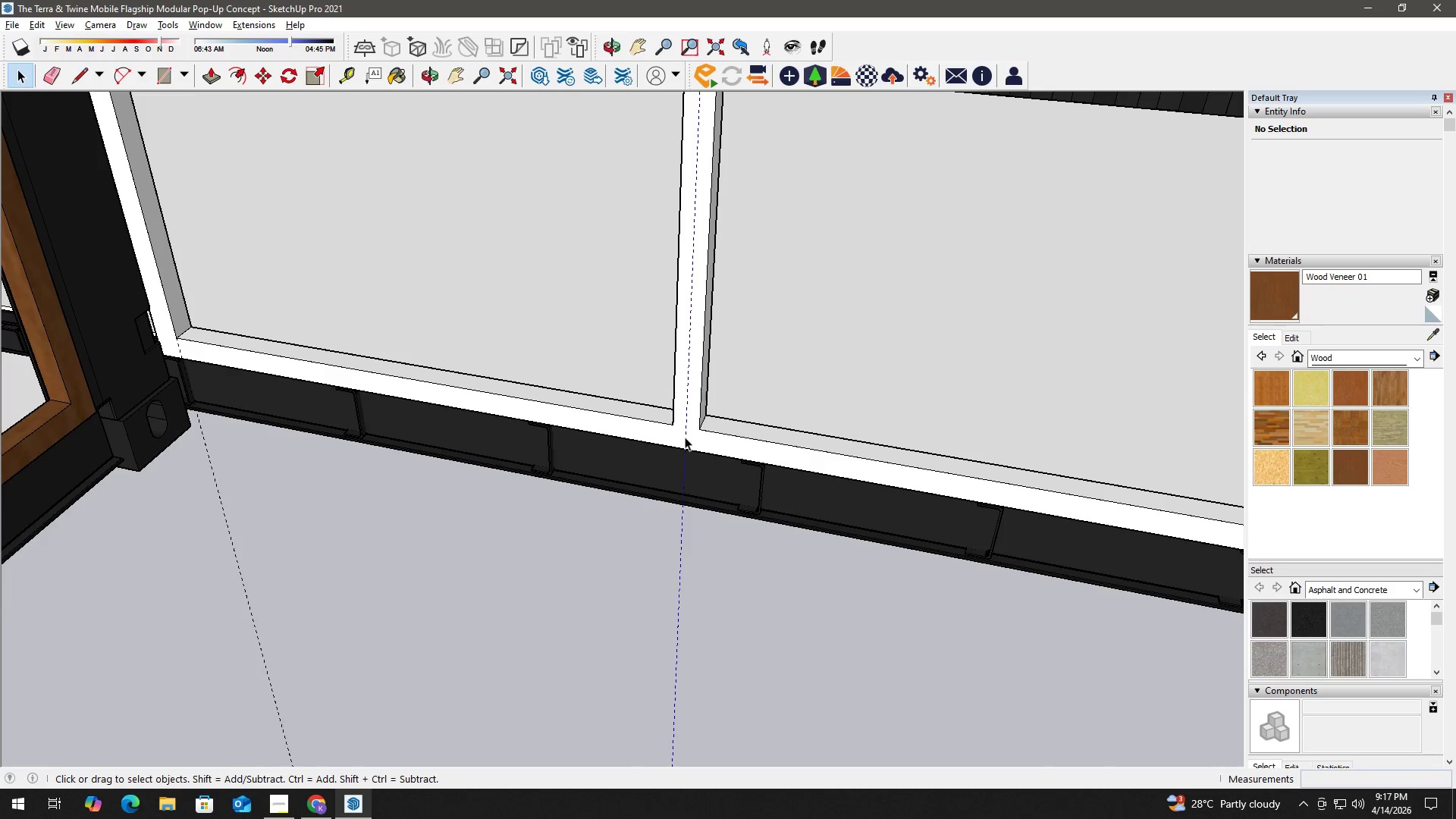 
double_click([685, 437])
 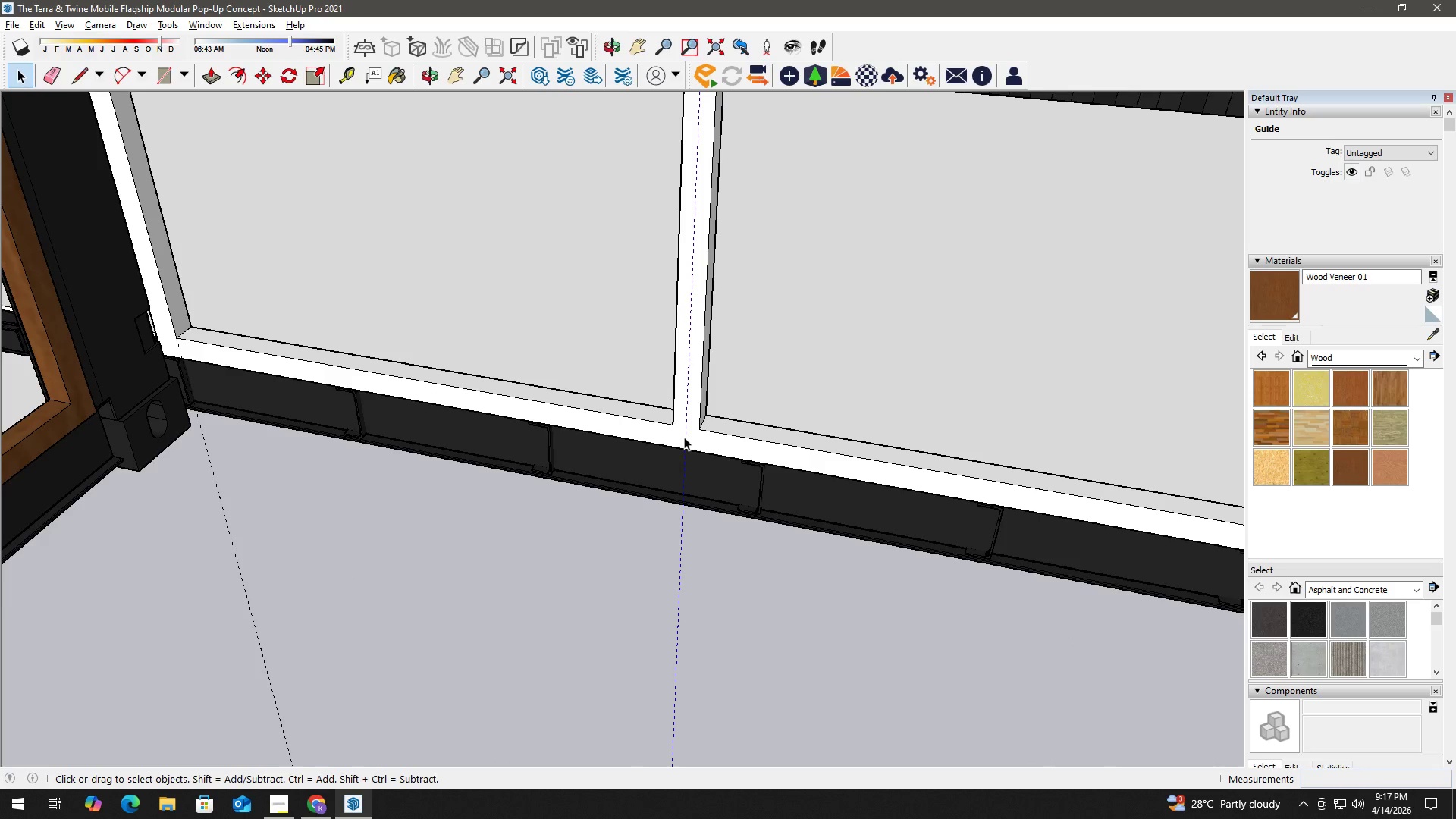 
key(E)
 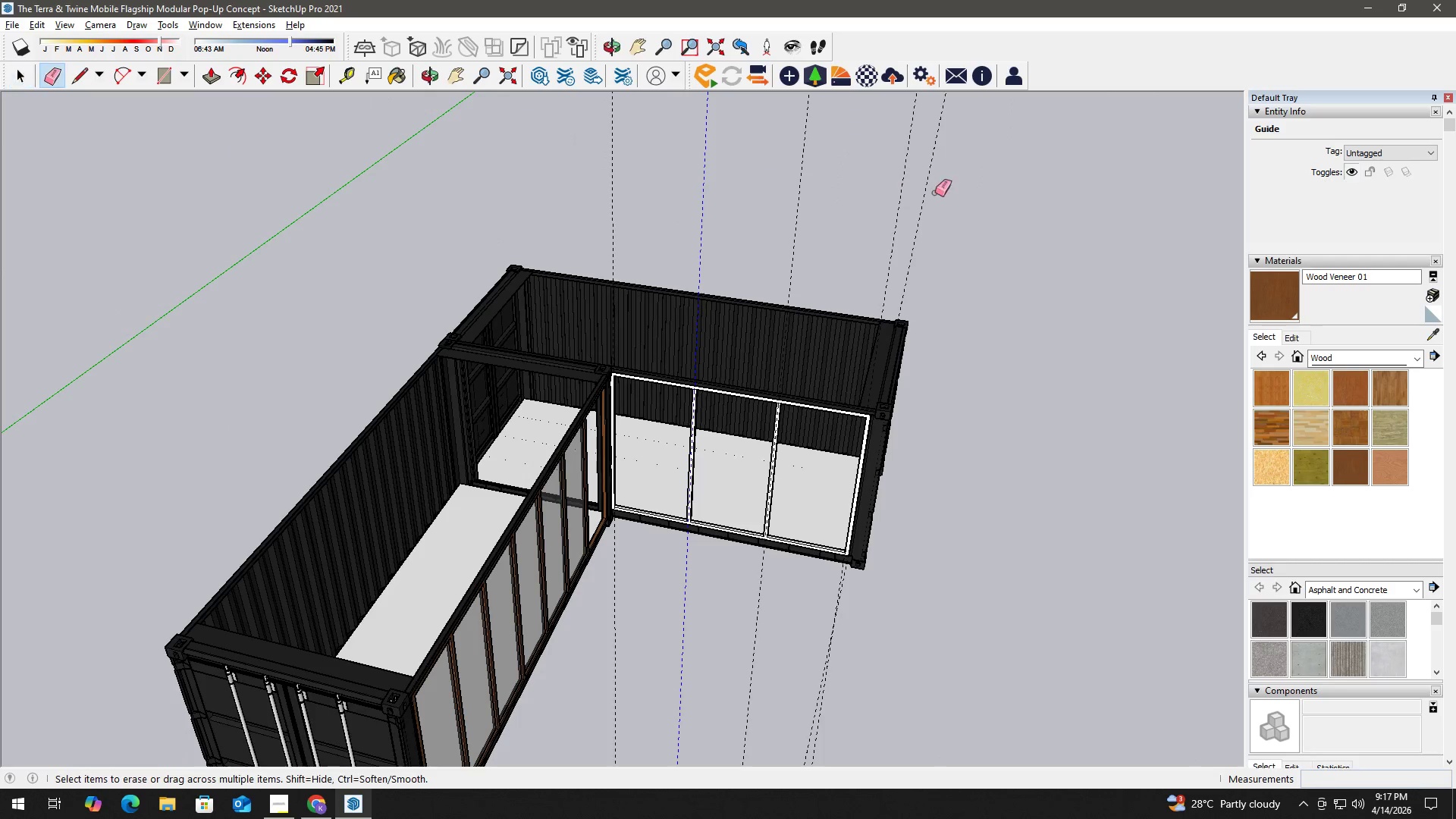 
left_click_drag(start_coordinate=[946, 186], to_coordinate=[585, 127])
 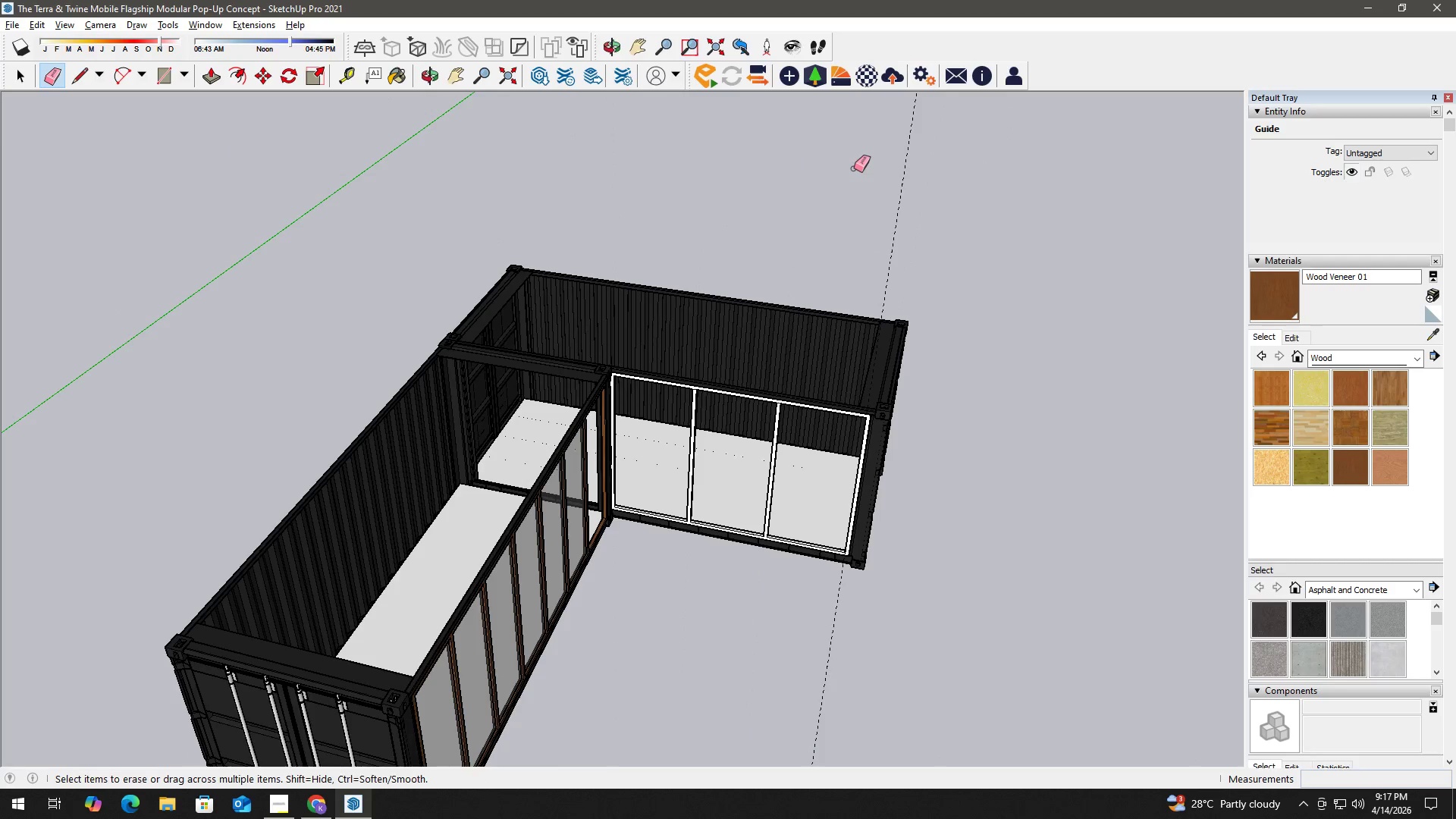 
scroll: coordinate [680, 512], scroll_direction: down, amount: 25.0
 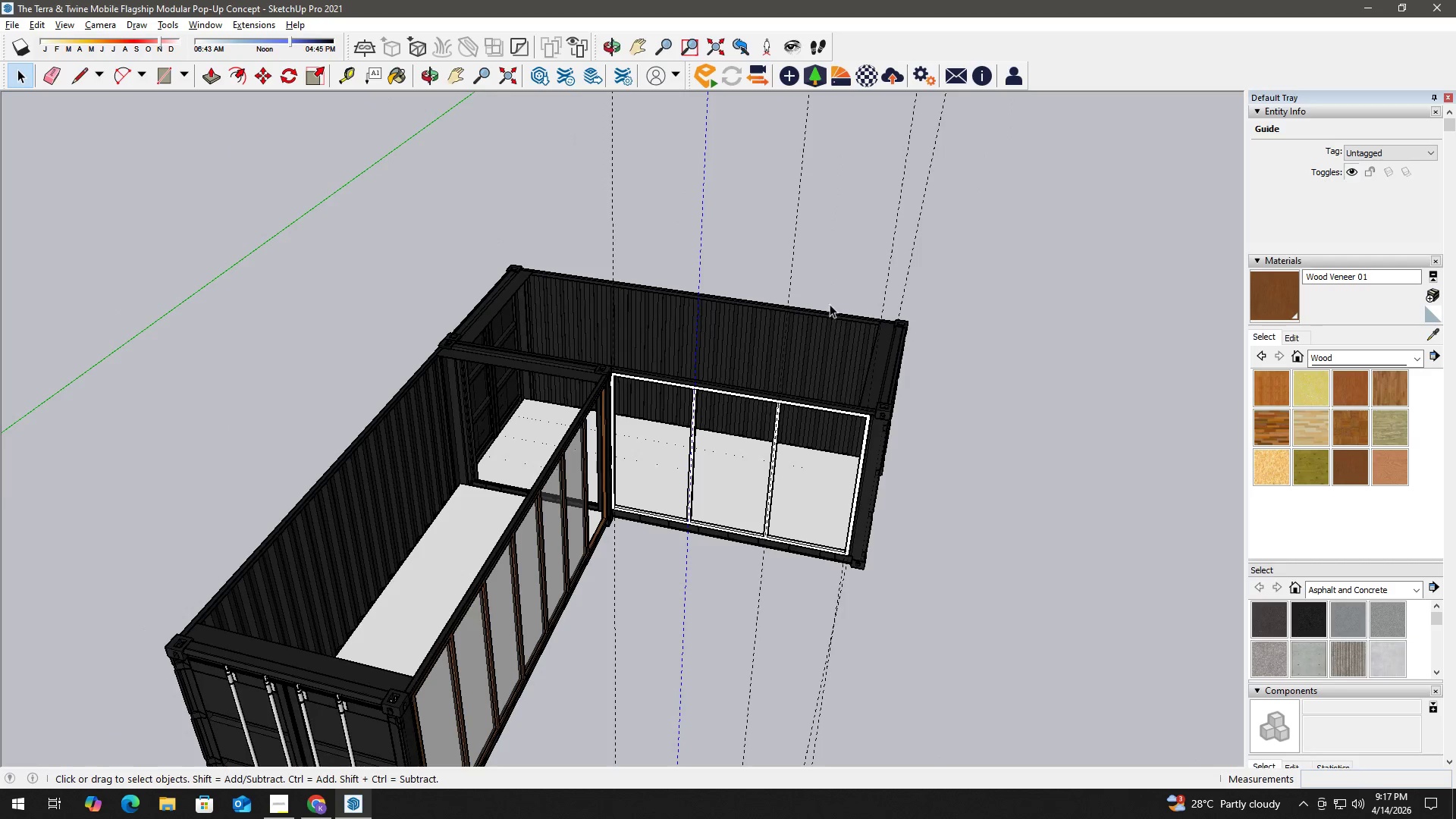 
left_click_drag(start_coordinate=[869, 174], to_coordinate=[923, 183])
 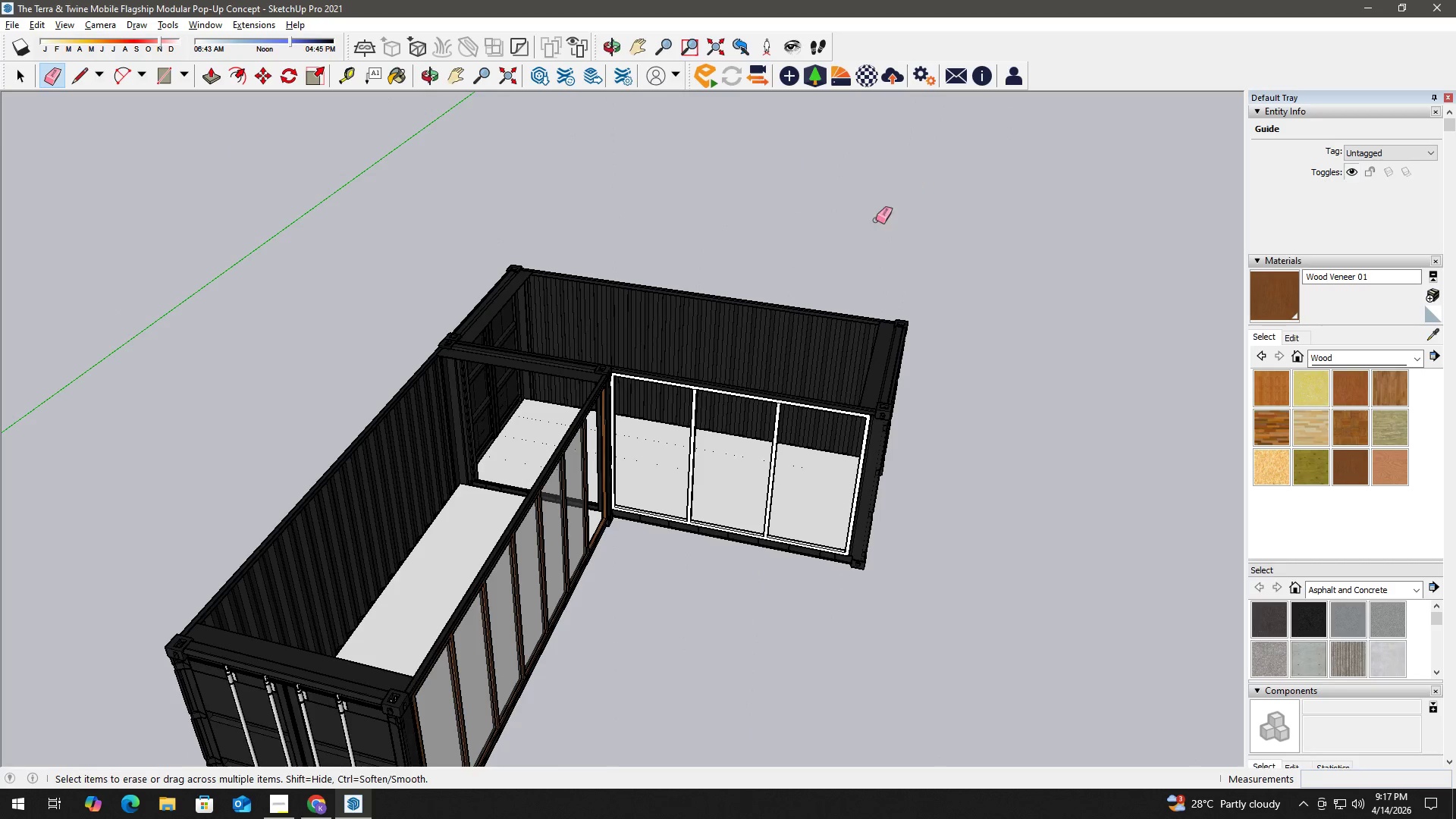 
key(Space)
 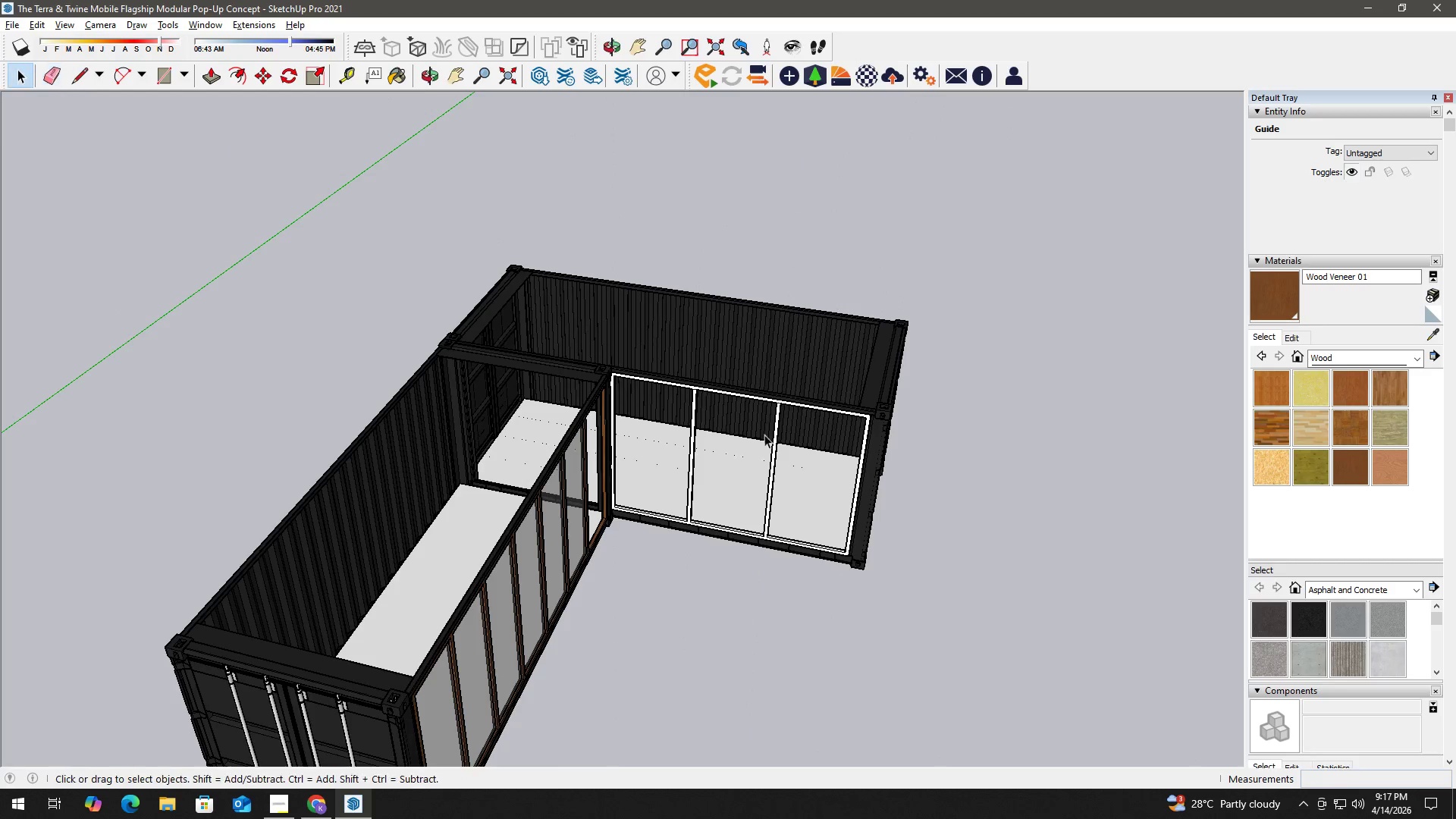 
key(B)
 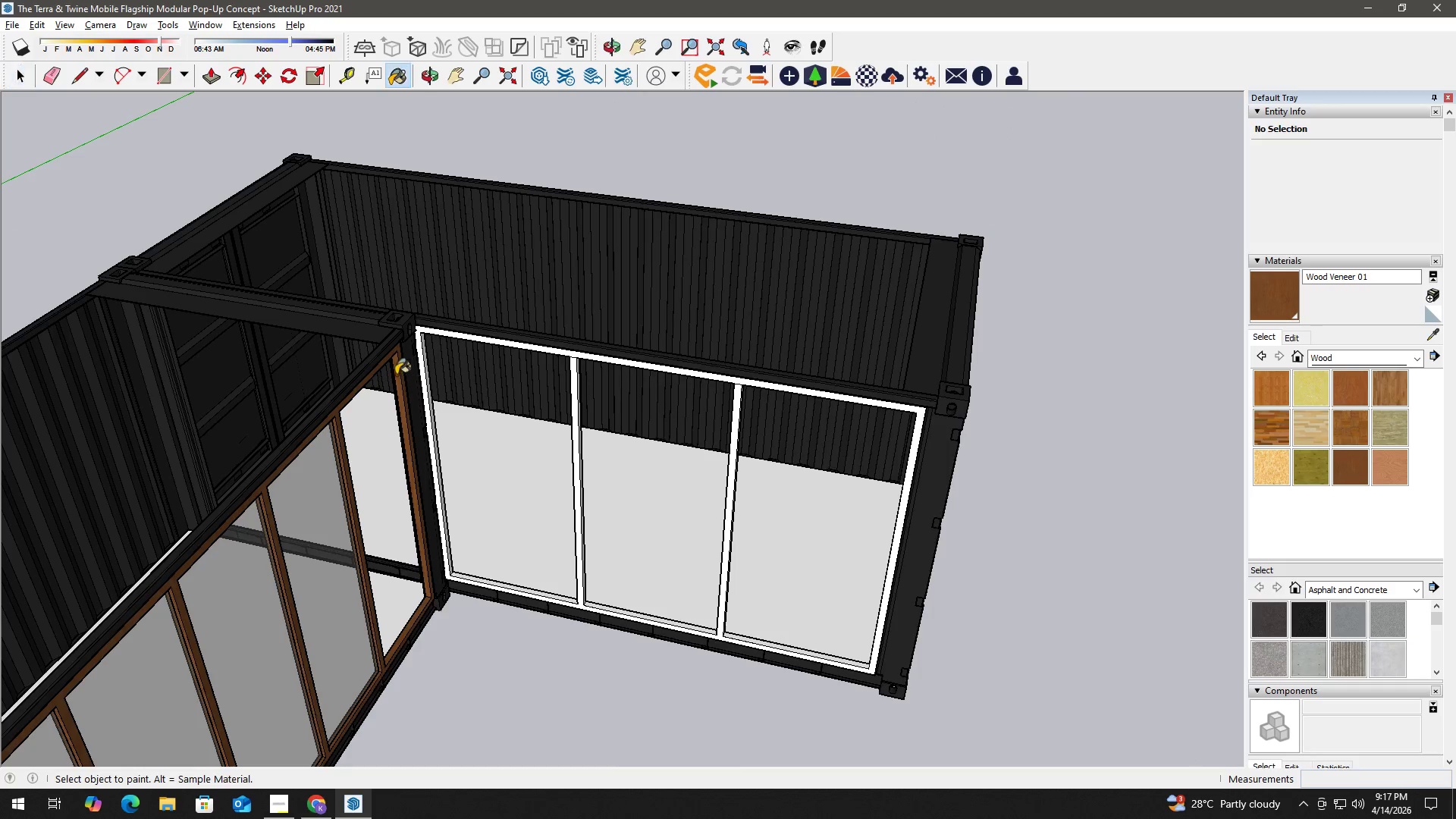 
scroll: coordinate [478, 399], scroll_direction: up, amount: 5.0
 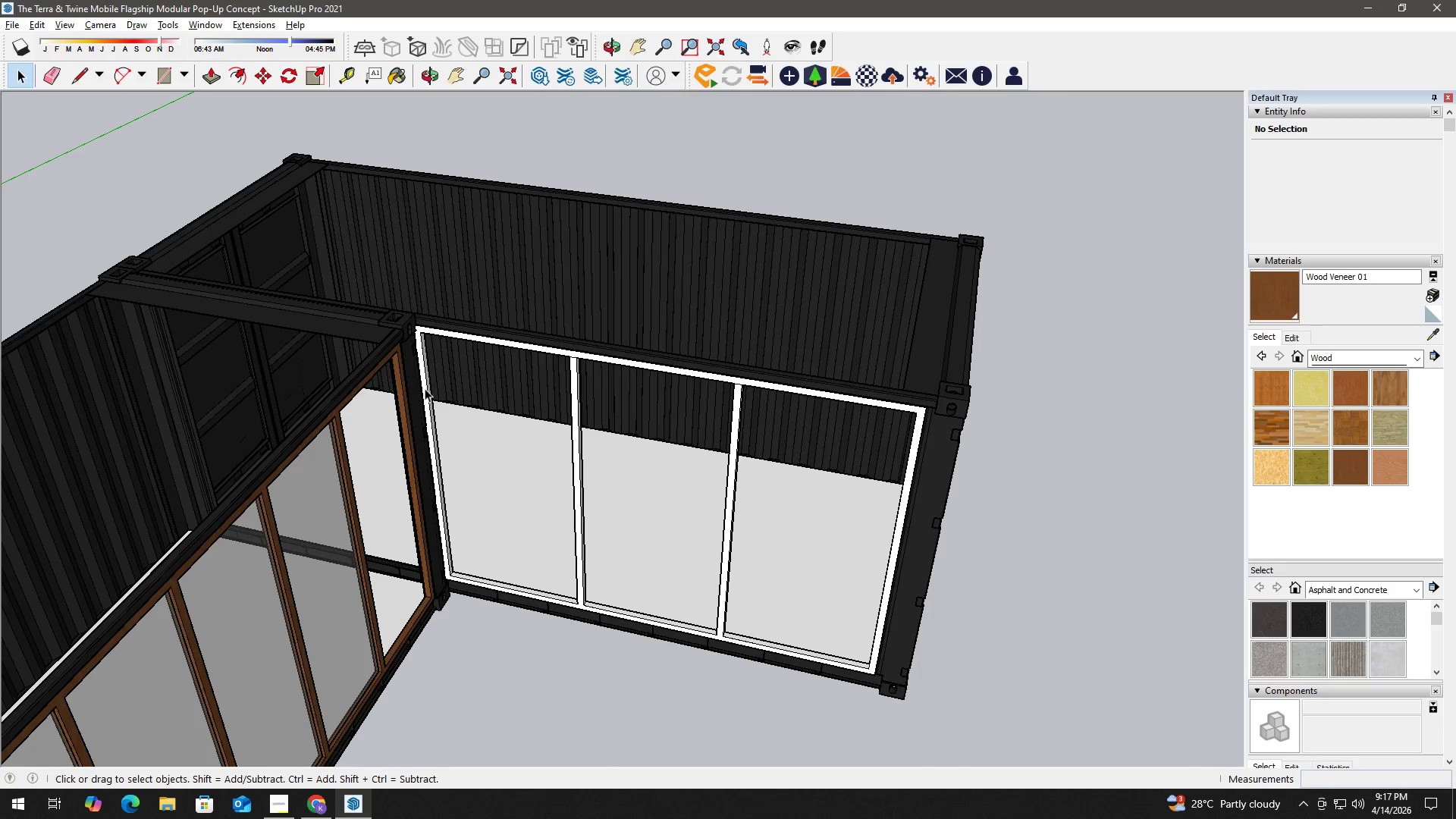 
key(Alt+AltLeft)
 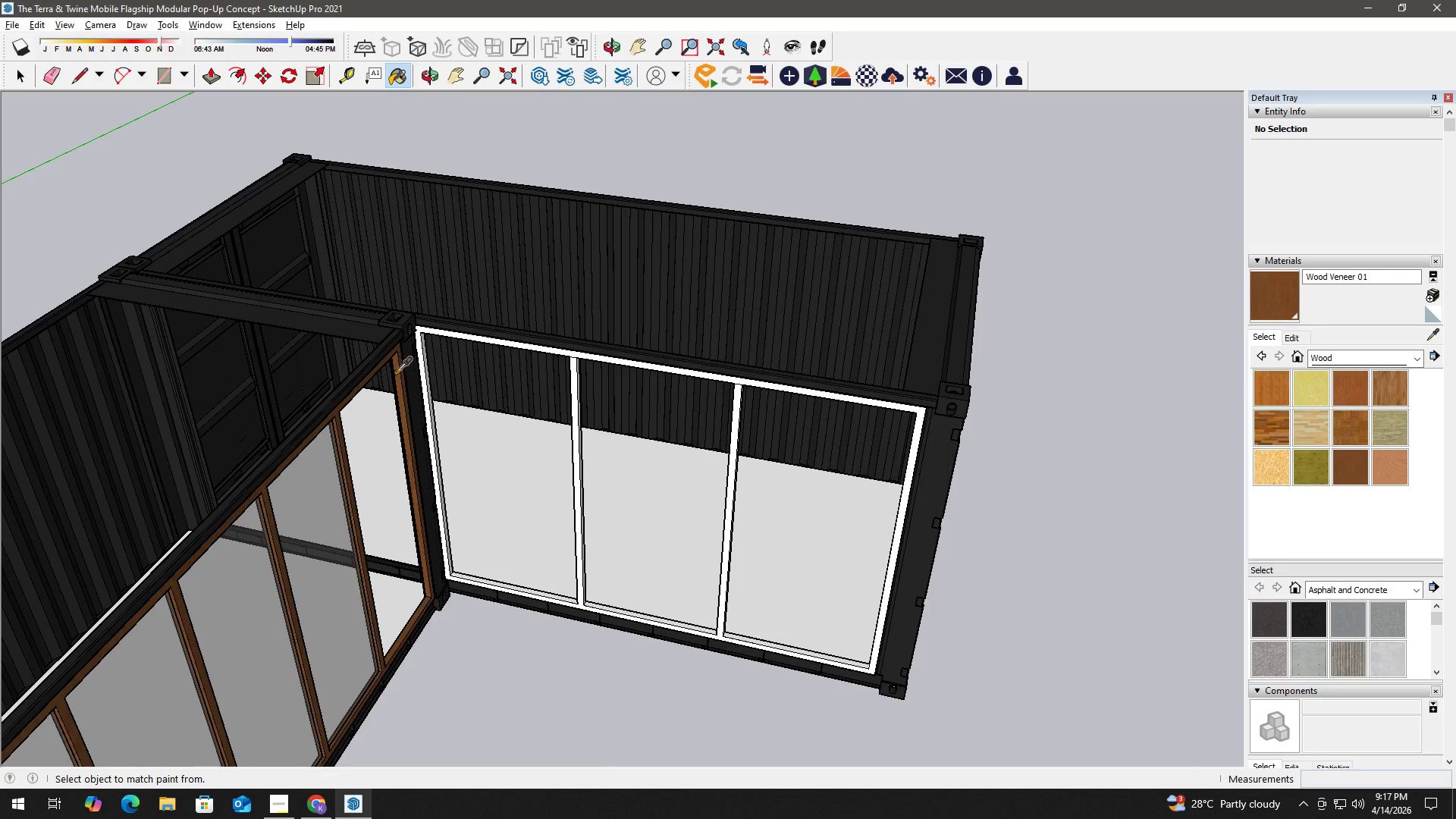 
left_click([396, 372])
 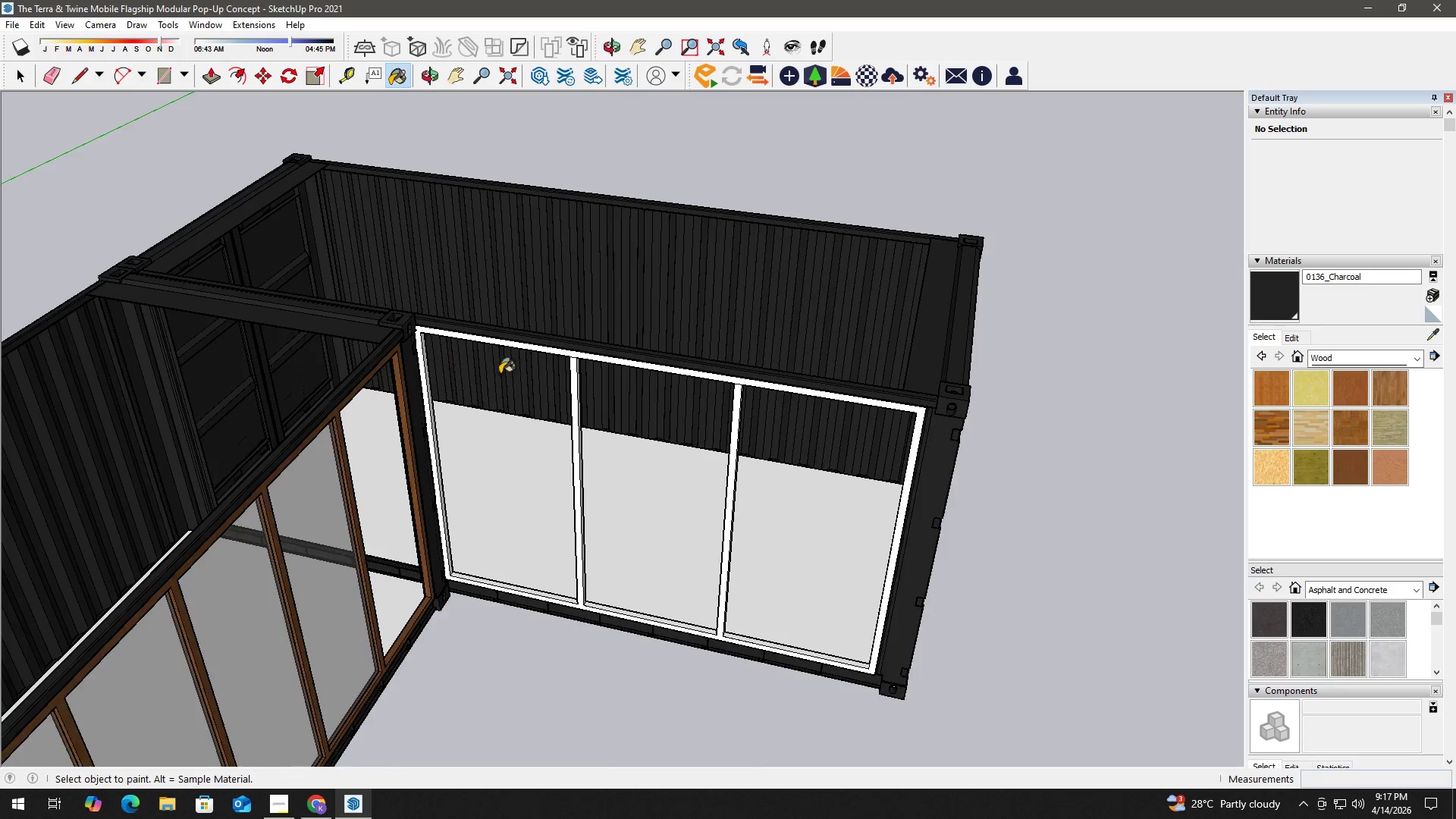 
left_click([596, 345])
 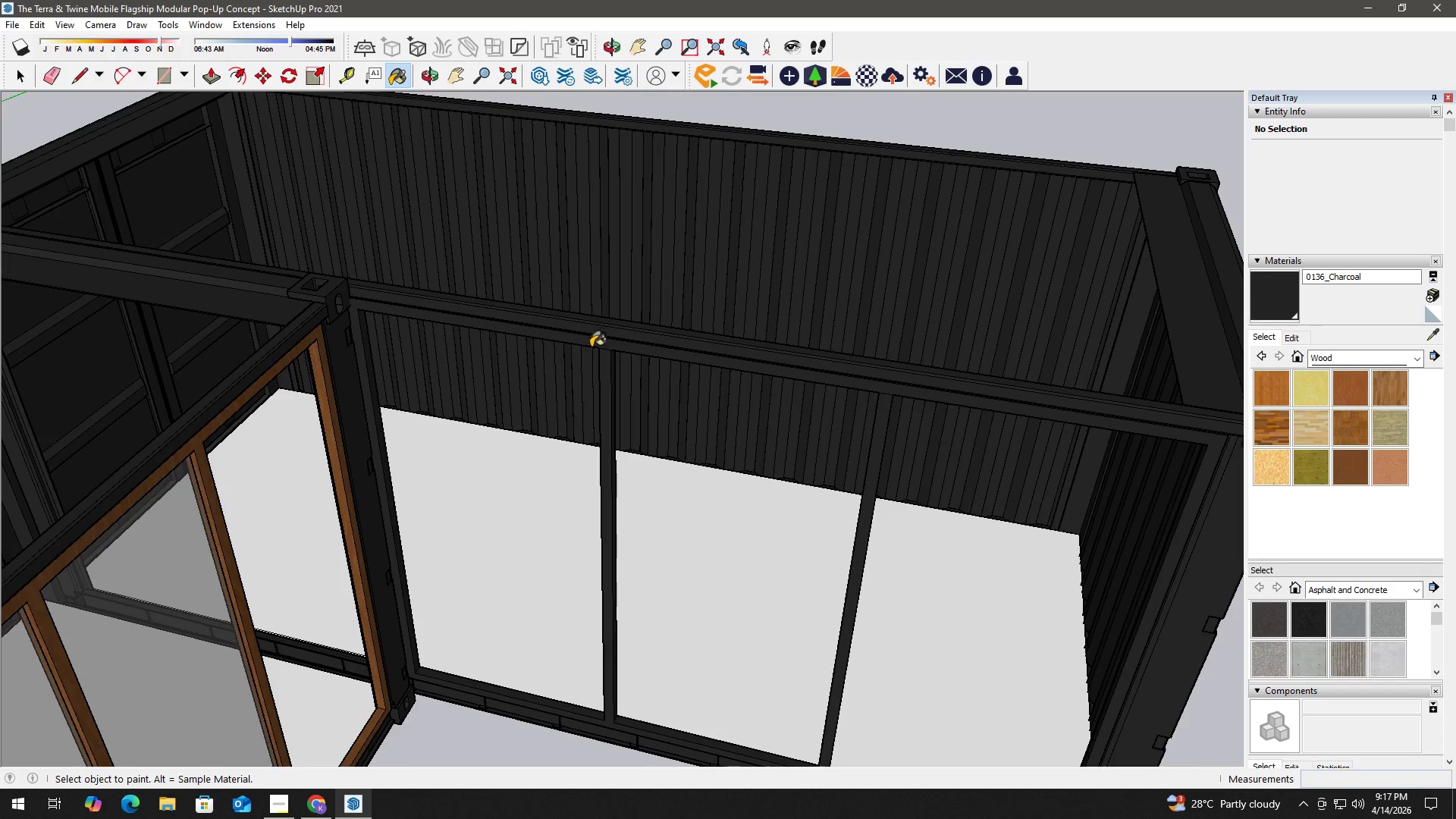 
scroll: coordinate [538, 367], scroll_direction: up, amount: 3.0
 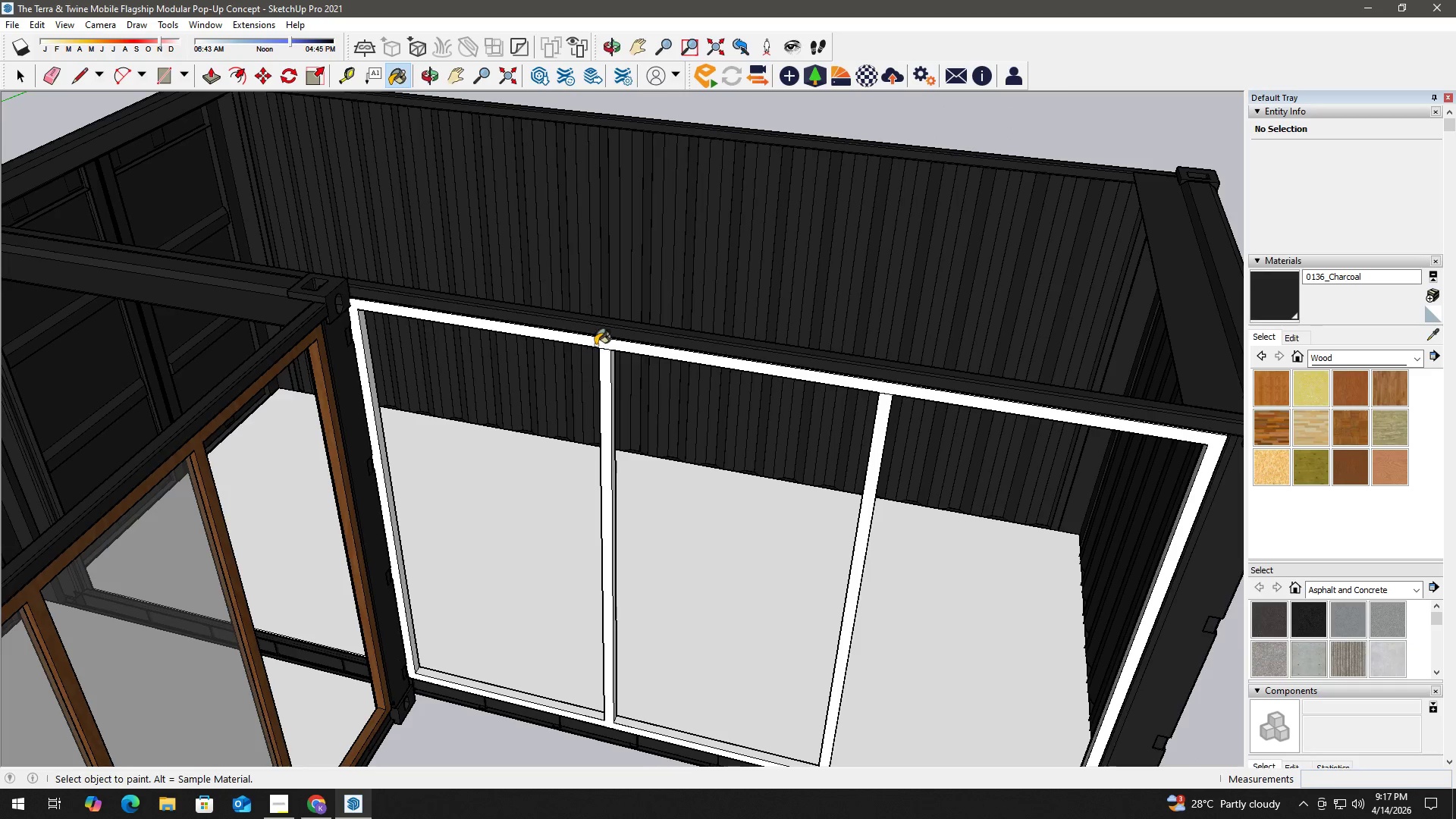 
key(Space)
 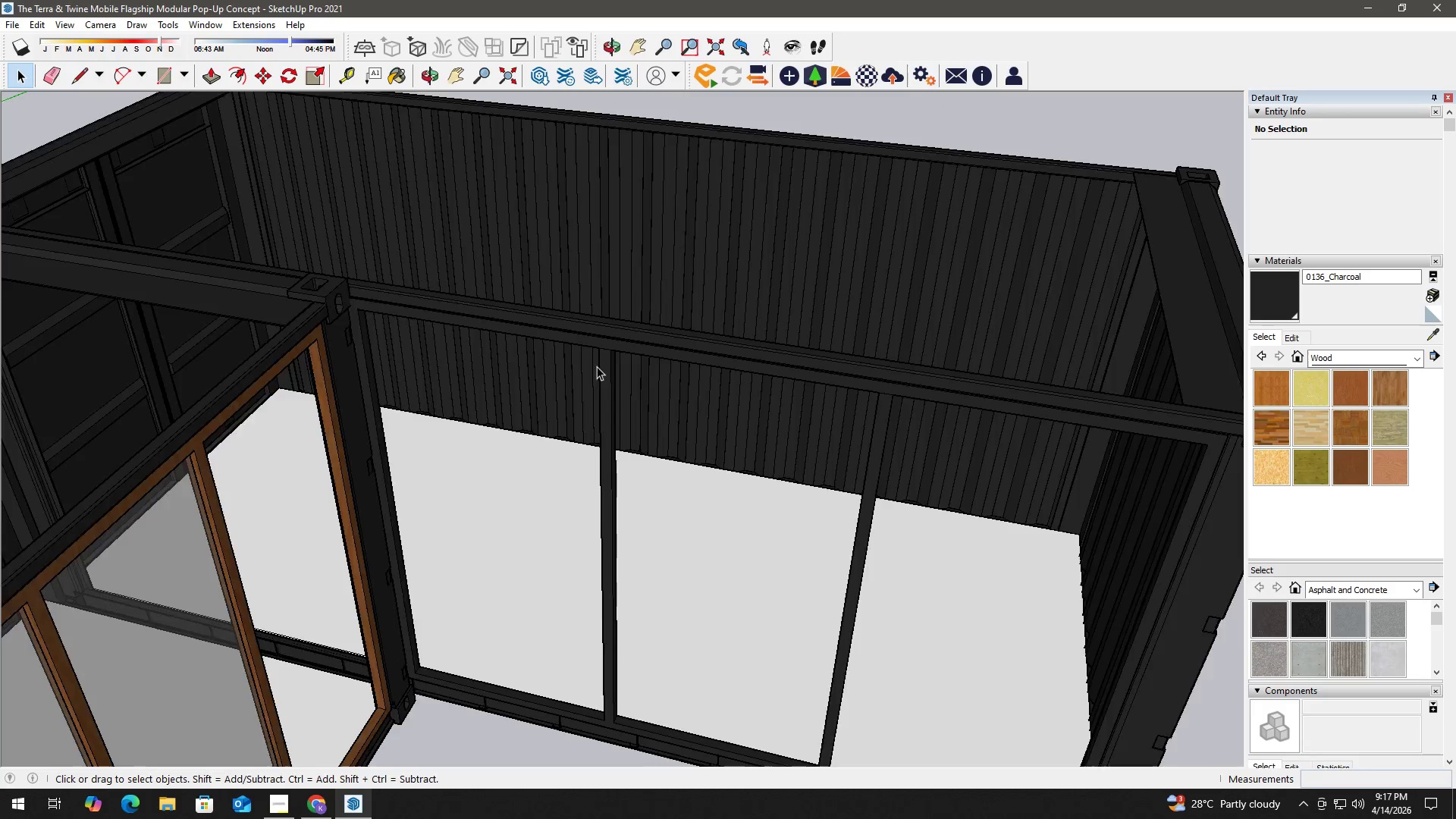 
scroll: coordinate [607, 379], scroll_direction: down, amount: 4.0
 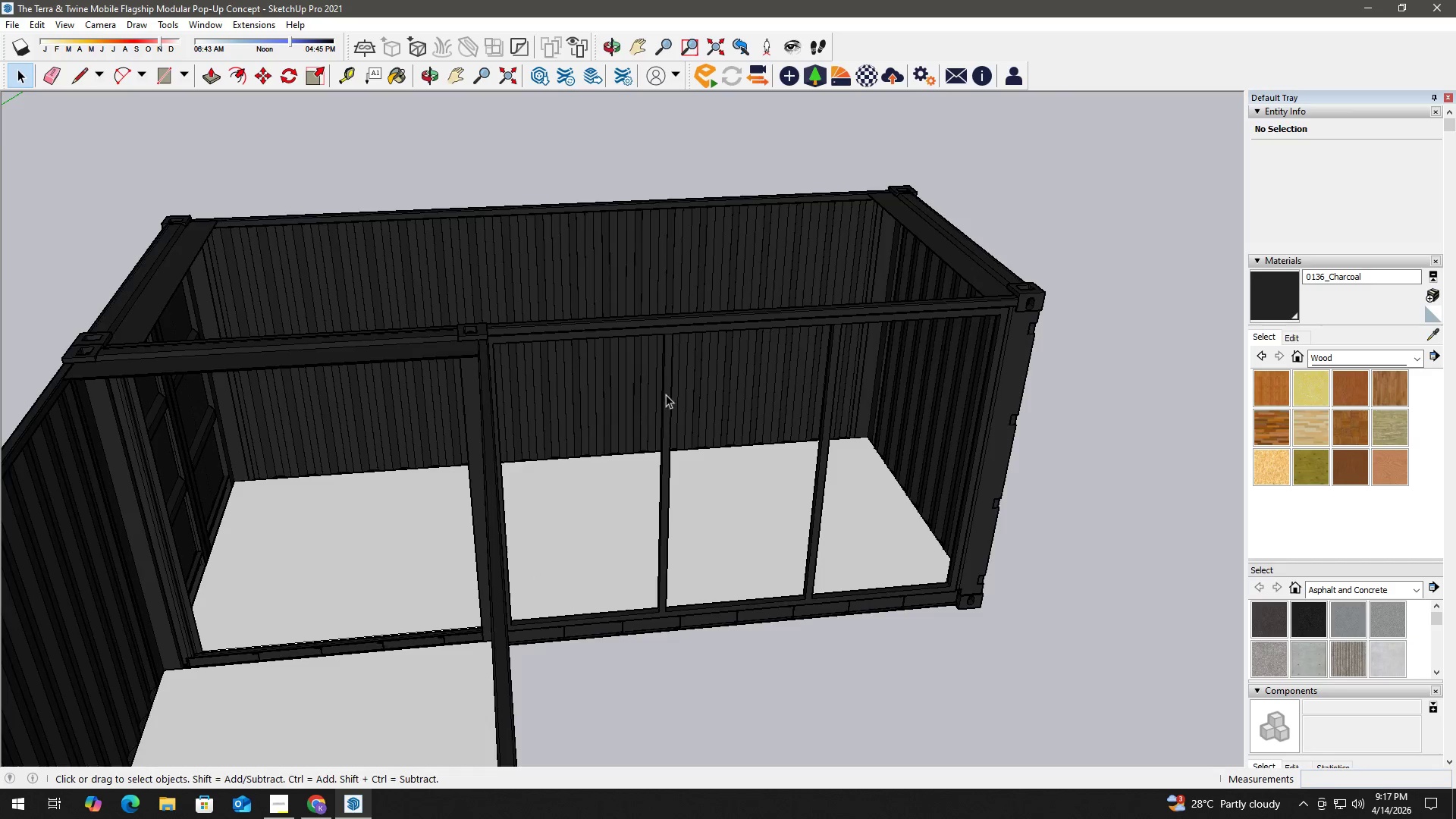 
key(B)
 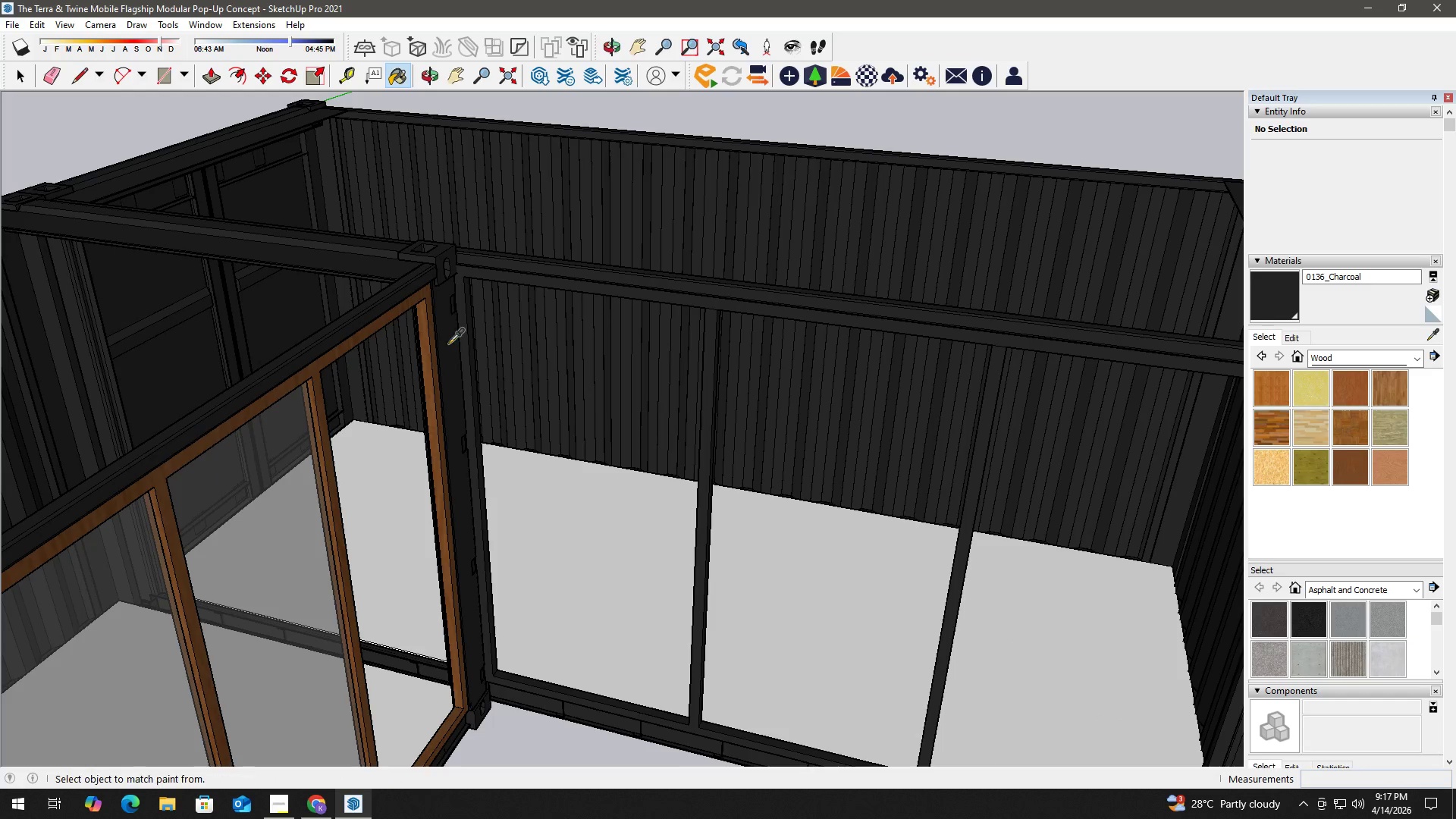 
hold_key(key=AltLeft, duration=0.59)
 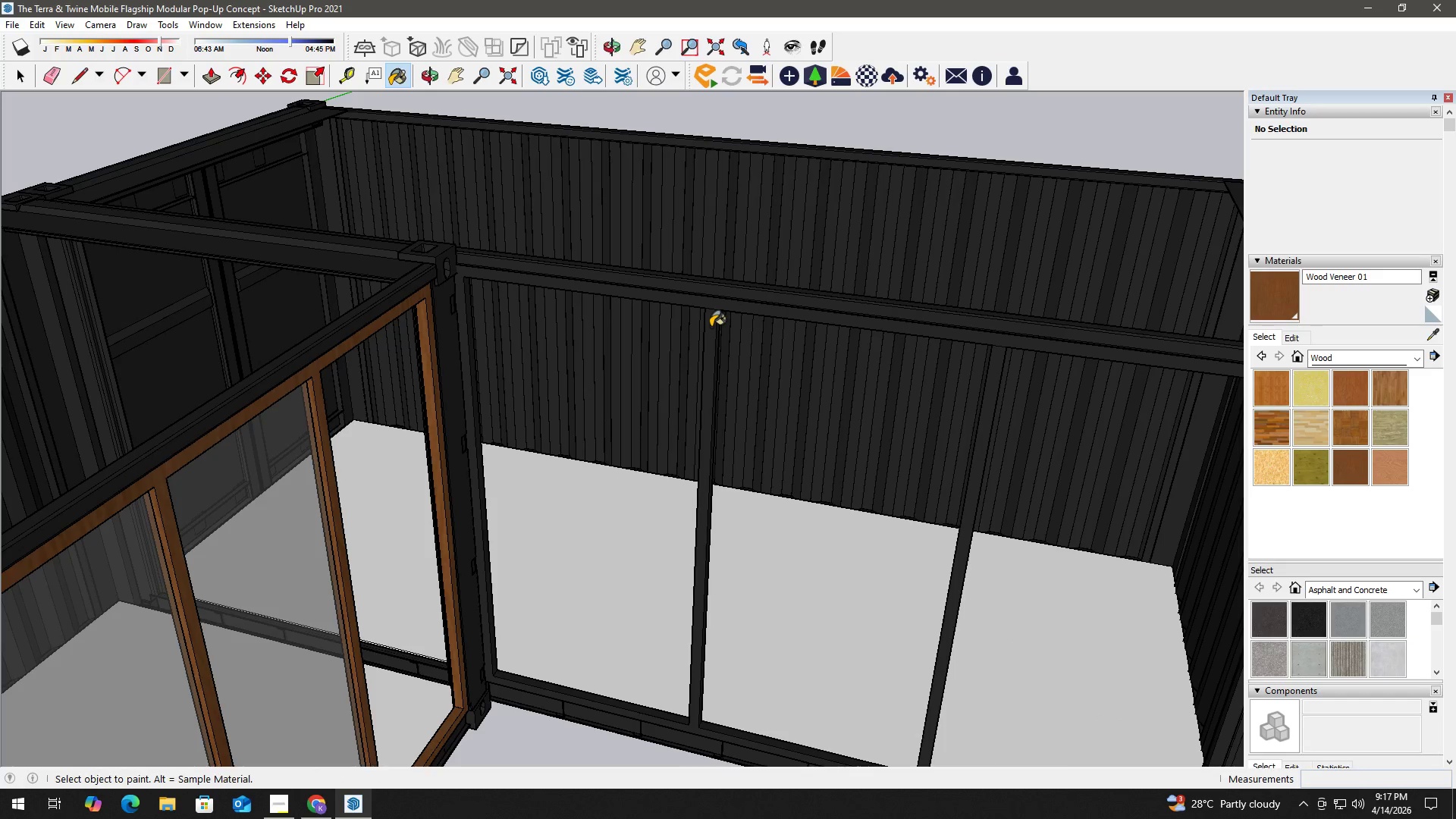 
scroll: coordinate [450, 376], scroll_direction: up, amount: 4.0
 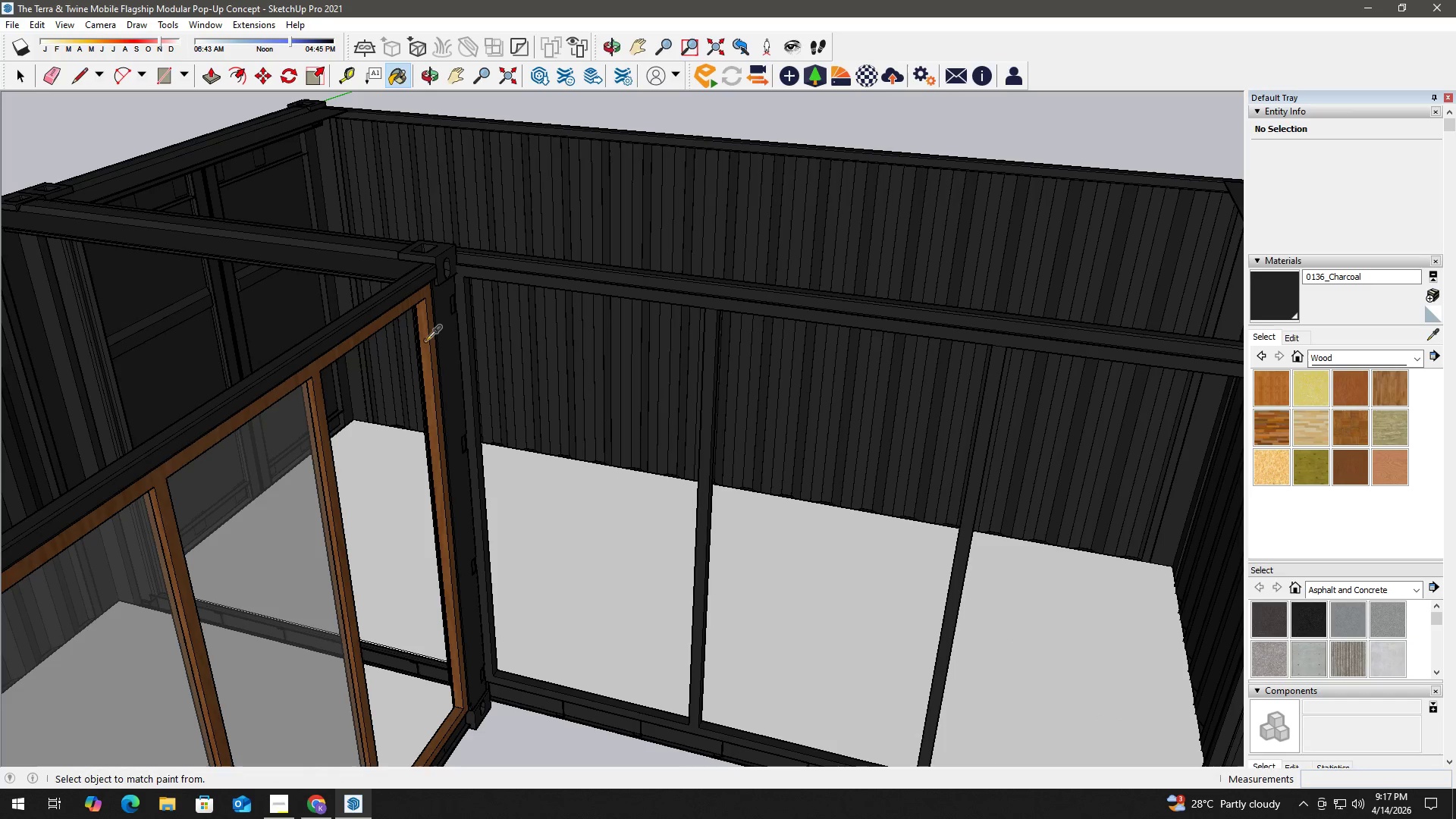 
left_click([425, 340])
 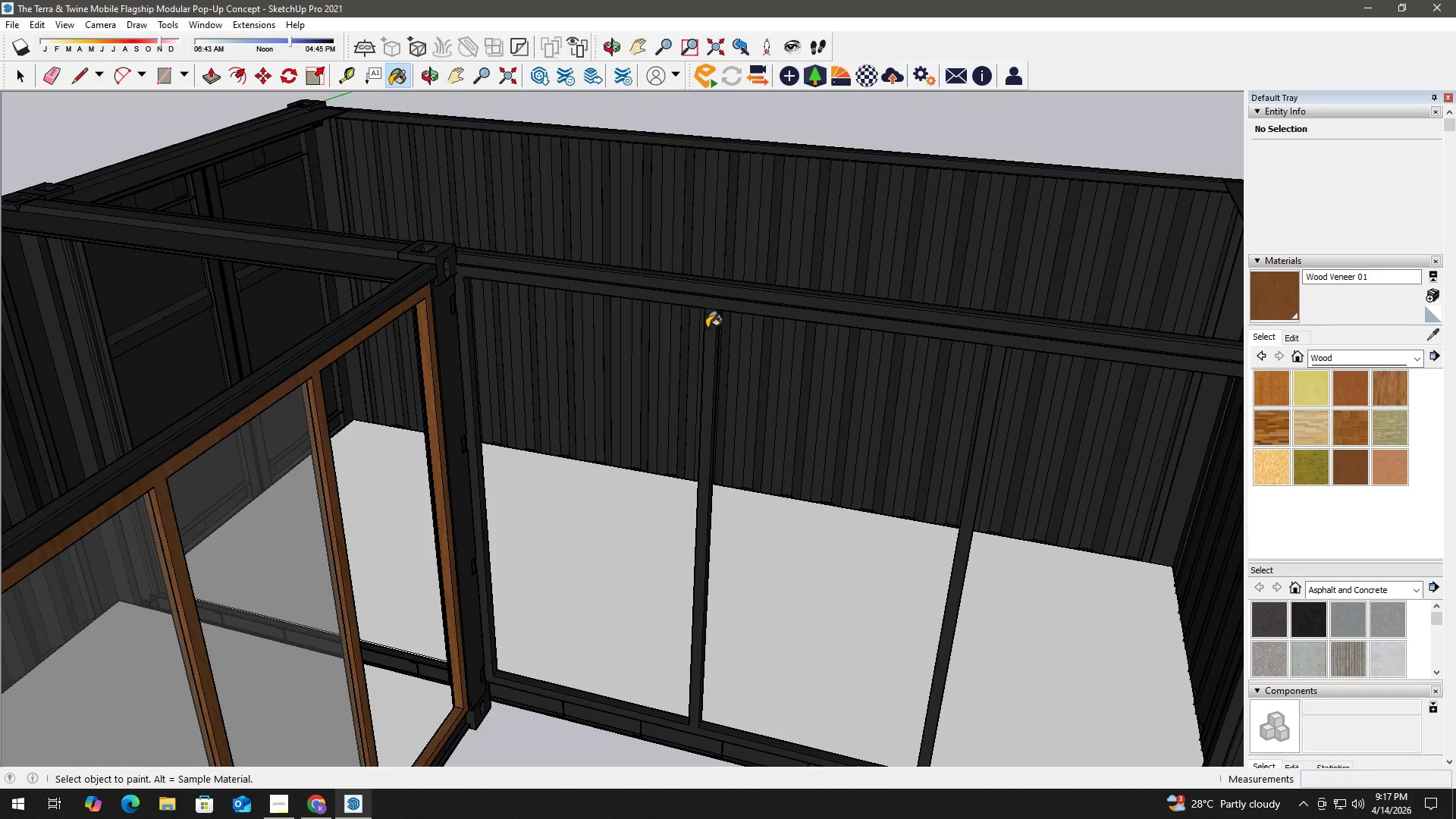 
left_click([711, 326])
 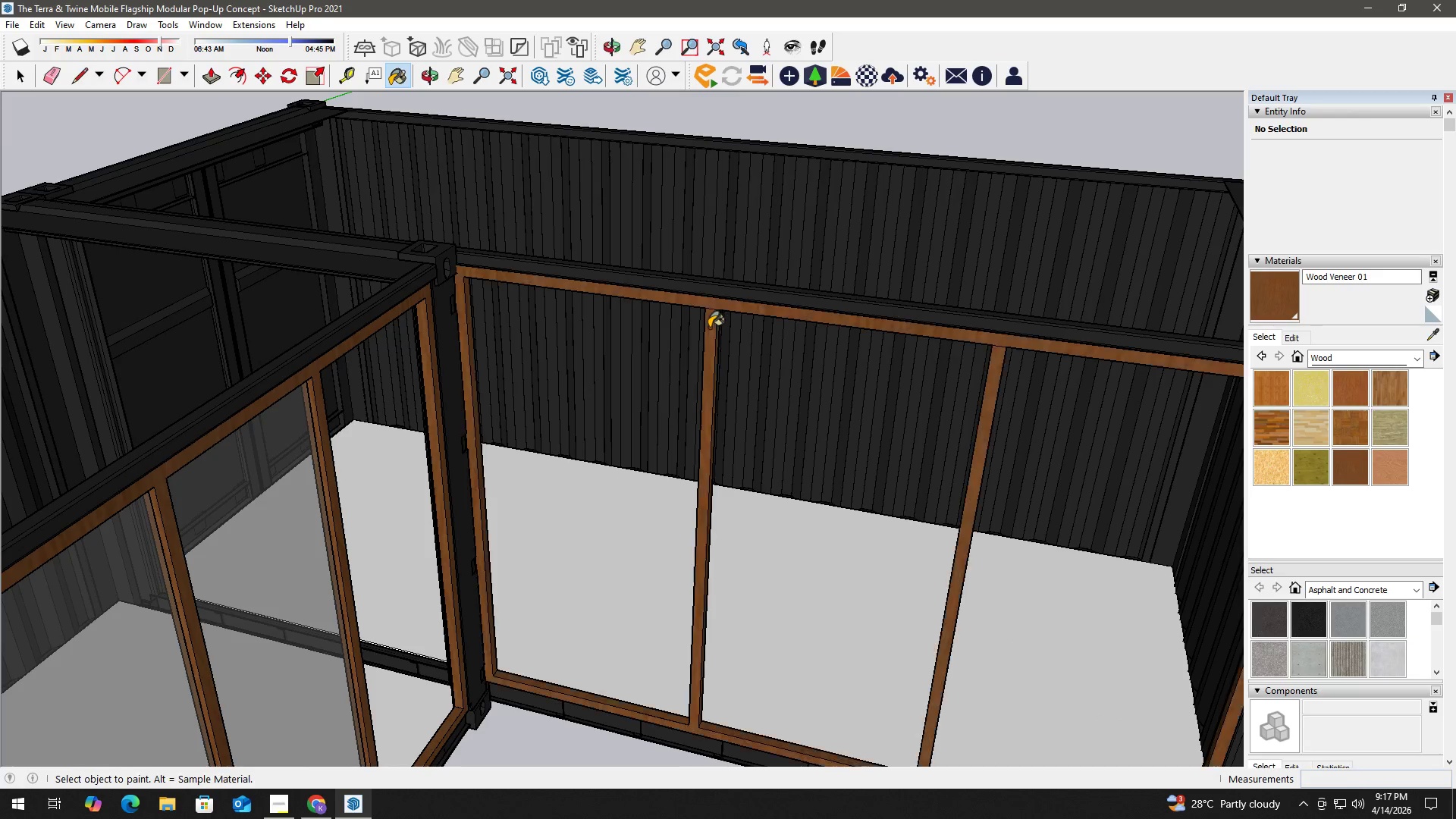 
key(Space)
 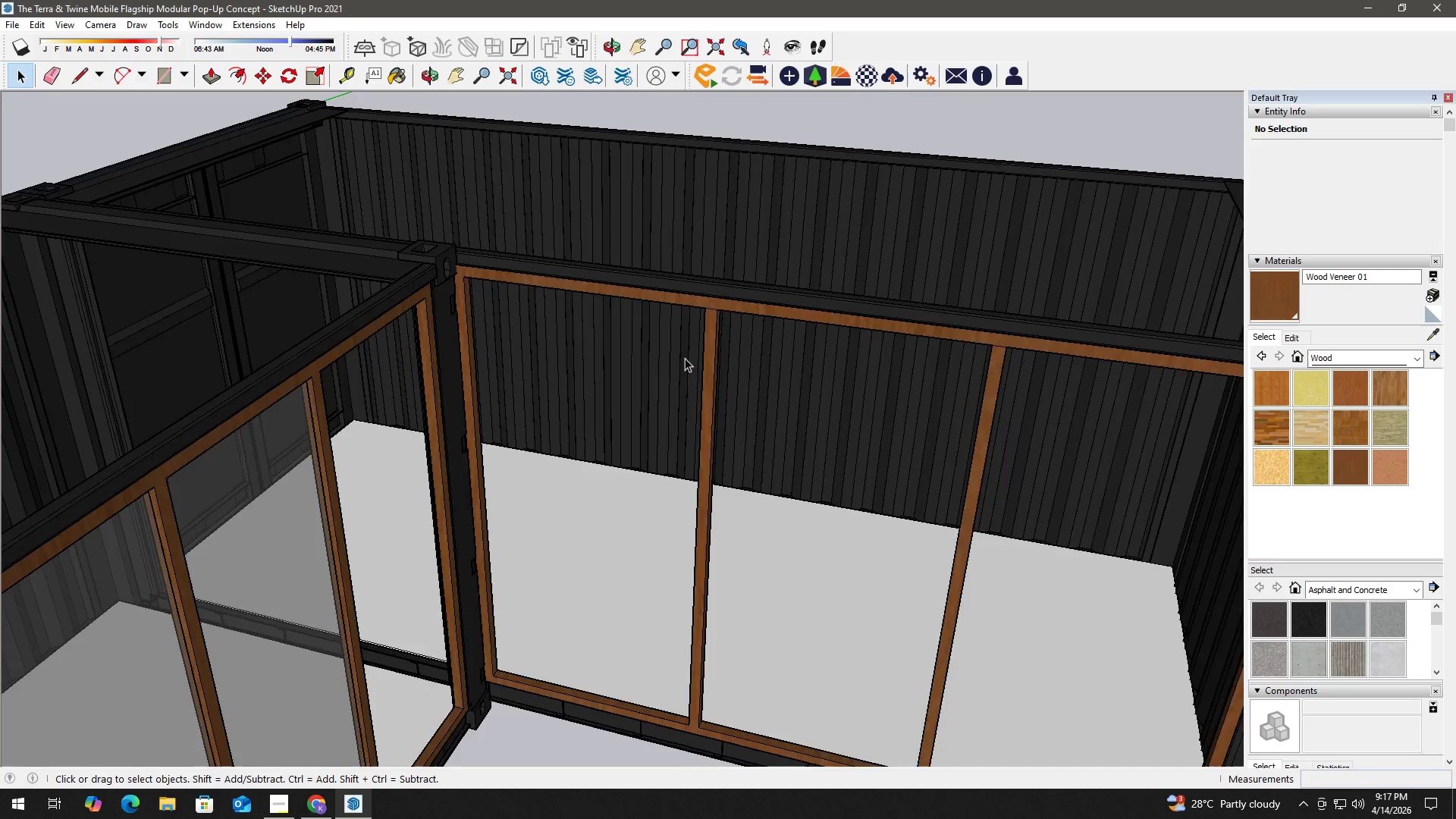 
scroll: coordinate [685, 368], scroll_direction: down, amount: 3.0
 